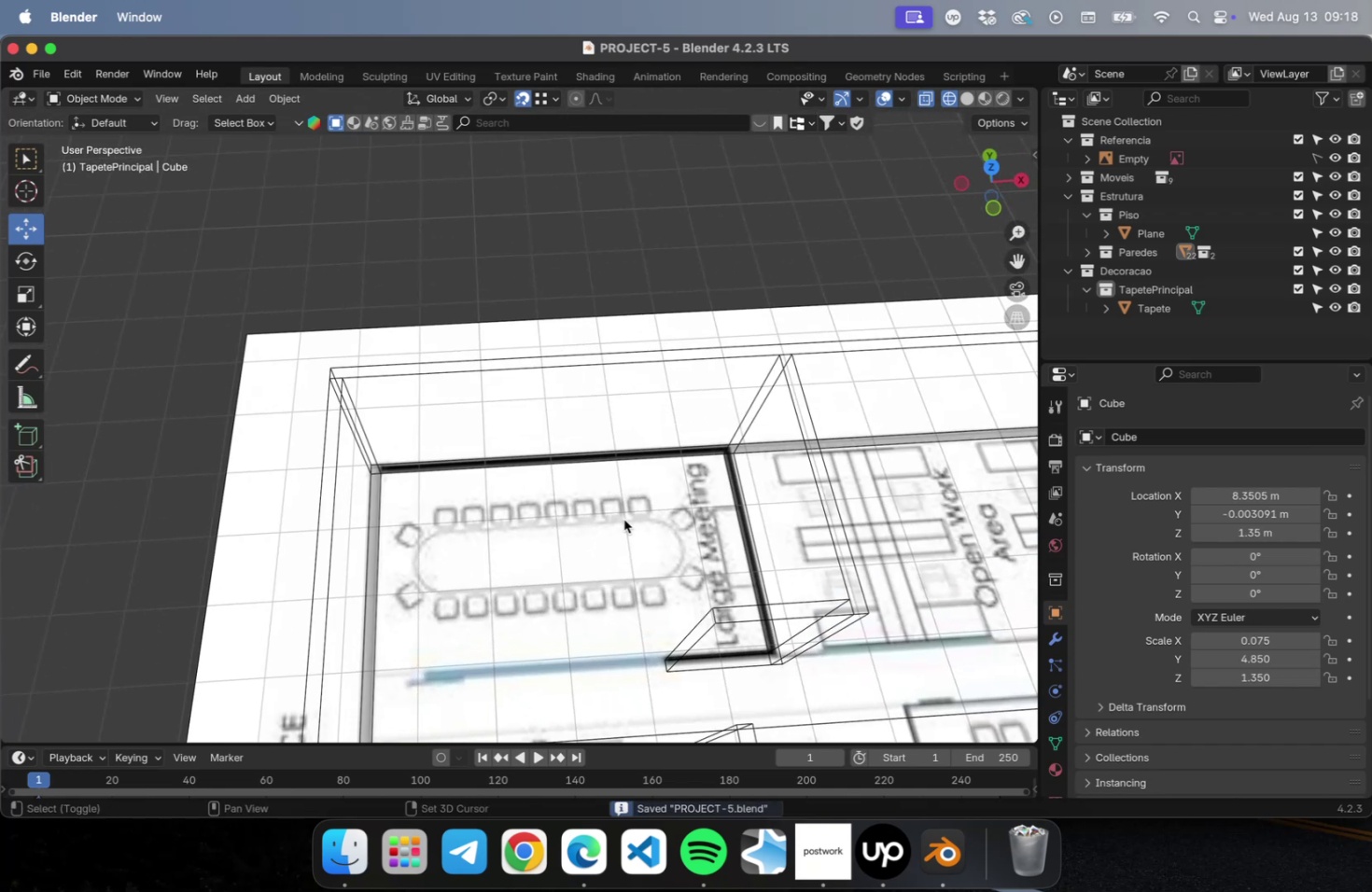 
hold_key(key=ShiftLeft, duration=0.62)
 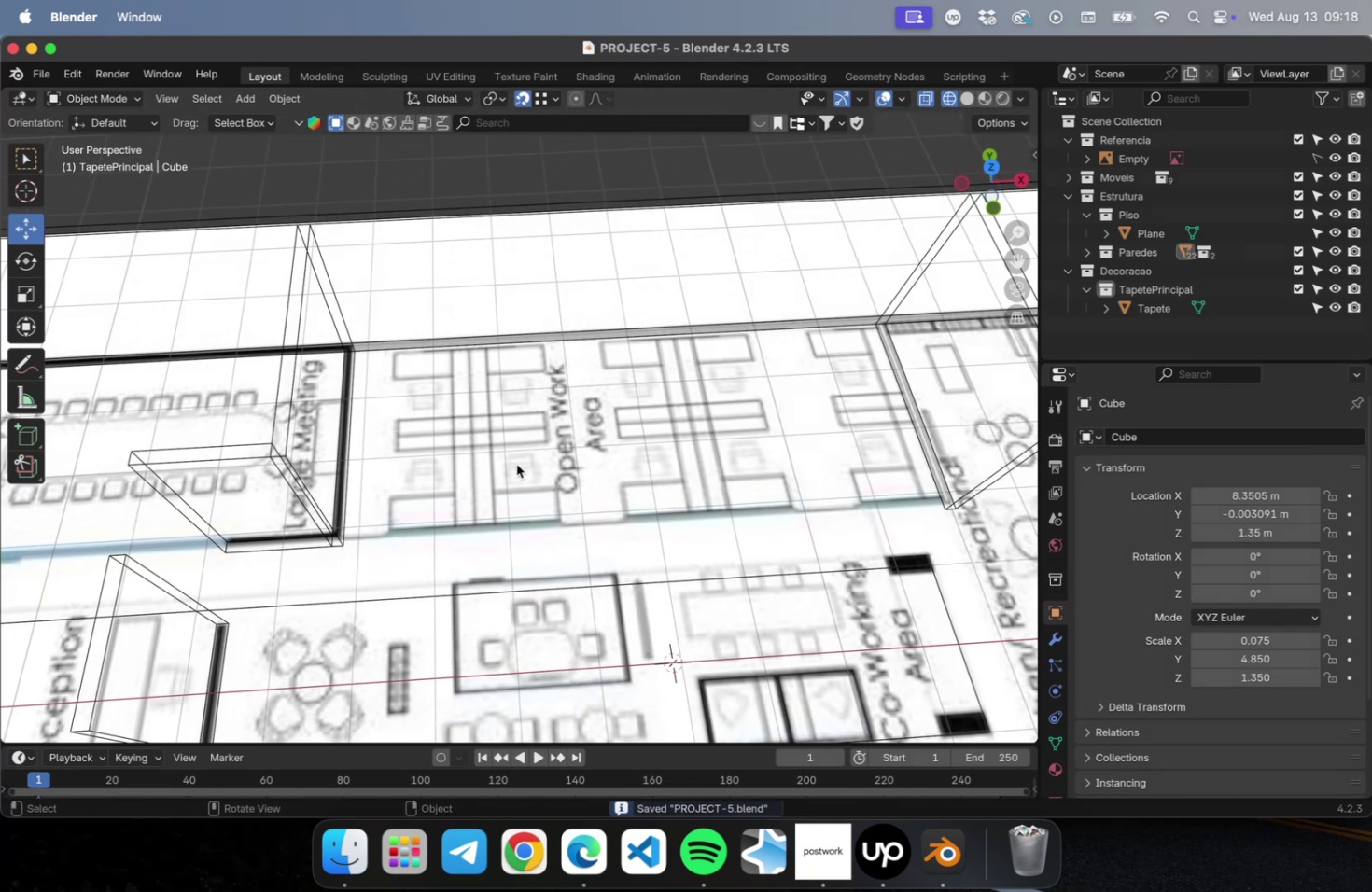 
scroll: coordinate [518, 464], scroll_direction: down, amount: 1.0
 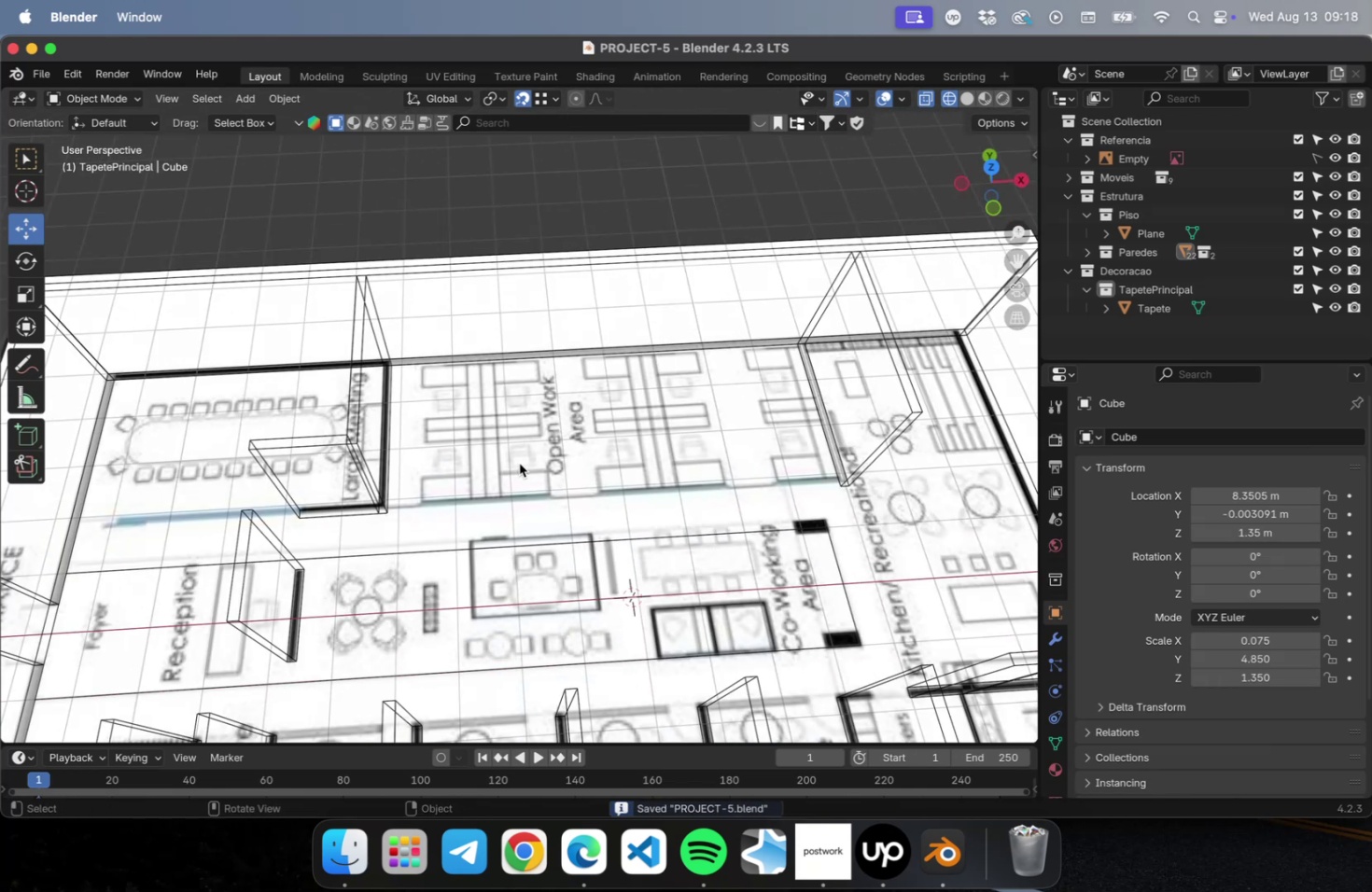 
key(NumLock)
 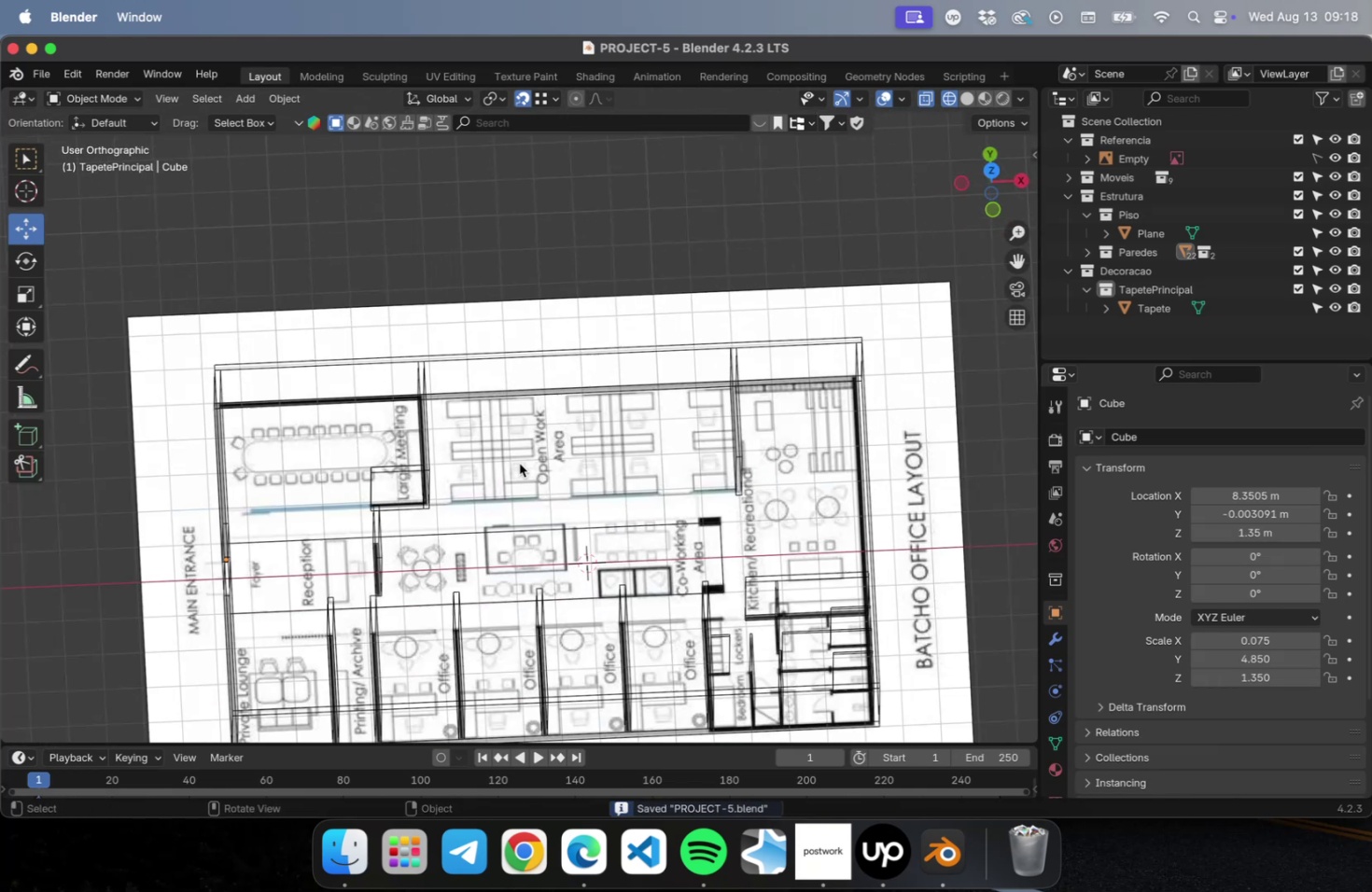 
key(Numpad7)
 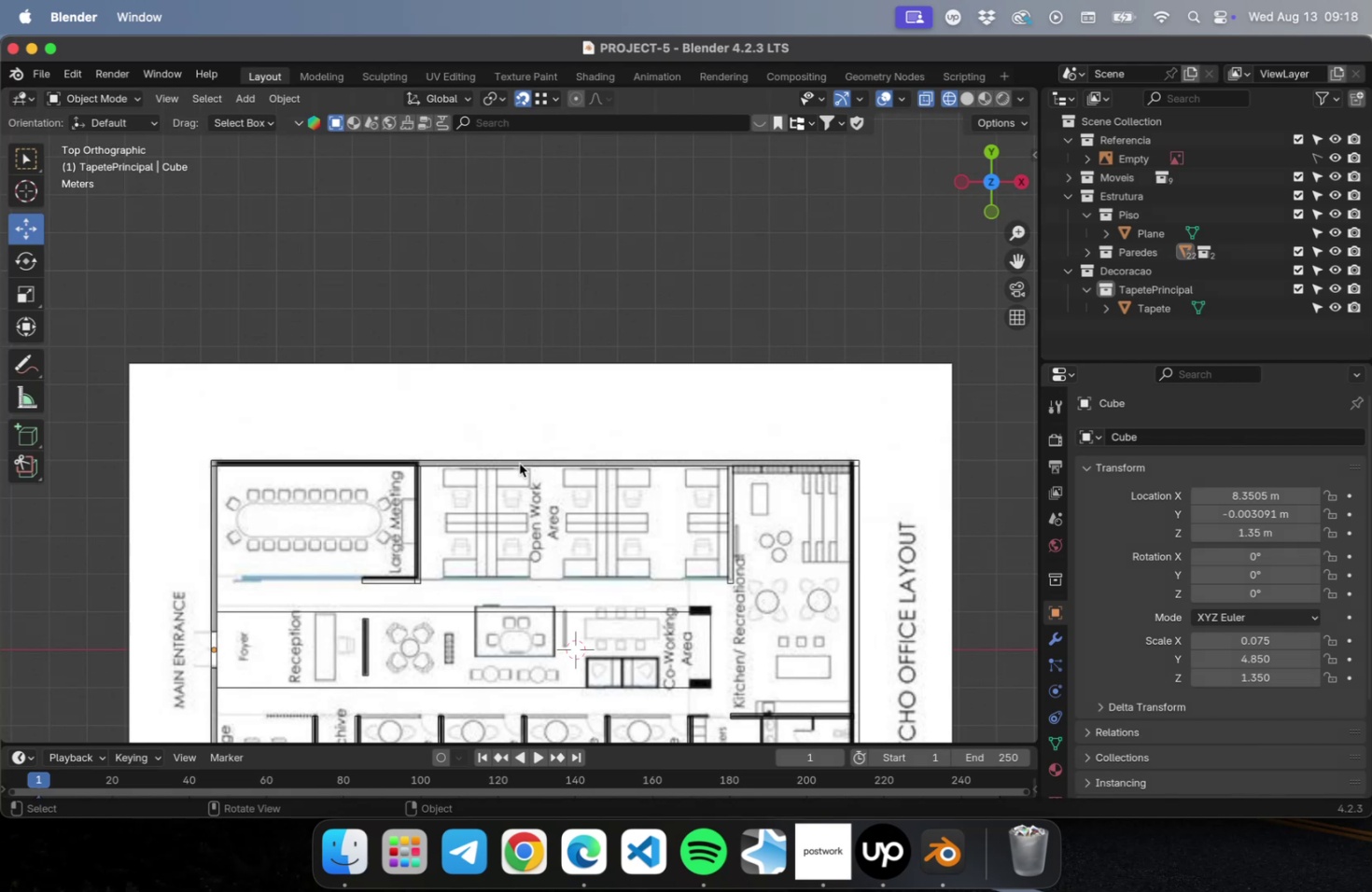 
wait(9.52)
 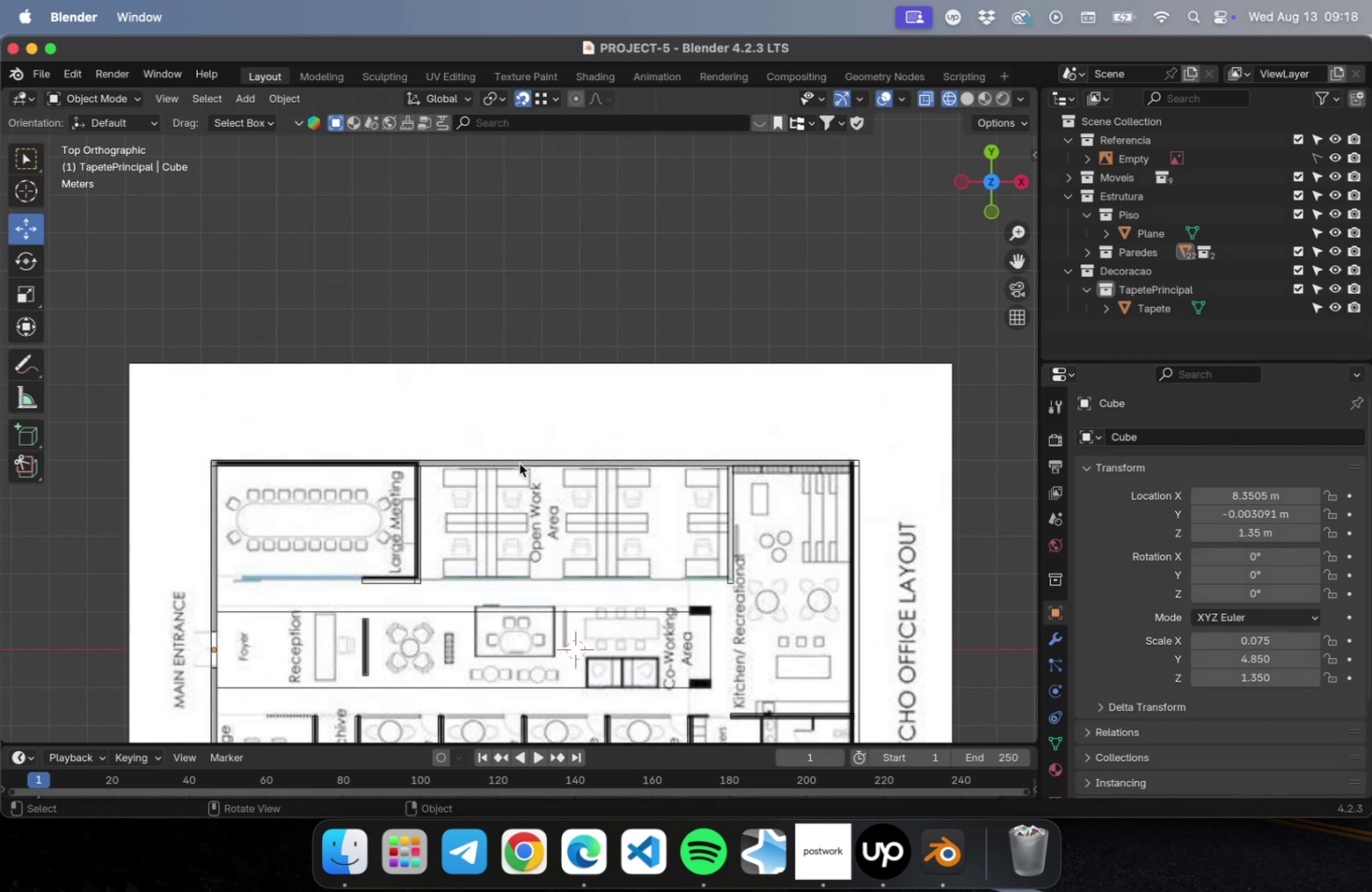 
left_click([814, 862])
 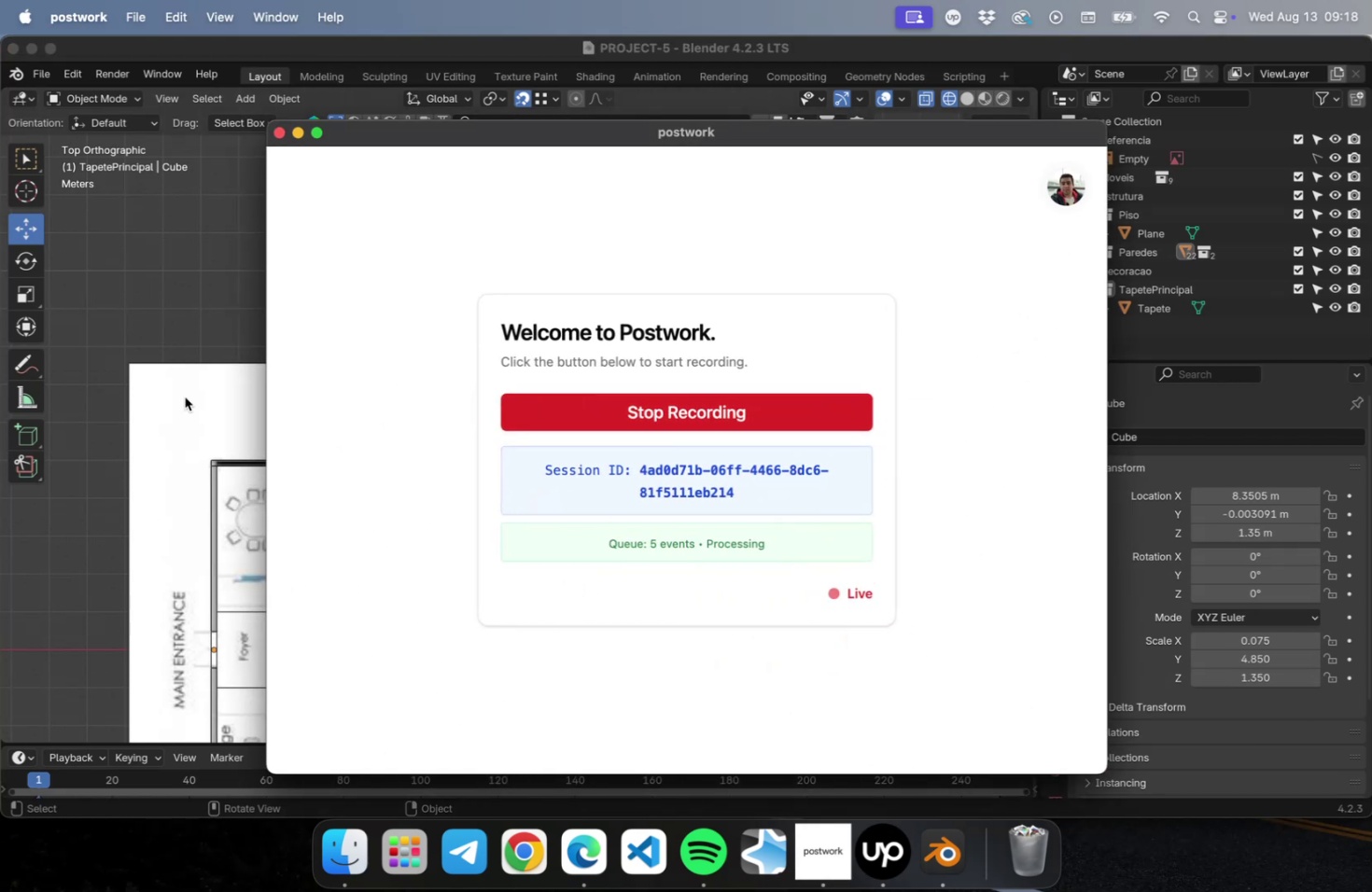 
left_click([189, 315])
 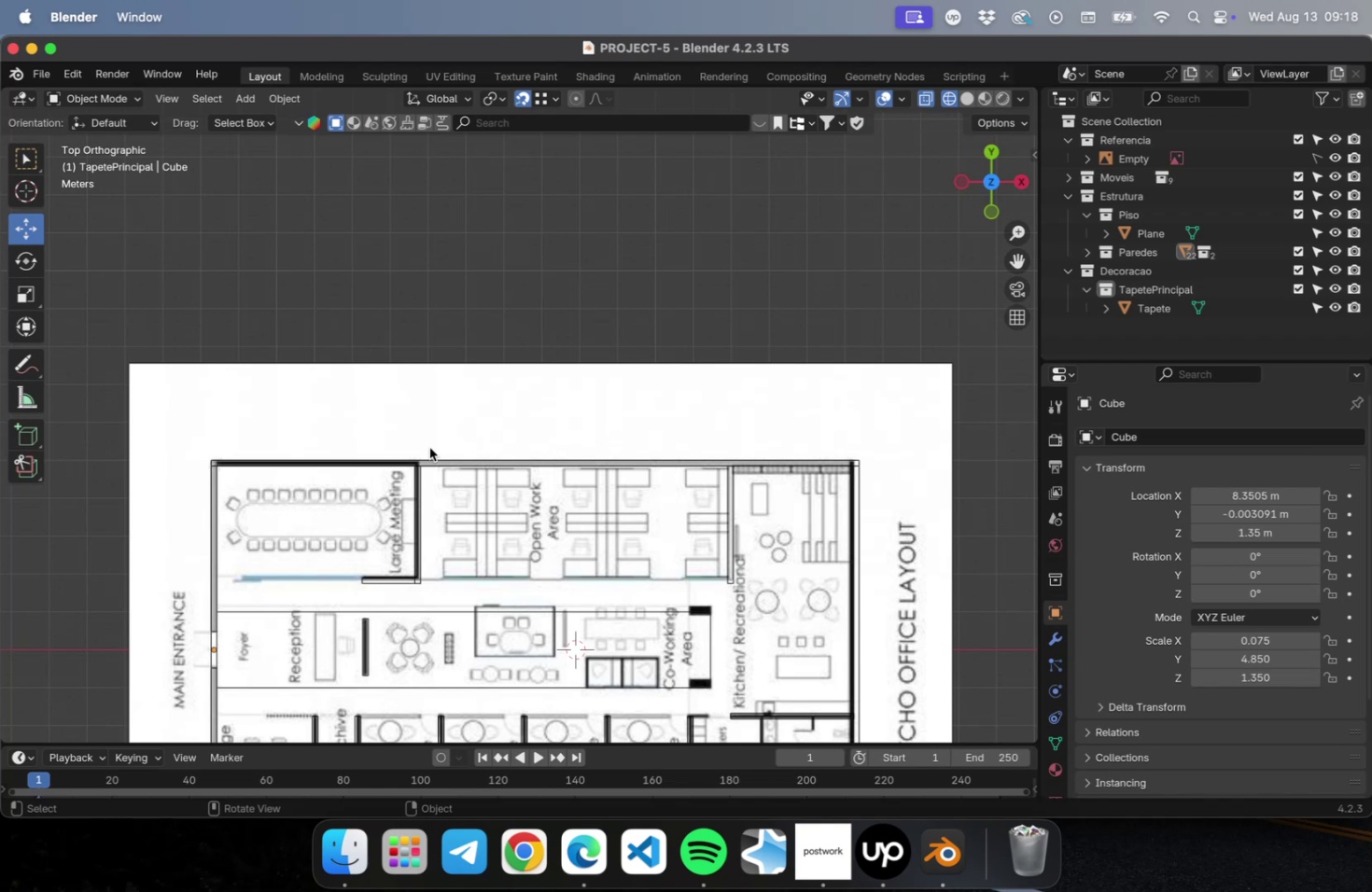 
hold_key(key=ShiftLeft, duration=0.82)
 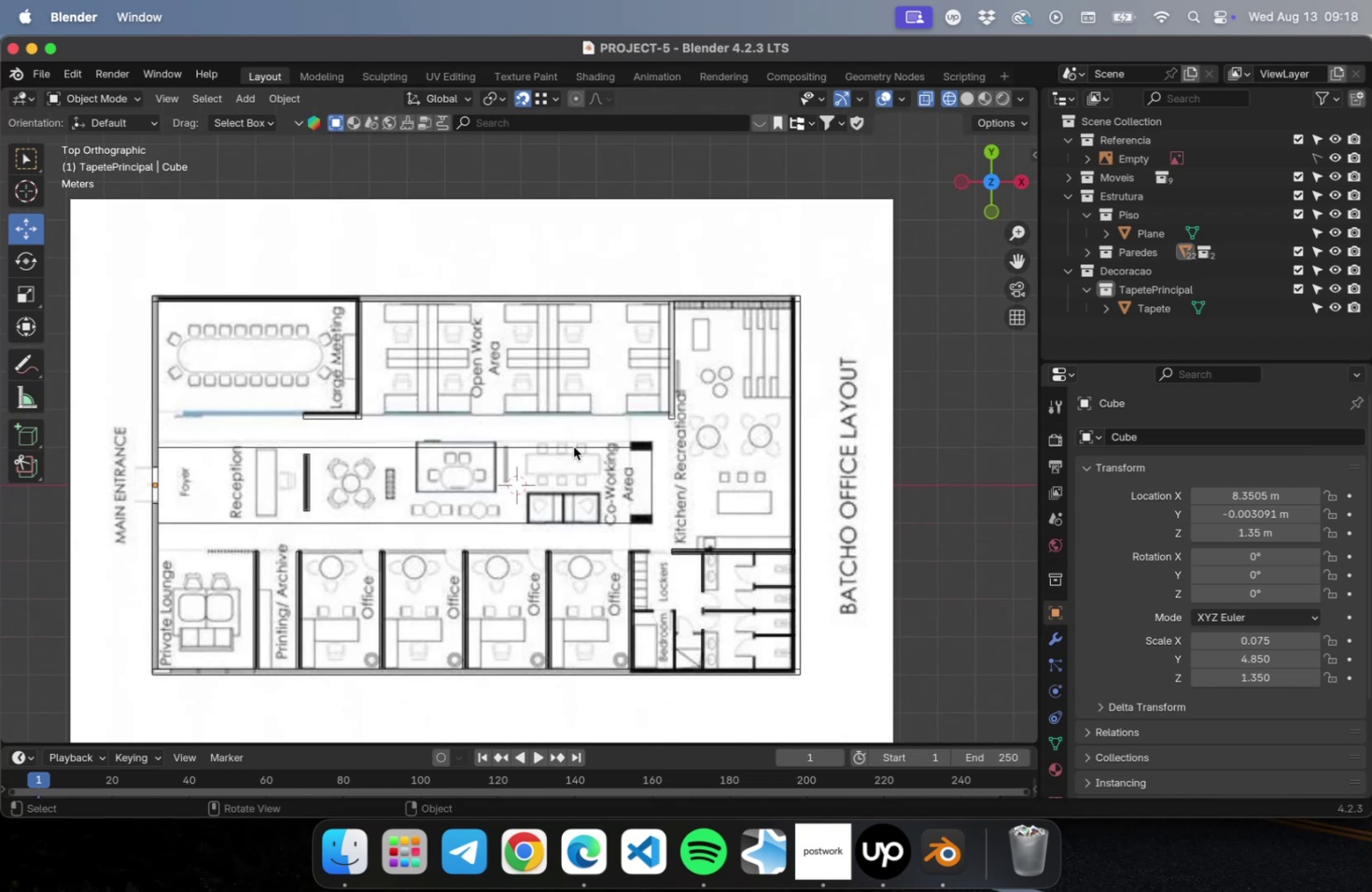 
key(Meta+S)
 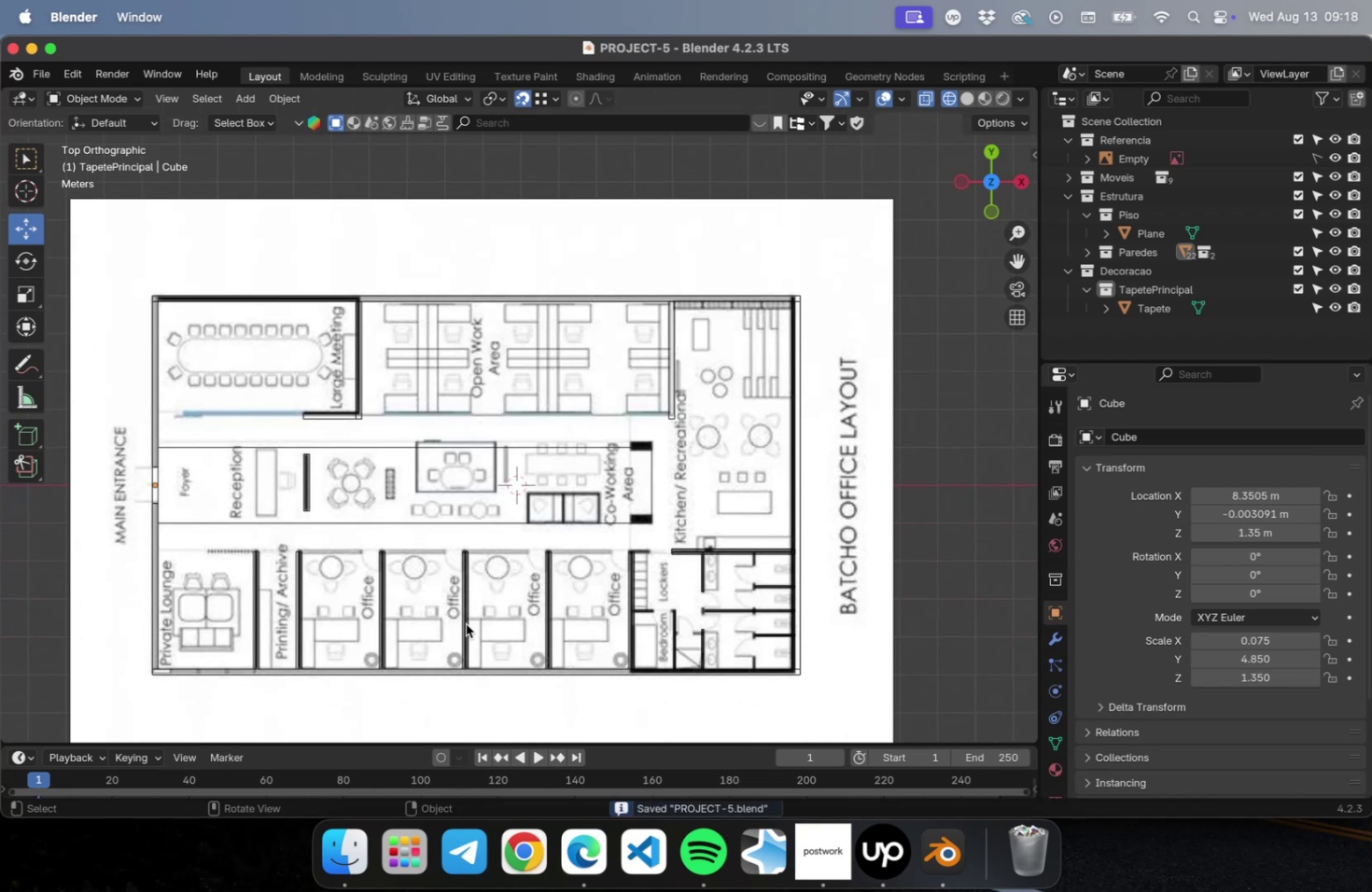 
hold_key(key=ShiftLeft, duration=0.54)
 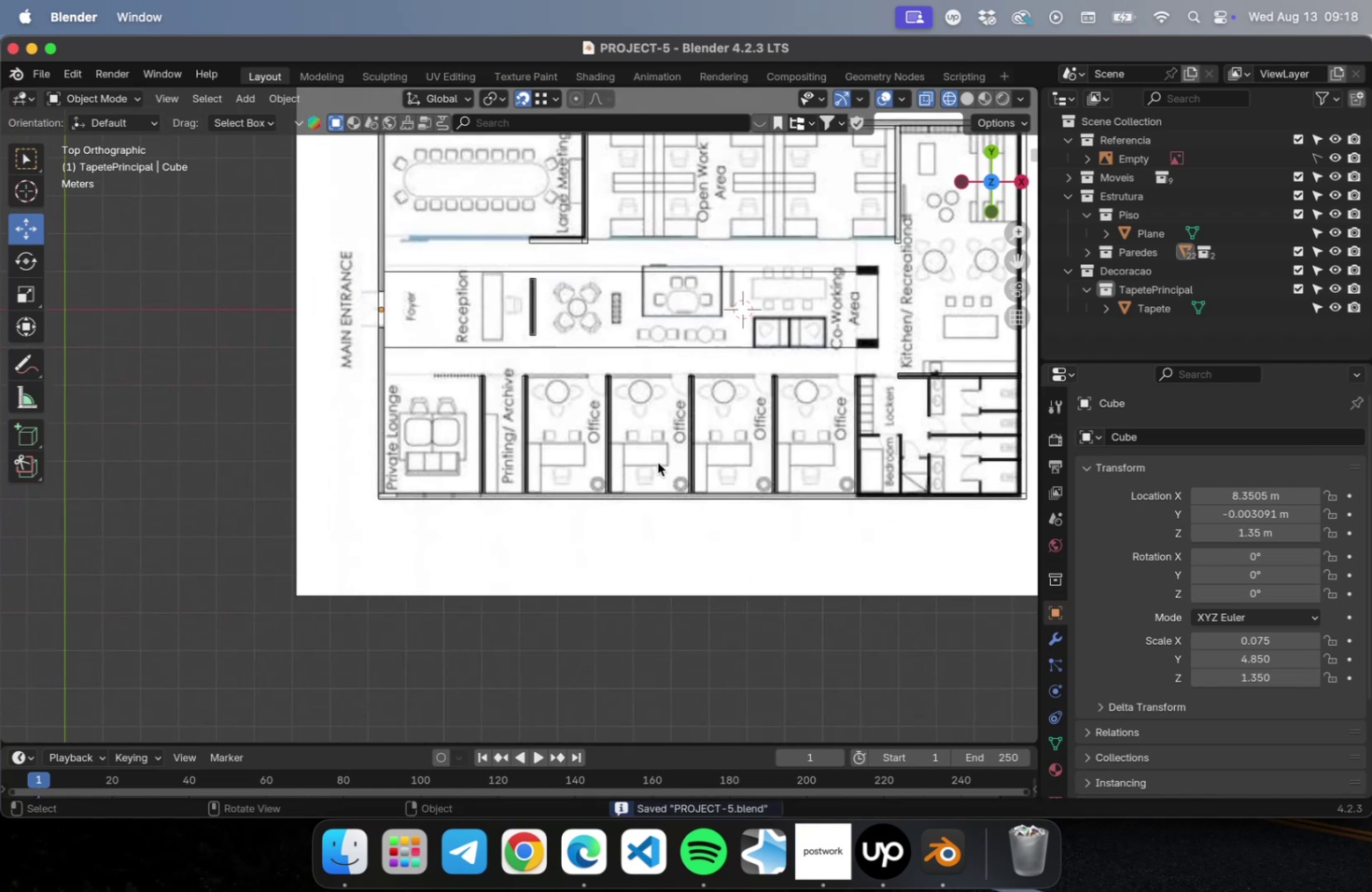 
scroll: coordinate [656, 460], scroll_direction: up, amount: 2.0
 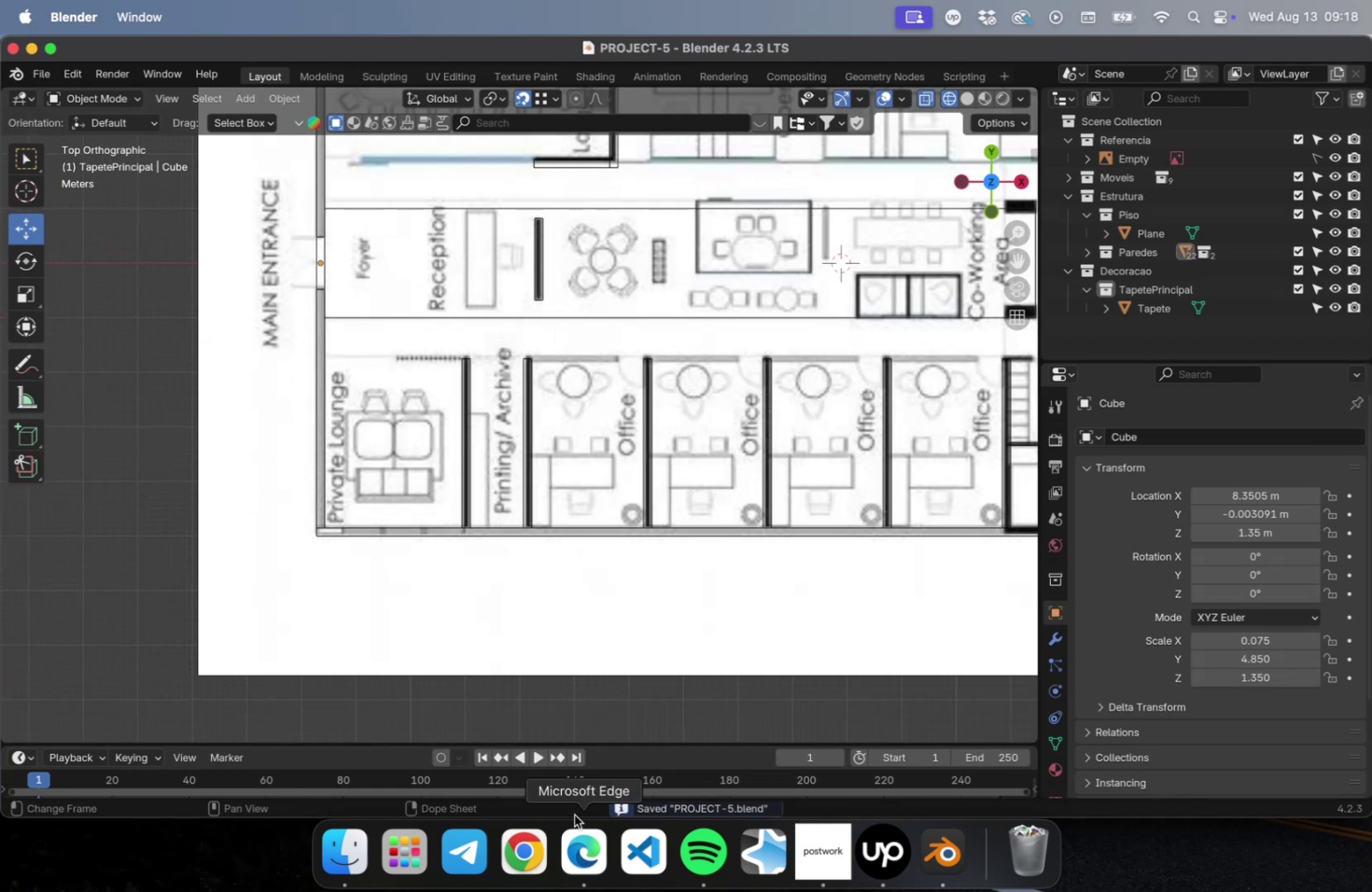 
left_click([567, 843])
 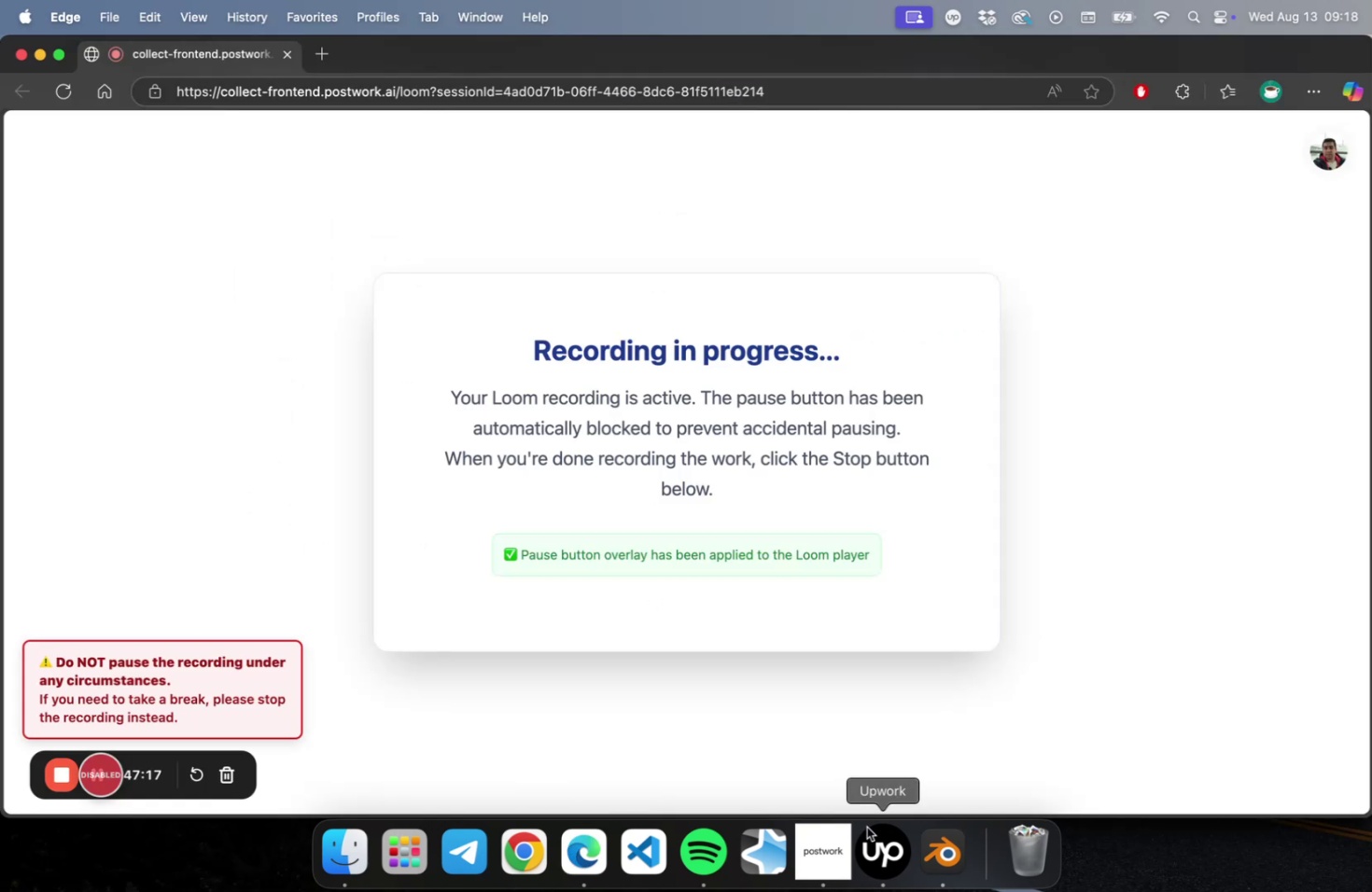 
left_click([869, 830])
 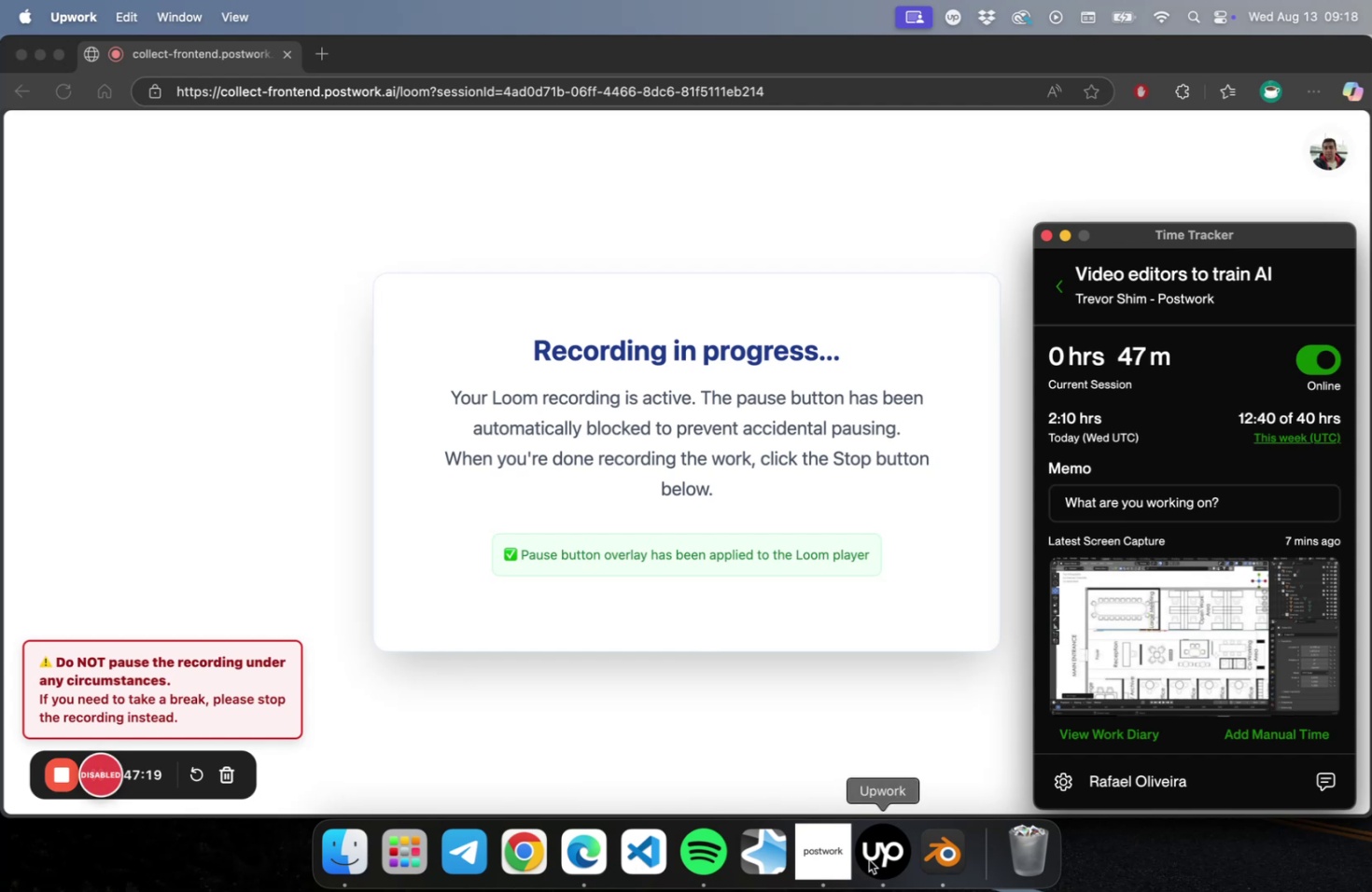 
left_click([953, 854])
 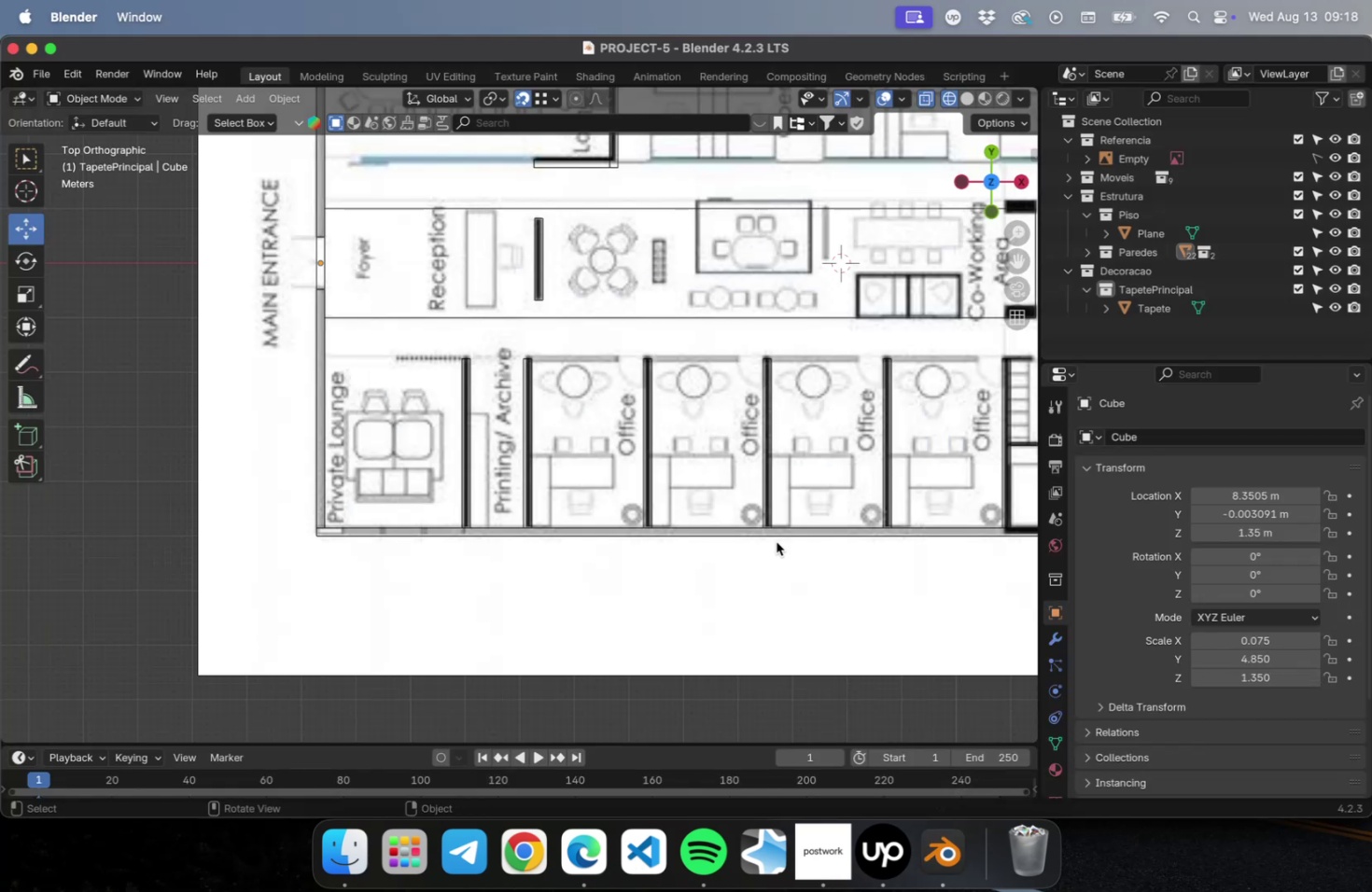 
hold_key(key=ShiftLeft, duration=0.66)
 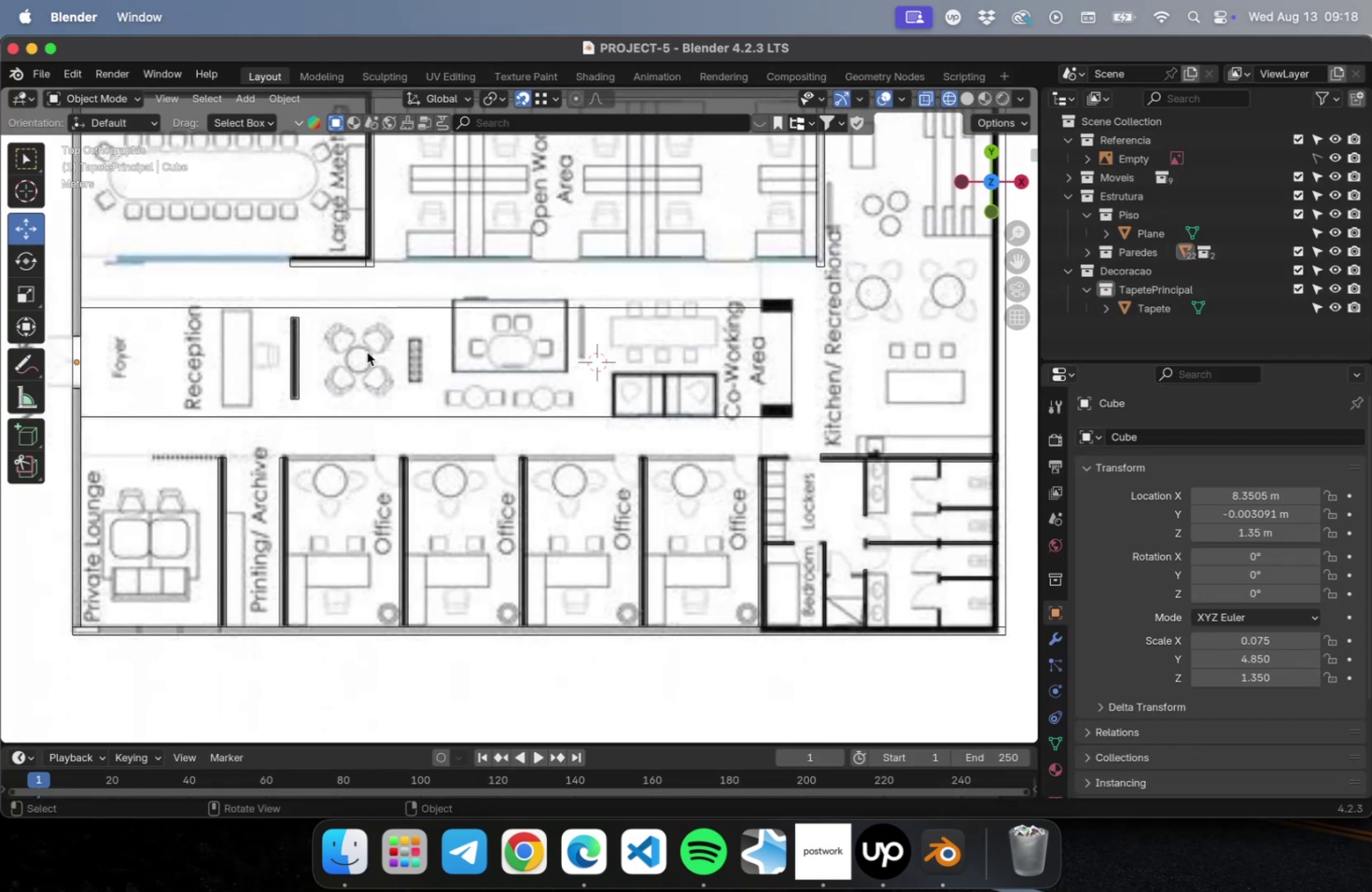 
hold_key(key=ShiftLeft, duration=0.82)
 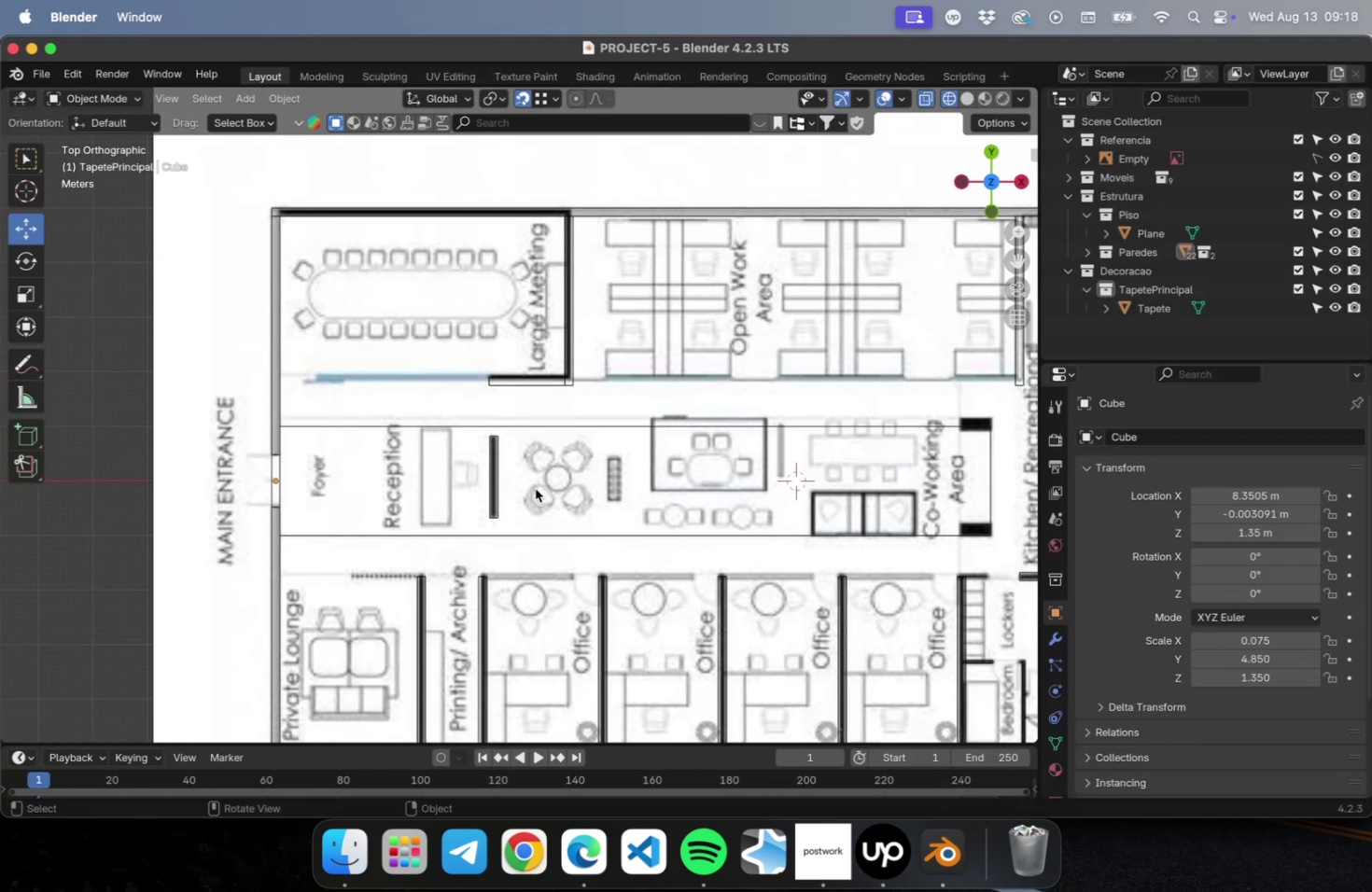 
key(Meta+CommandLeft)
 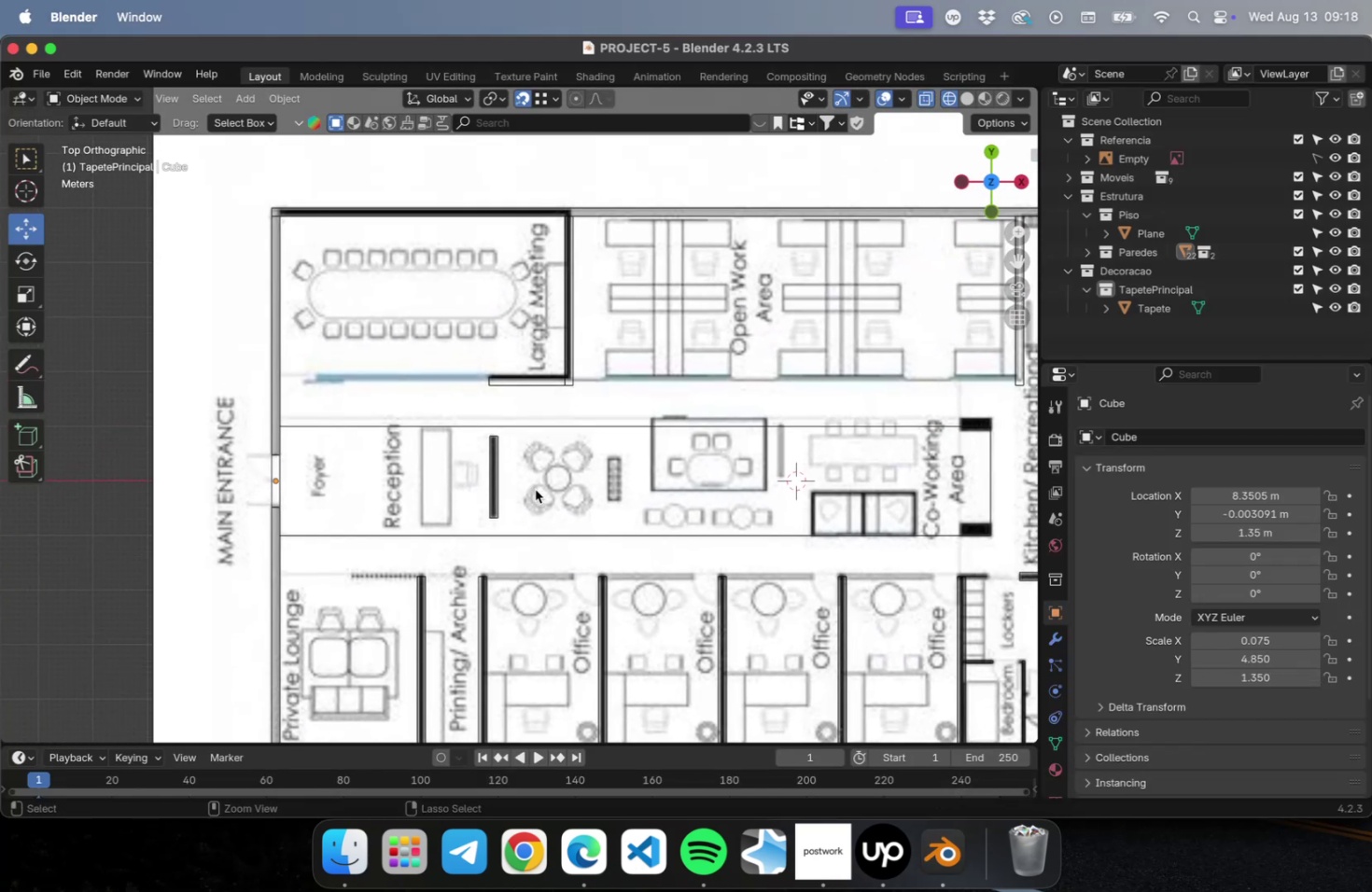 
key(Meta+S)
 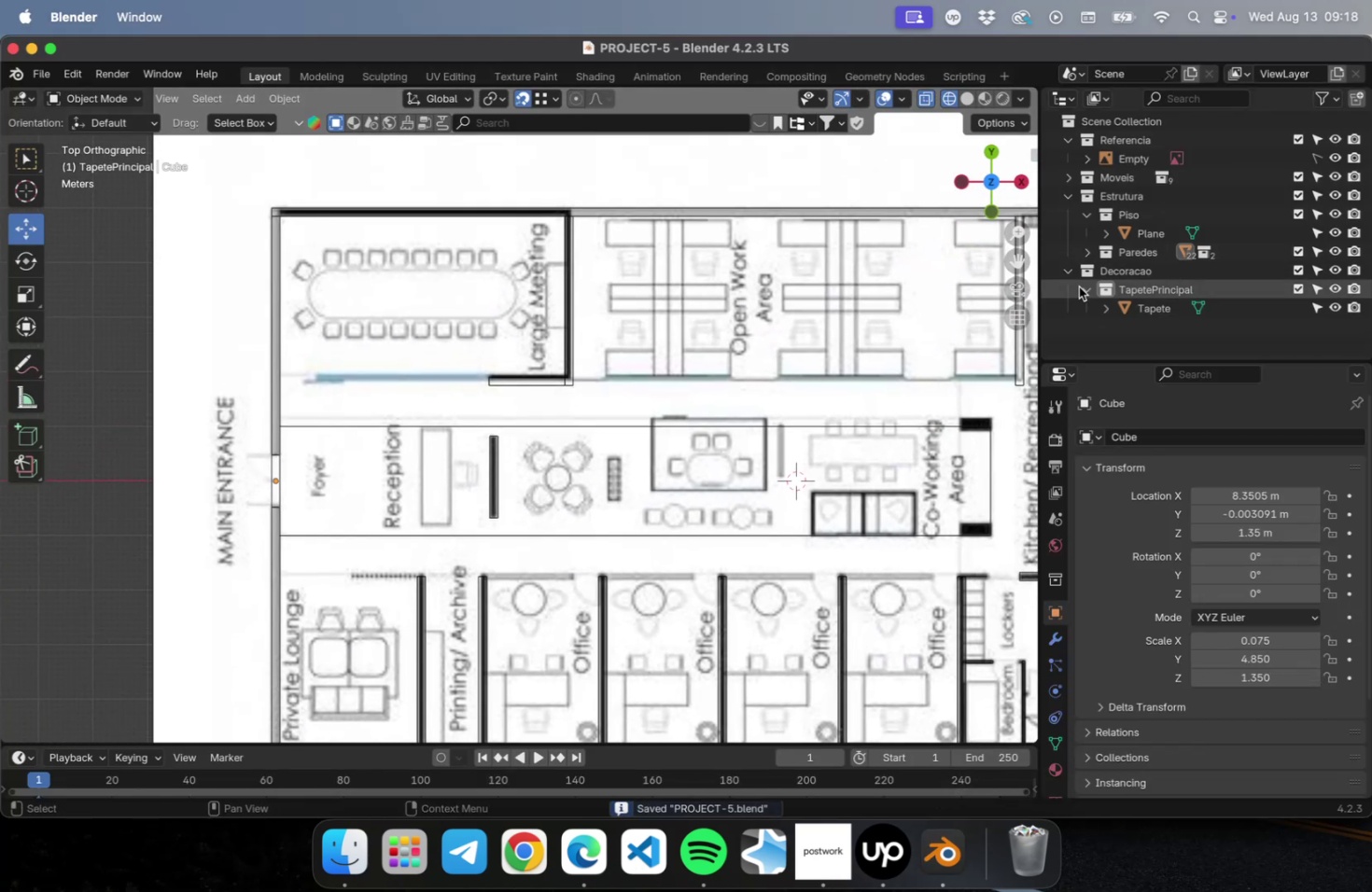 
double_click([1092, 311])
 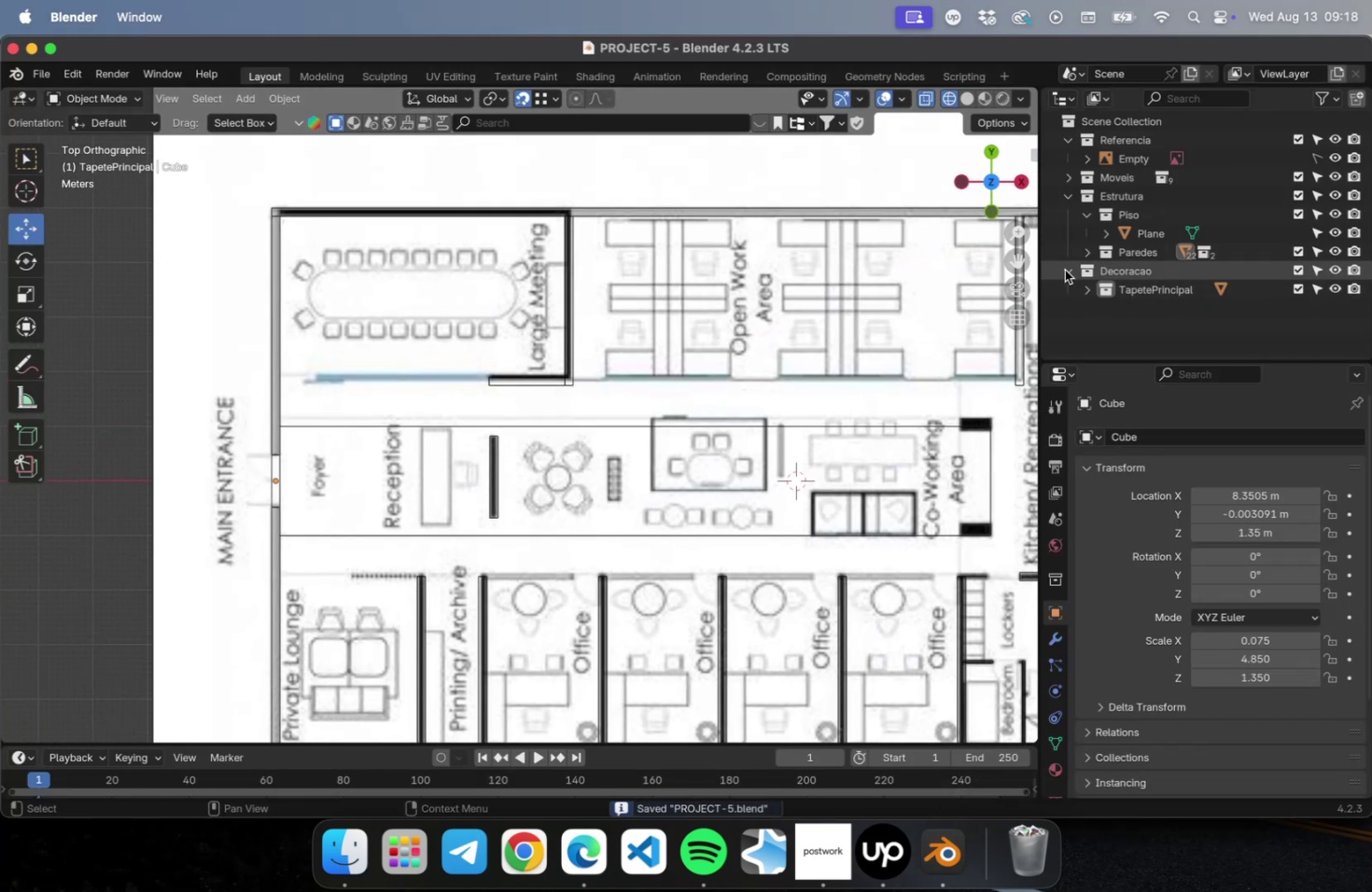 
left_click([1064, 270])
 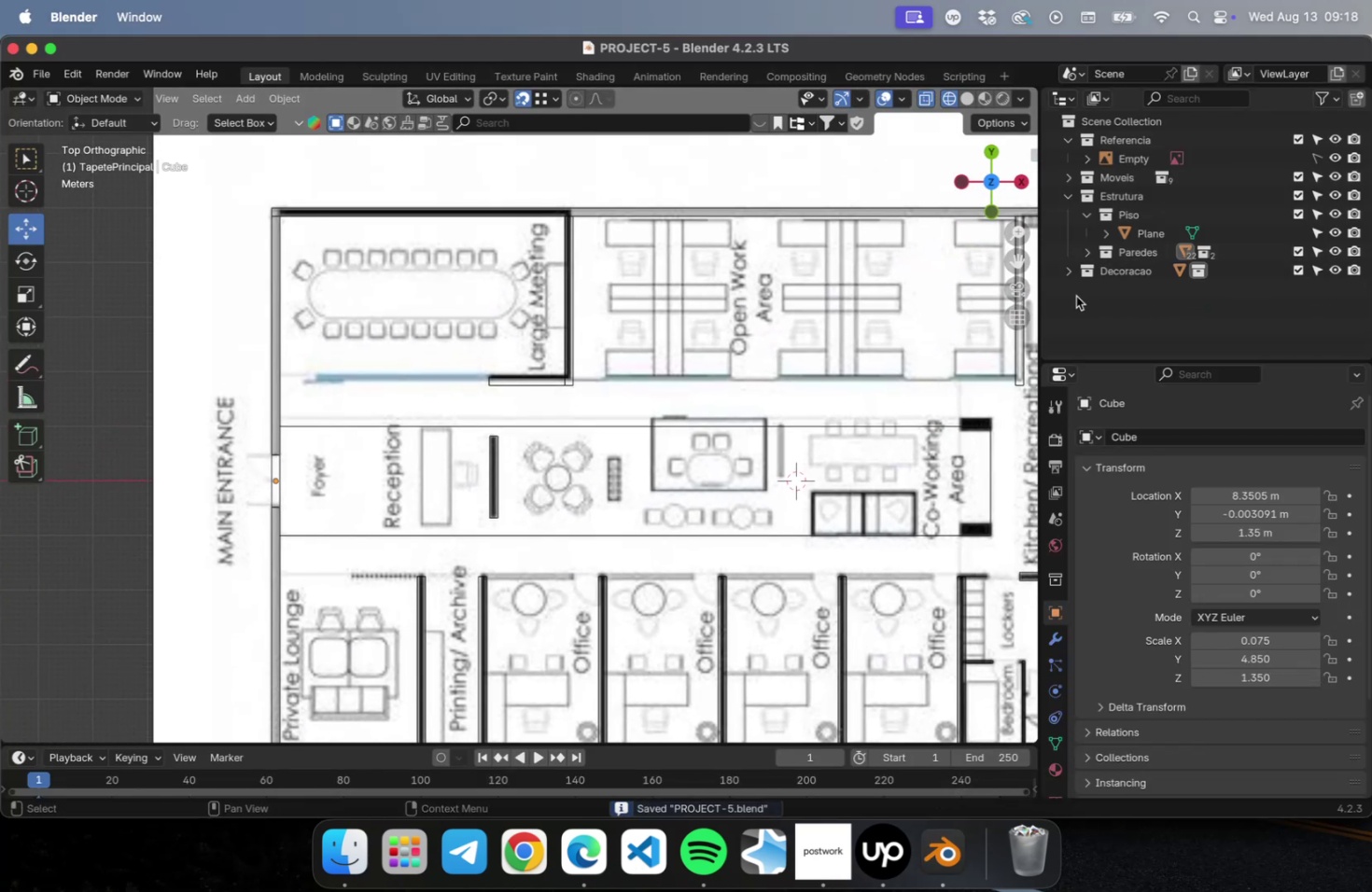 
left_click([1075, 296])
 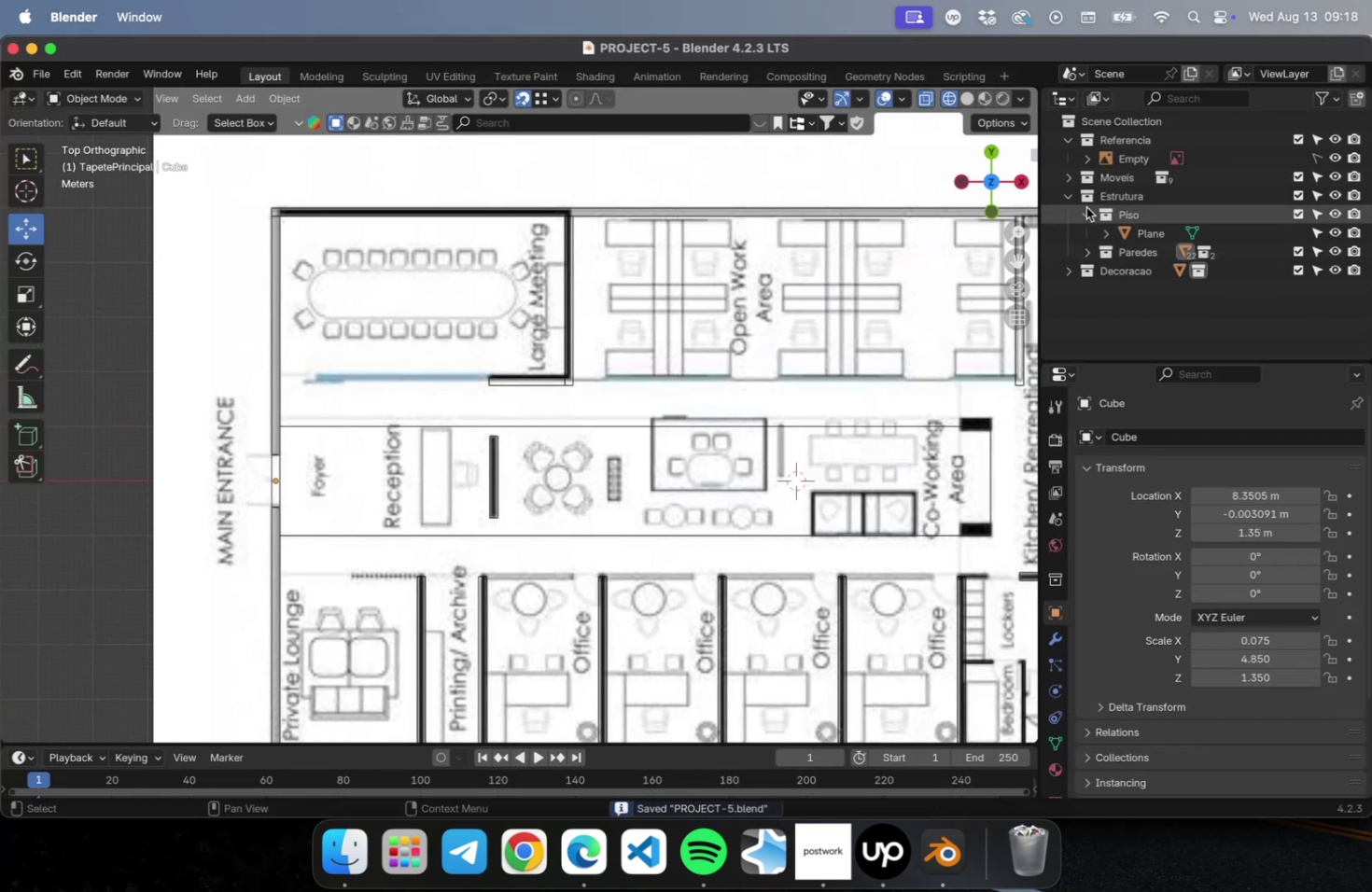 
left_click([1085, 208])
 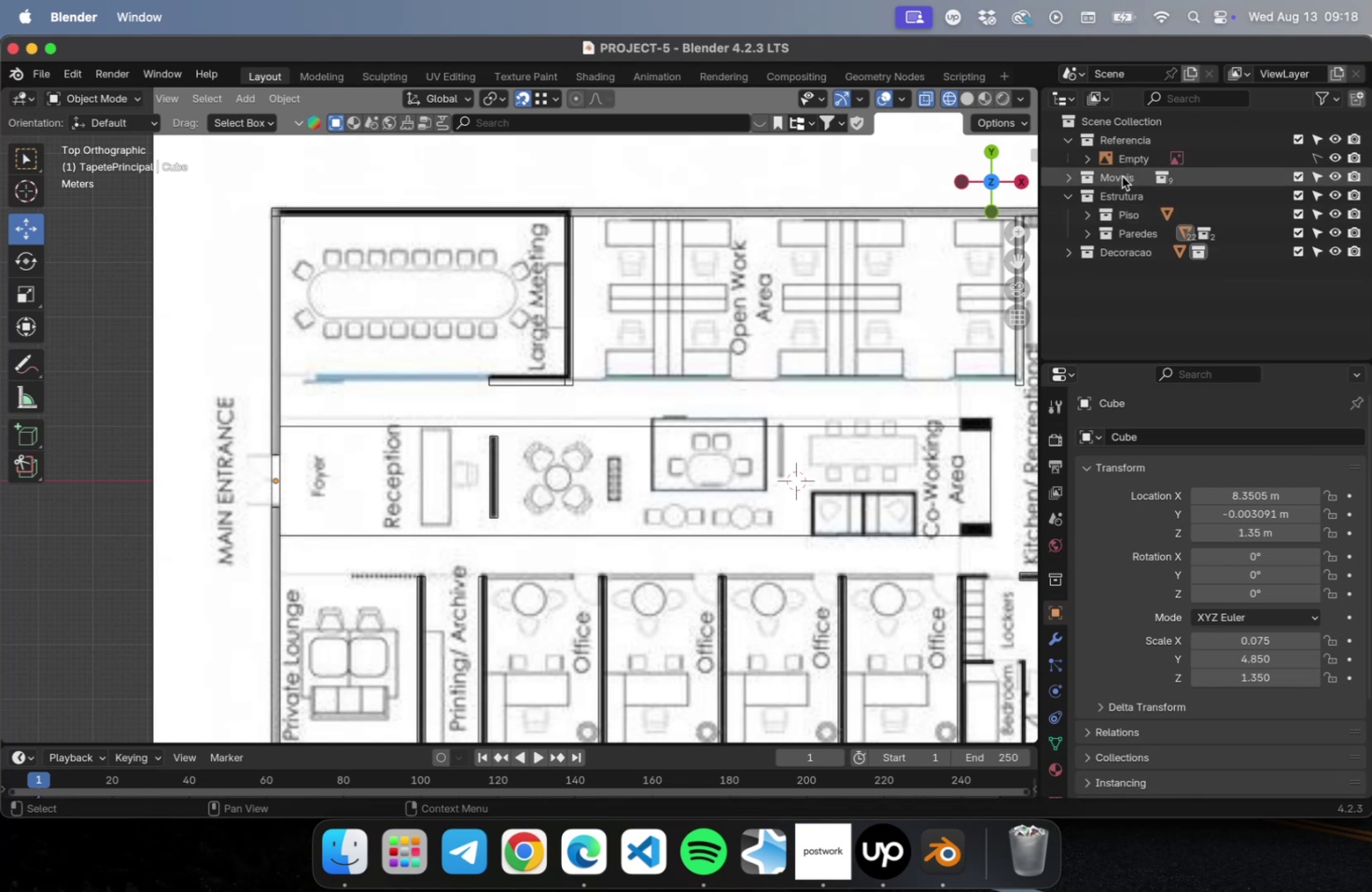 
left_click([1121, 176])
 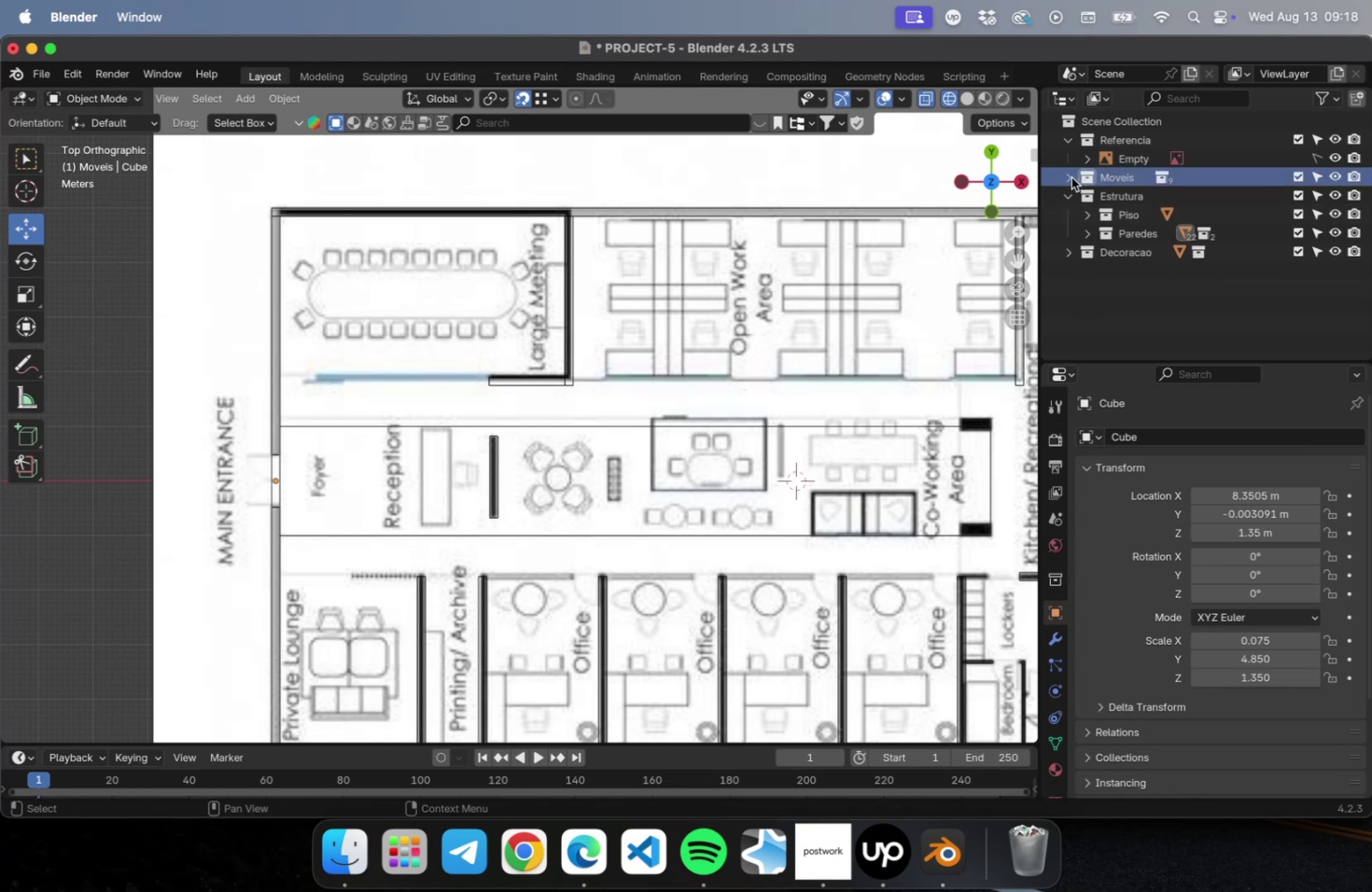 
left_click([1071, 177])
 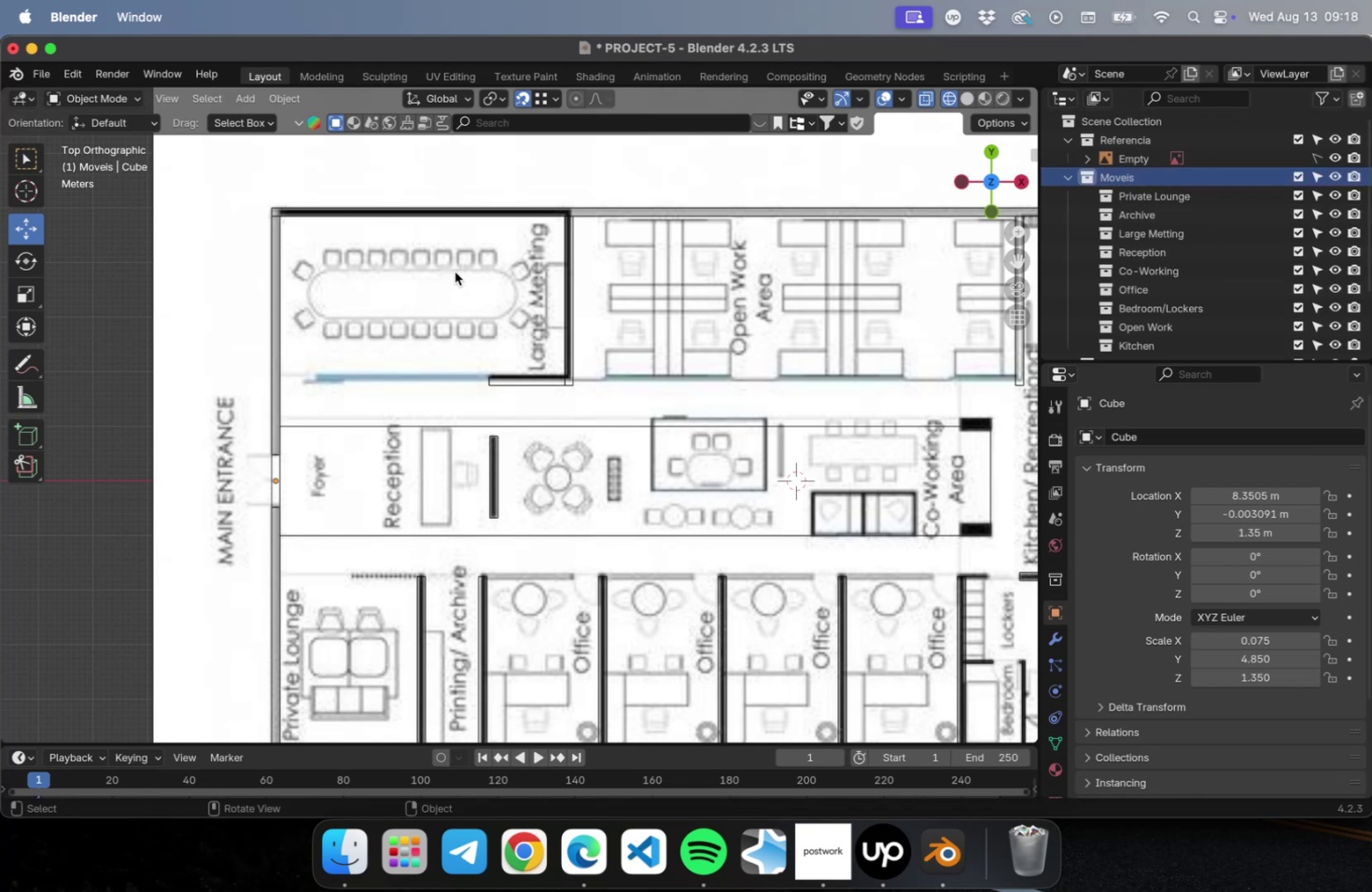 
key(Meta+CommandLeft)
 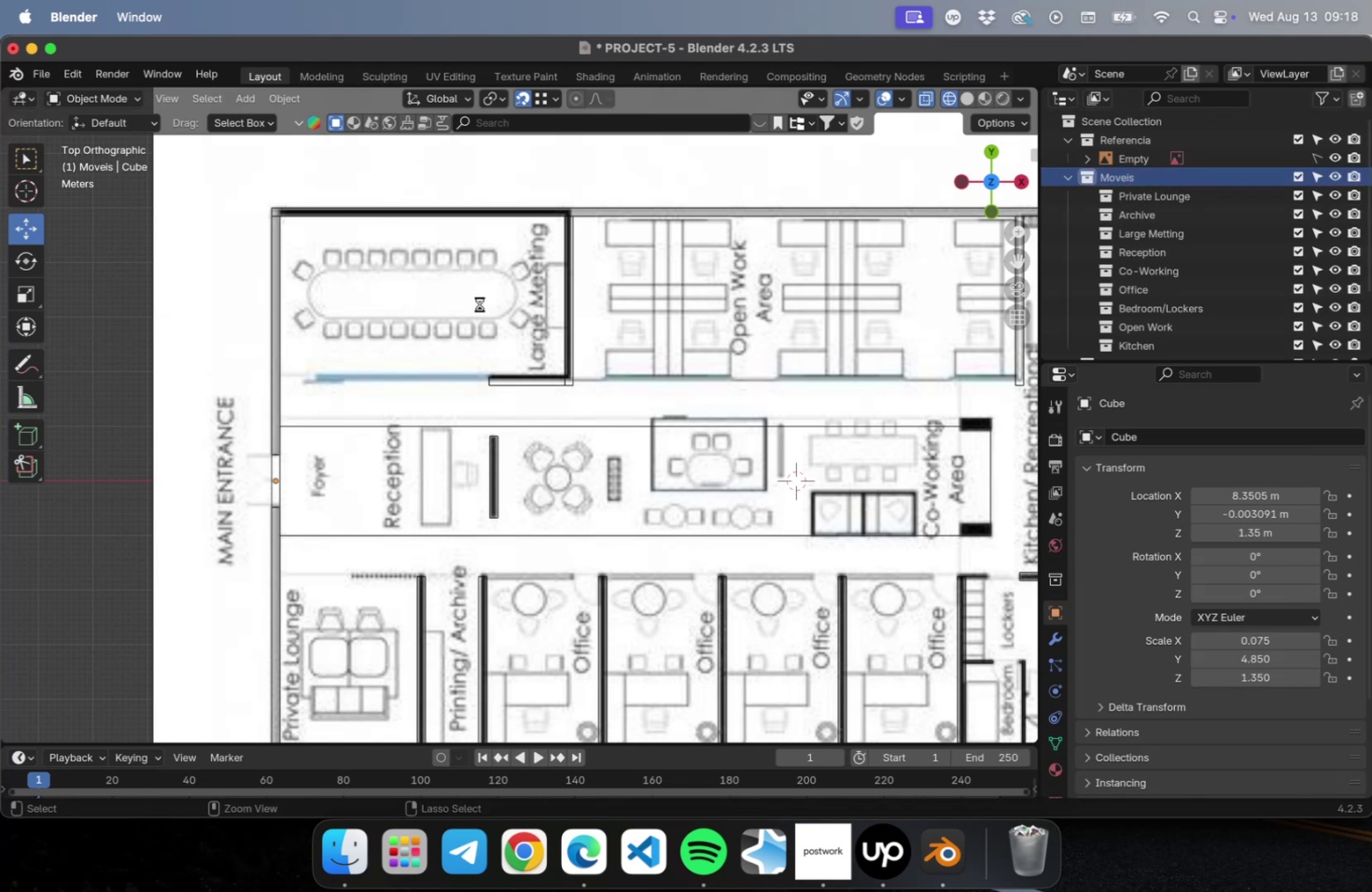 
key(Meta+S)
 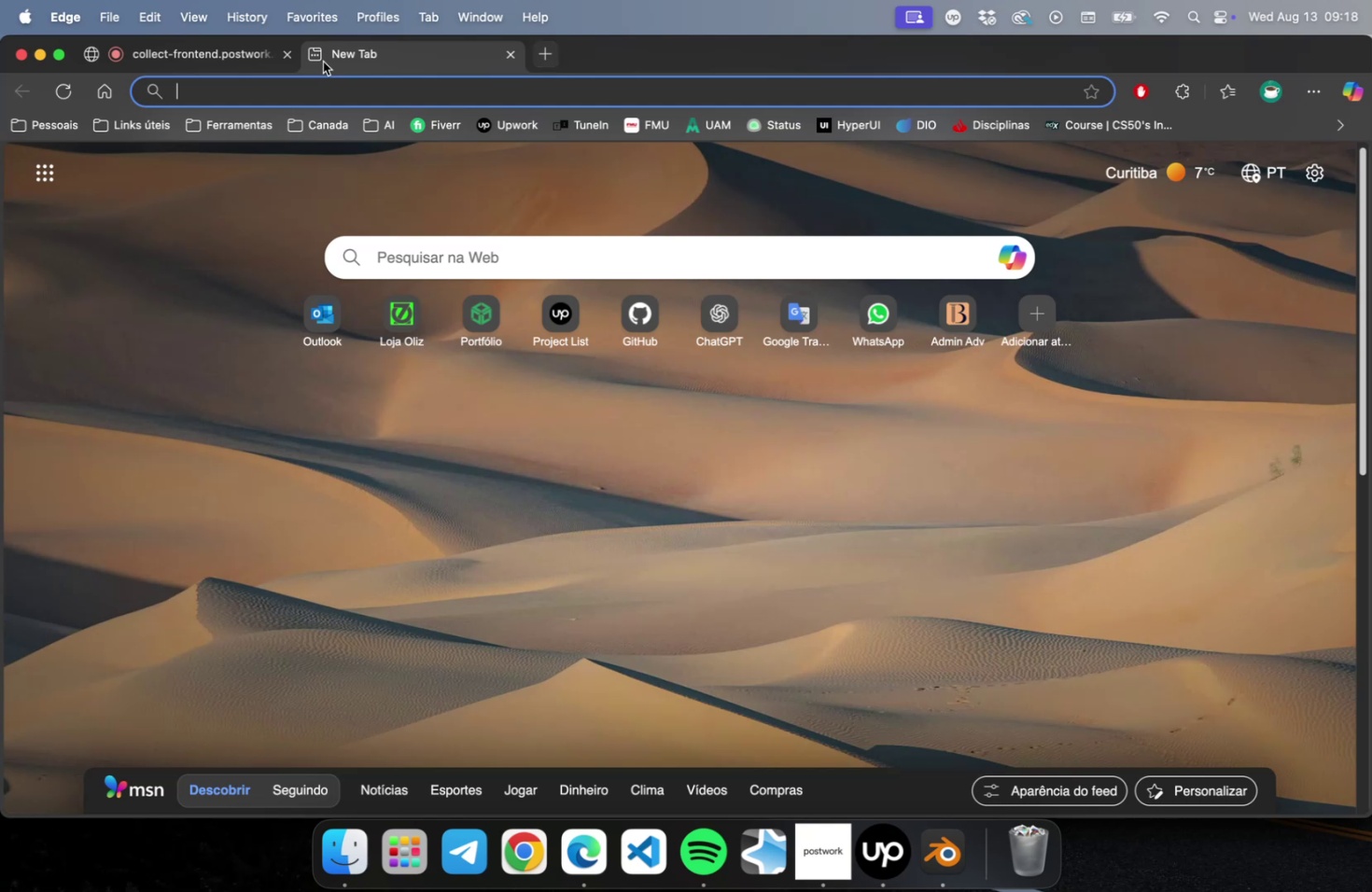 
type(cadera)
key(Backspace)
key(Backspace)
type(eira)
 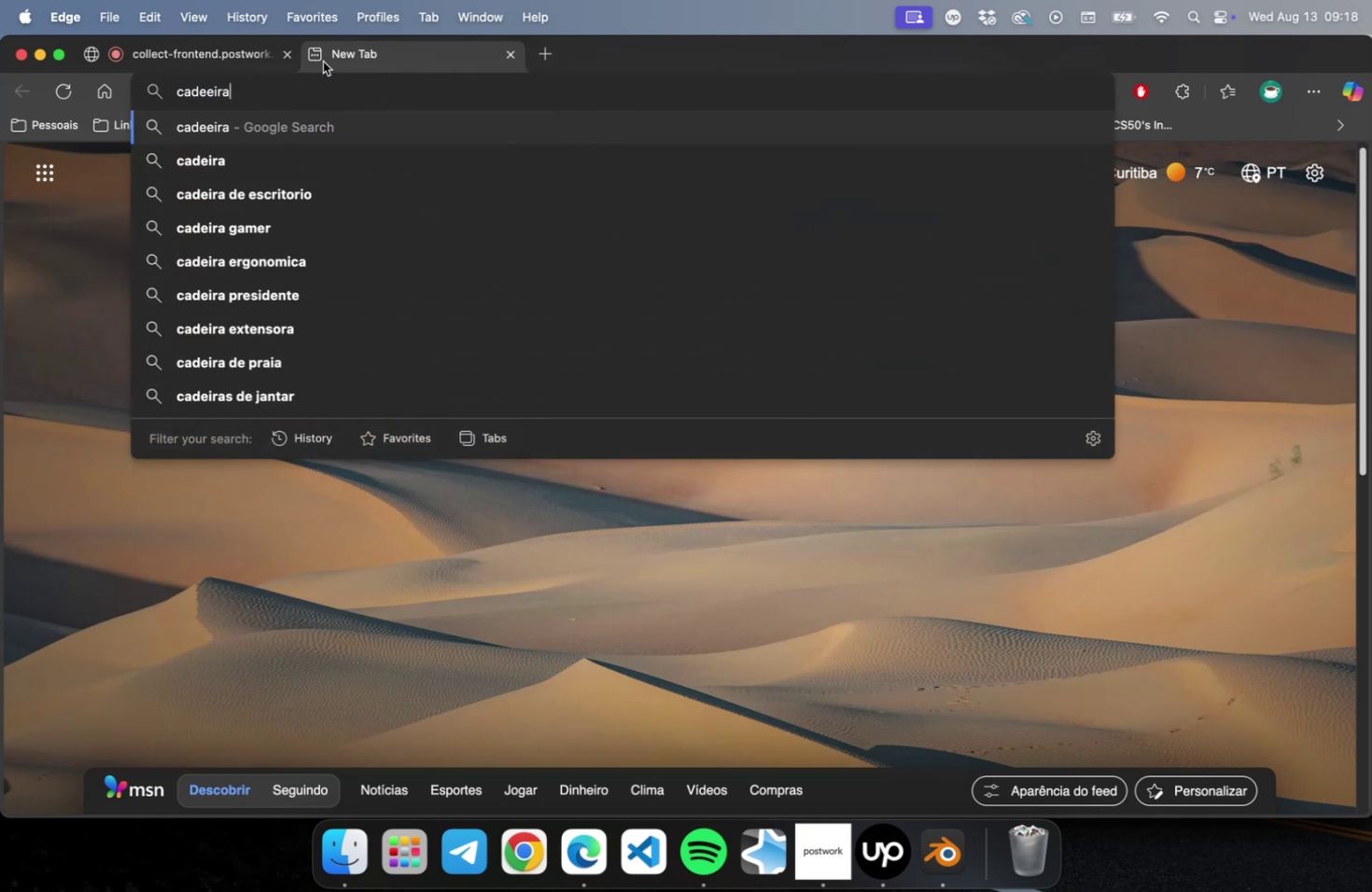 
key(Meta+CommandLeft)
 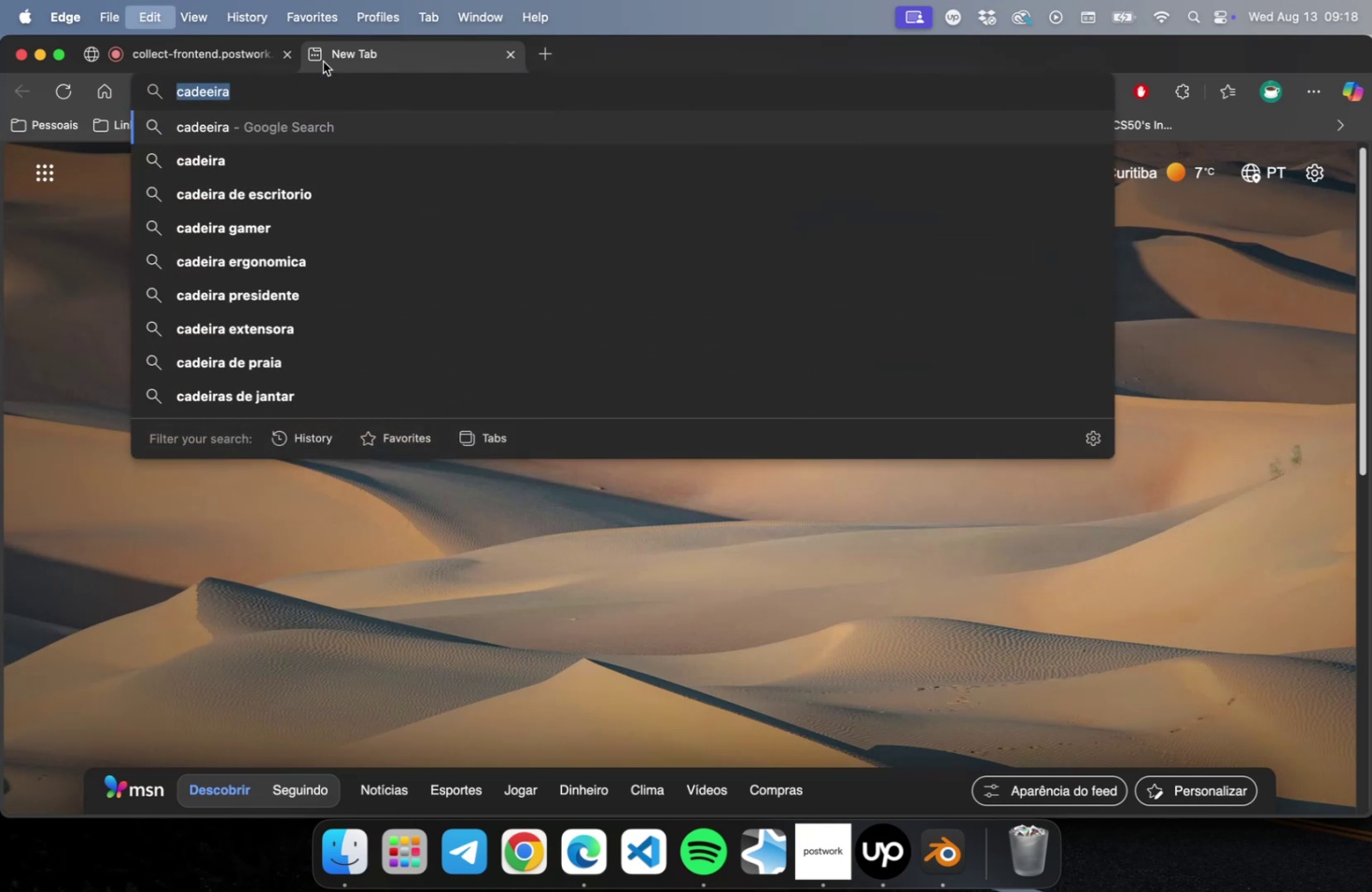 
key(Meta+A)
 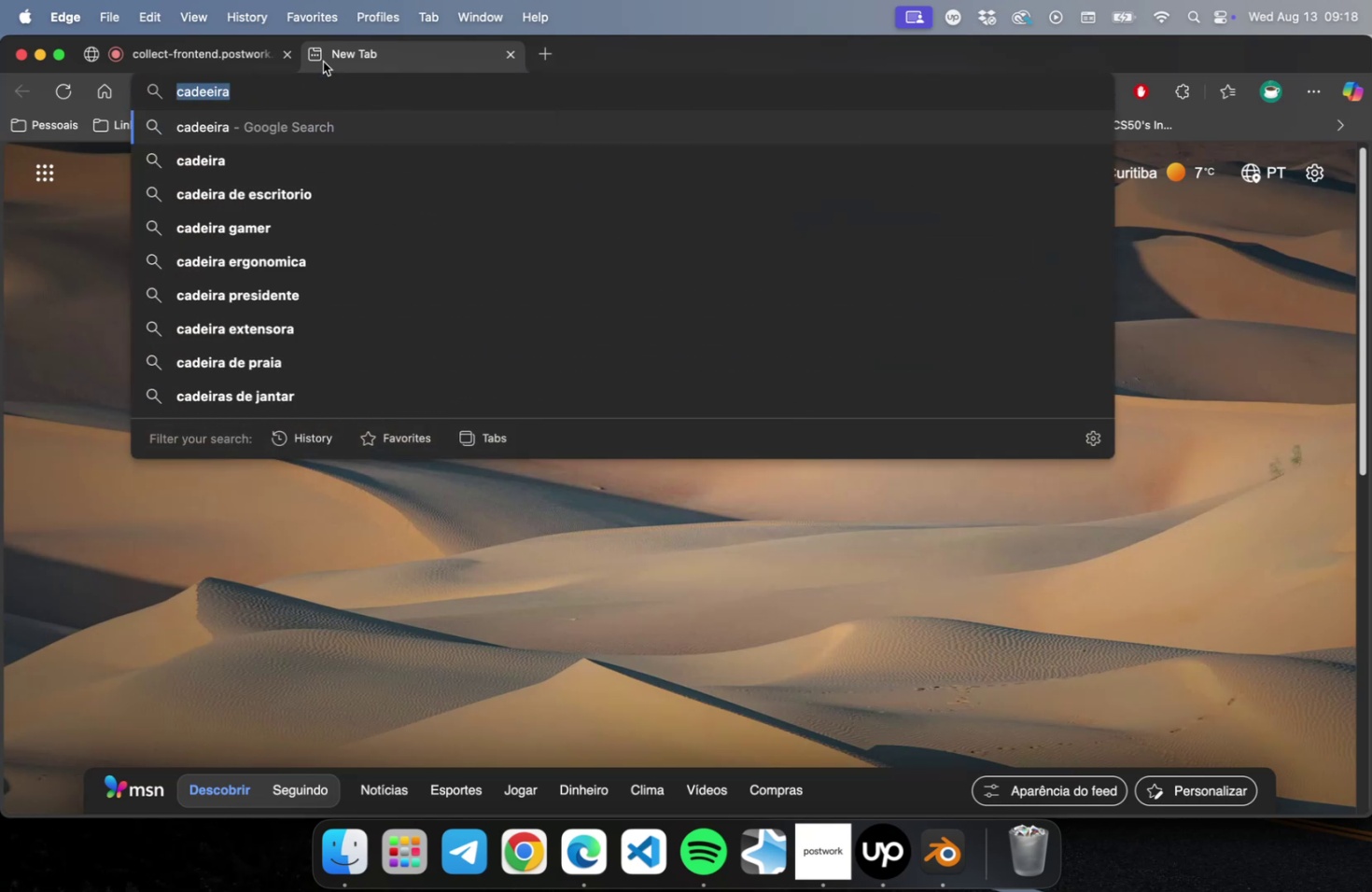 
type(Cadeira reuni~ao)
 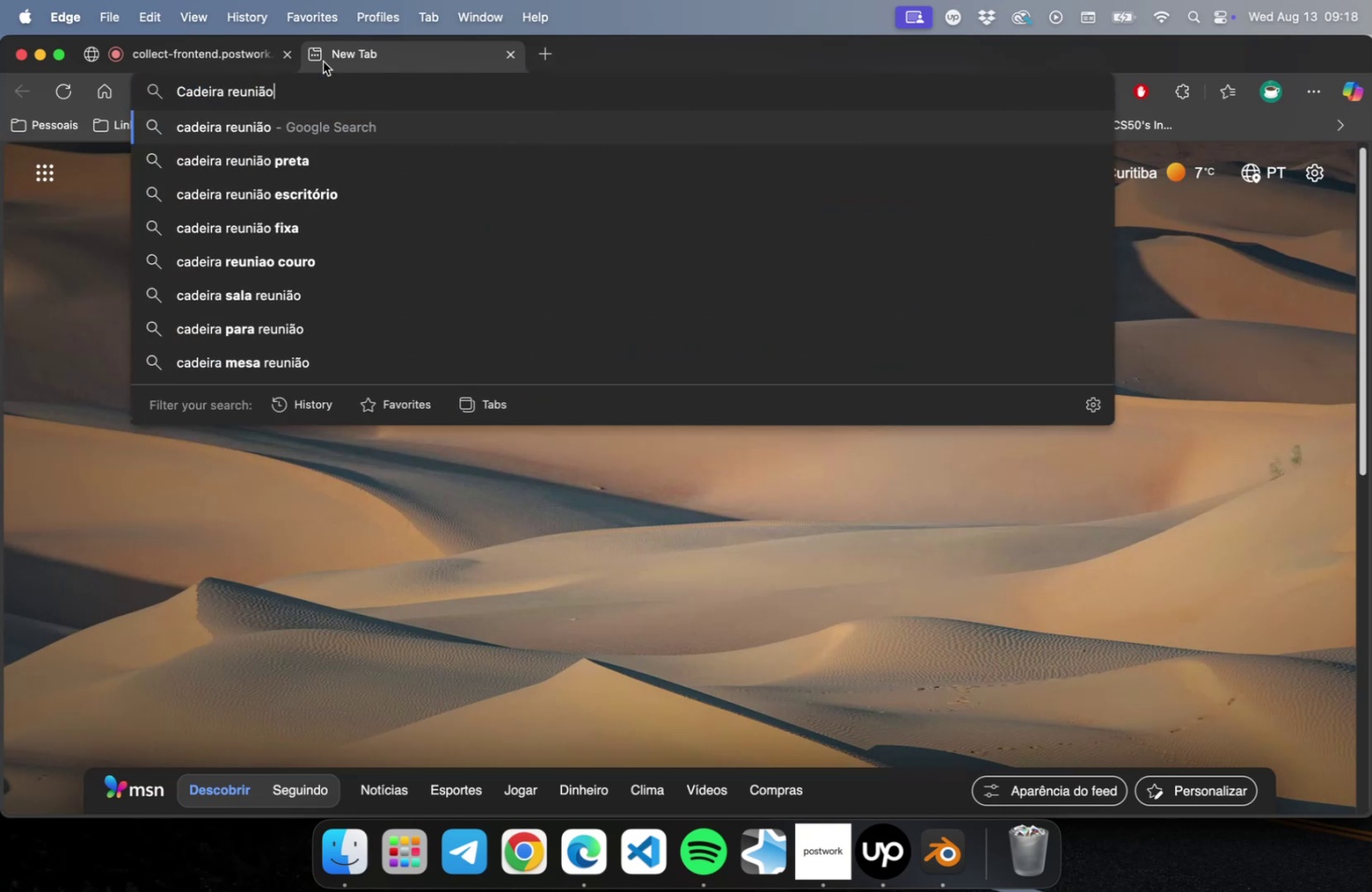 
key(Enter)
 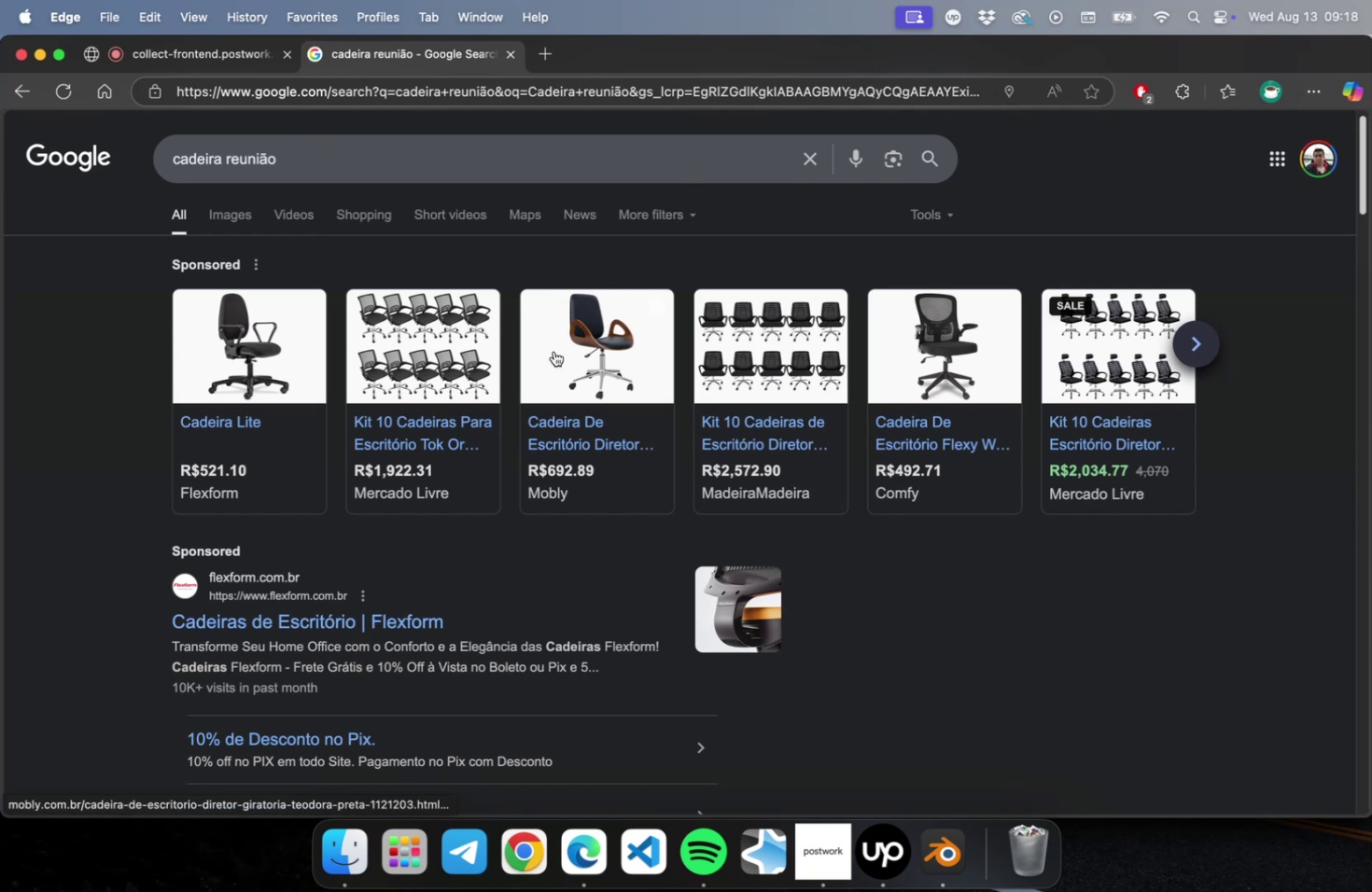 
left_click([232, 227])
 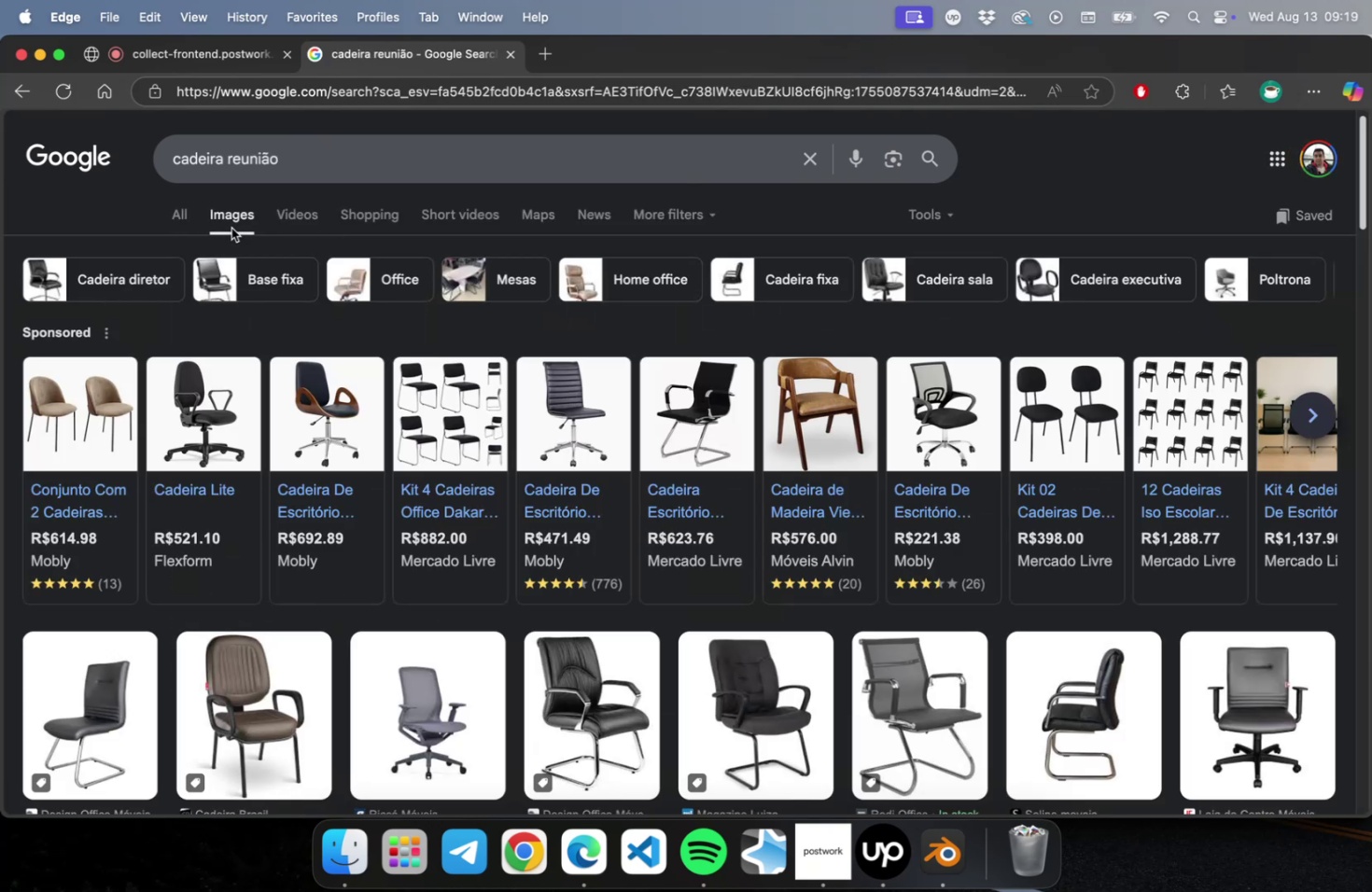 
mouse_move([710, 414])
 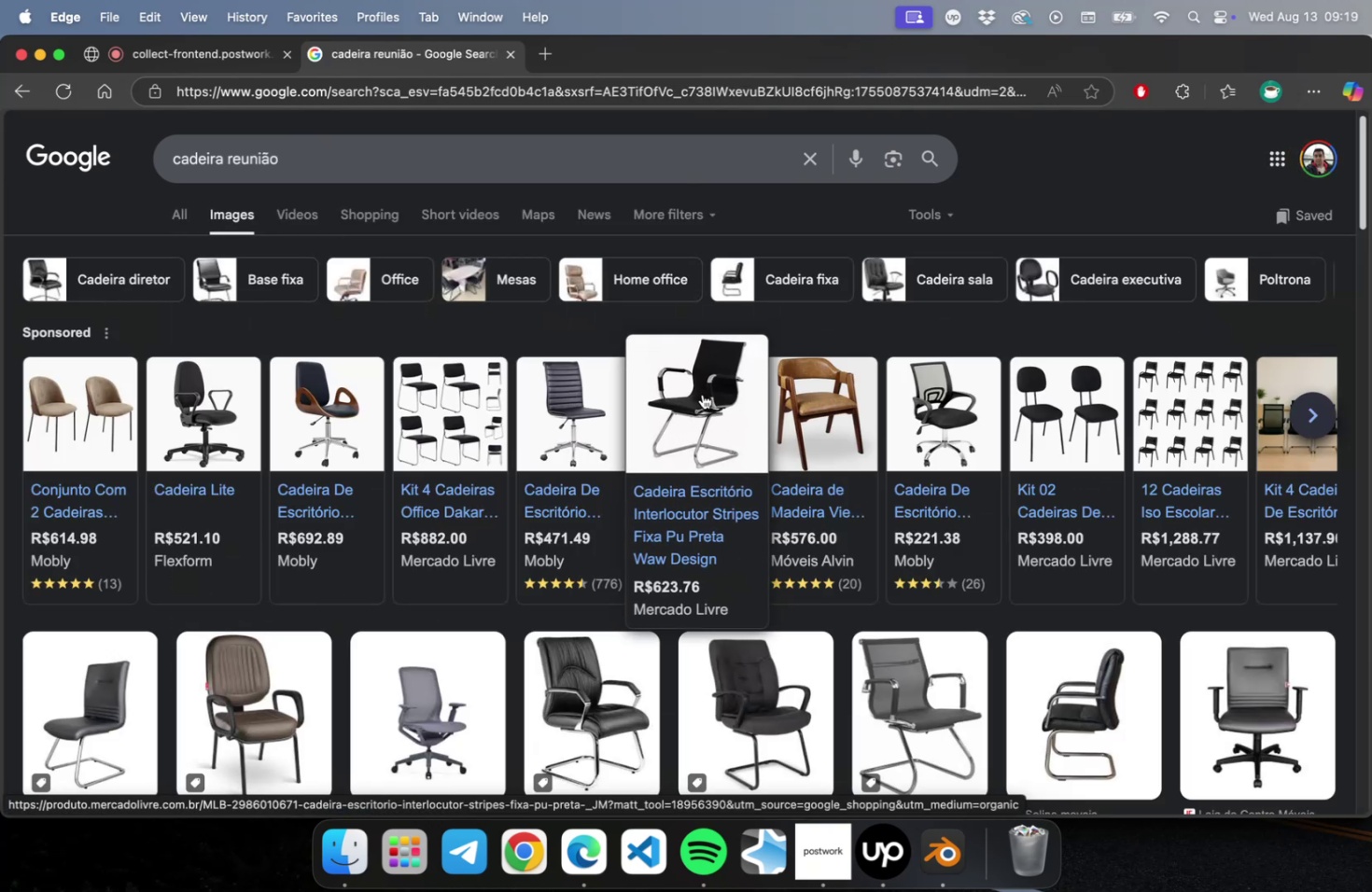 
scroll: coordinate [633, 537], scroll_direction: down, amount: 11.0
 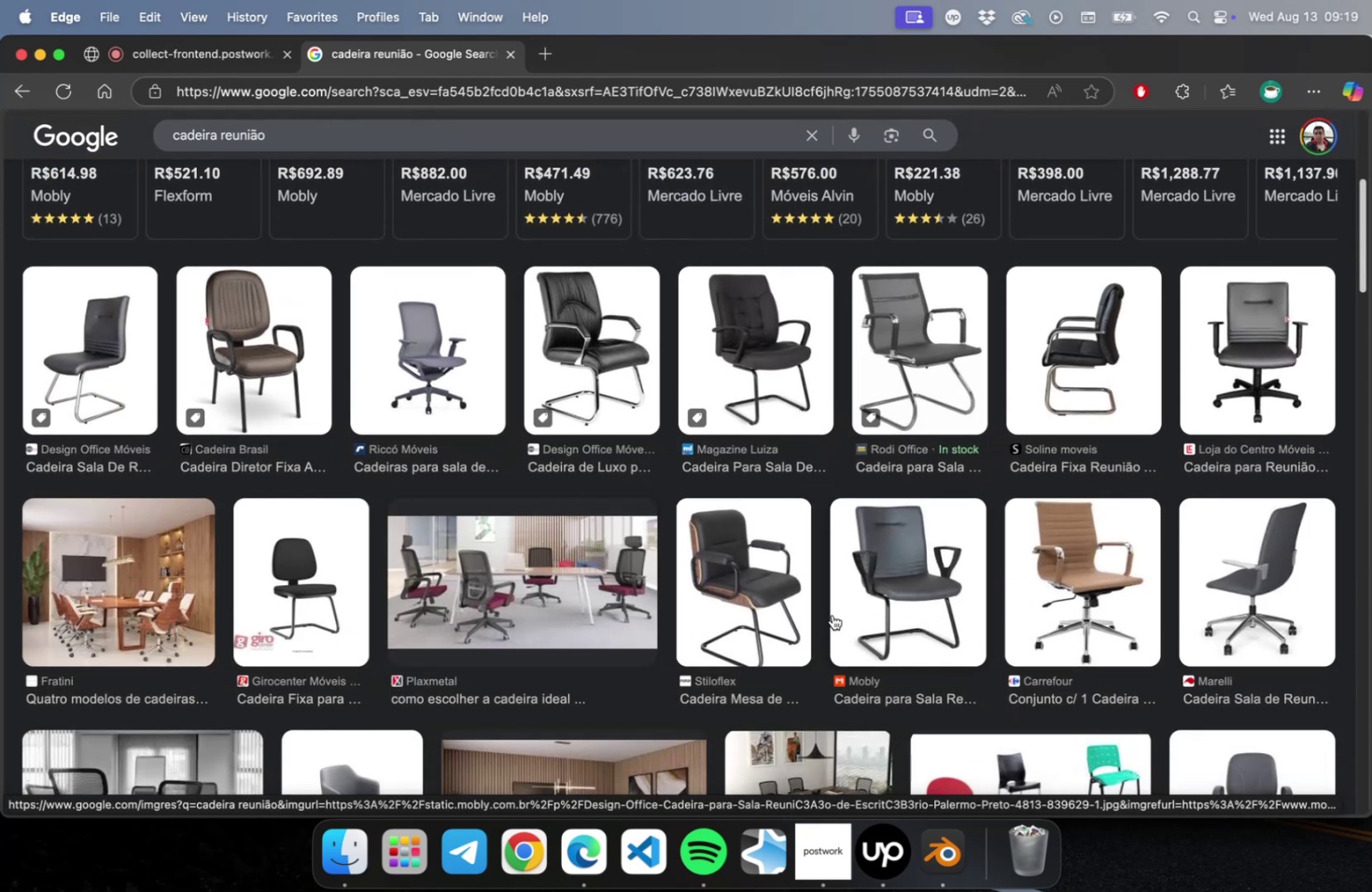 
wait(5.26)
 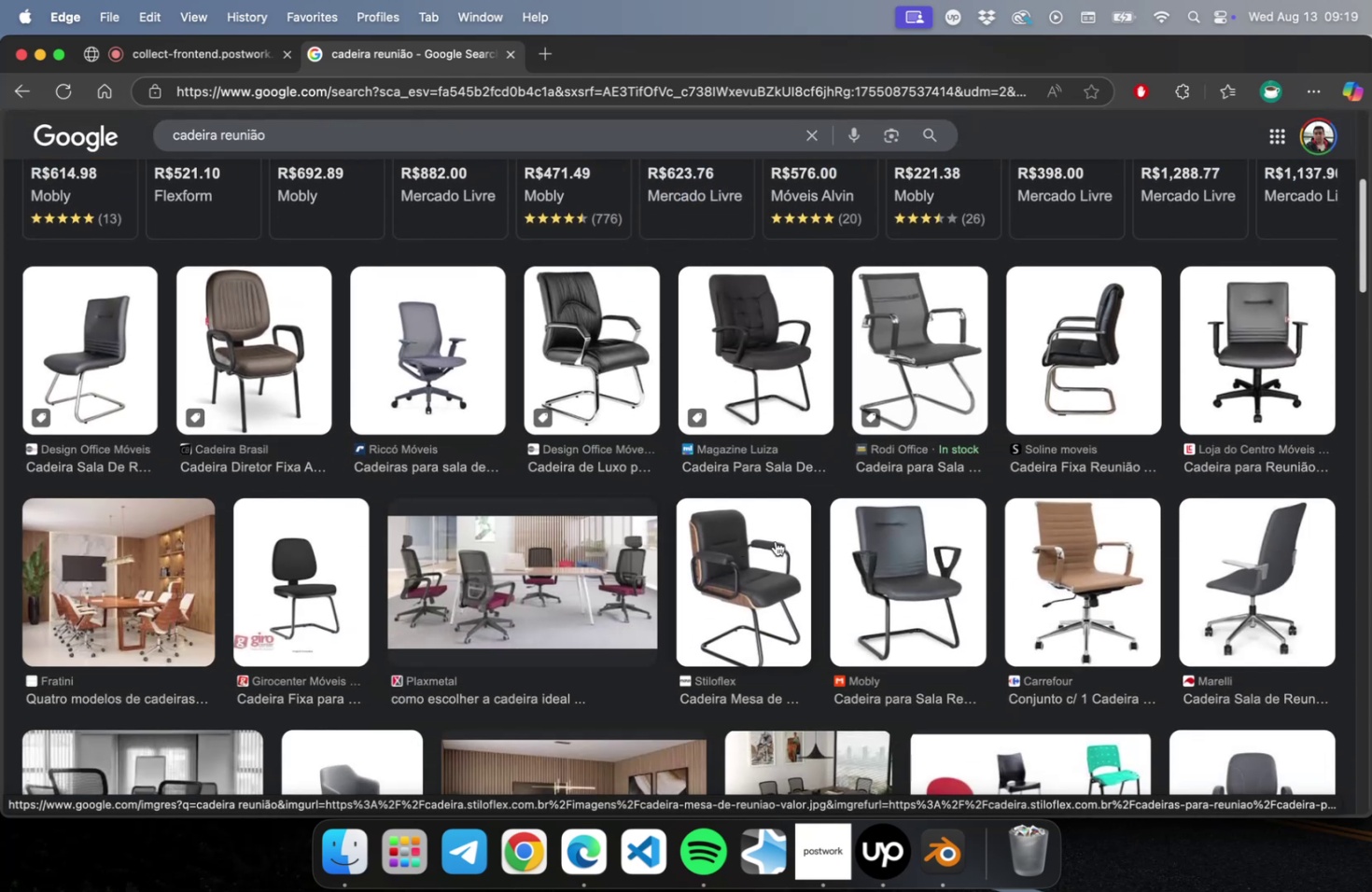 
scroll: coordinate [725, 567], scroll_direction: down, amount: 3.0
 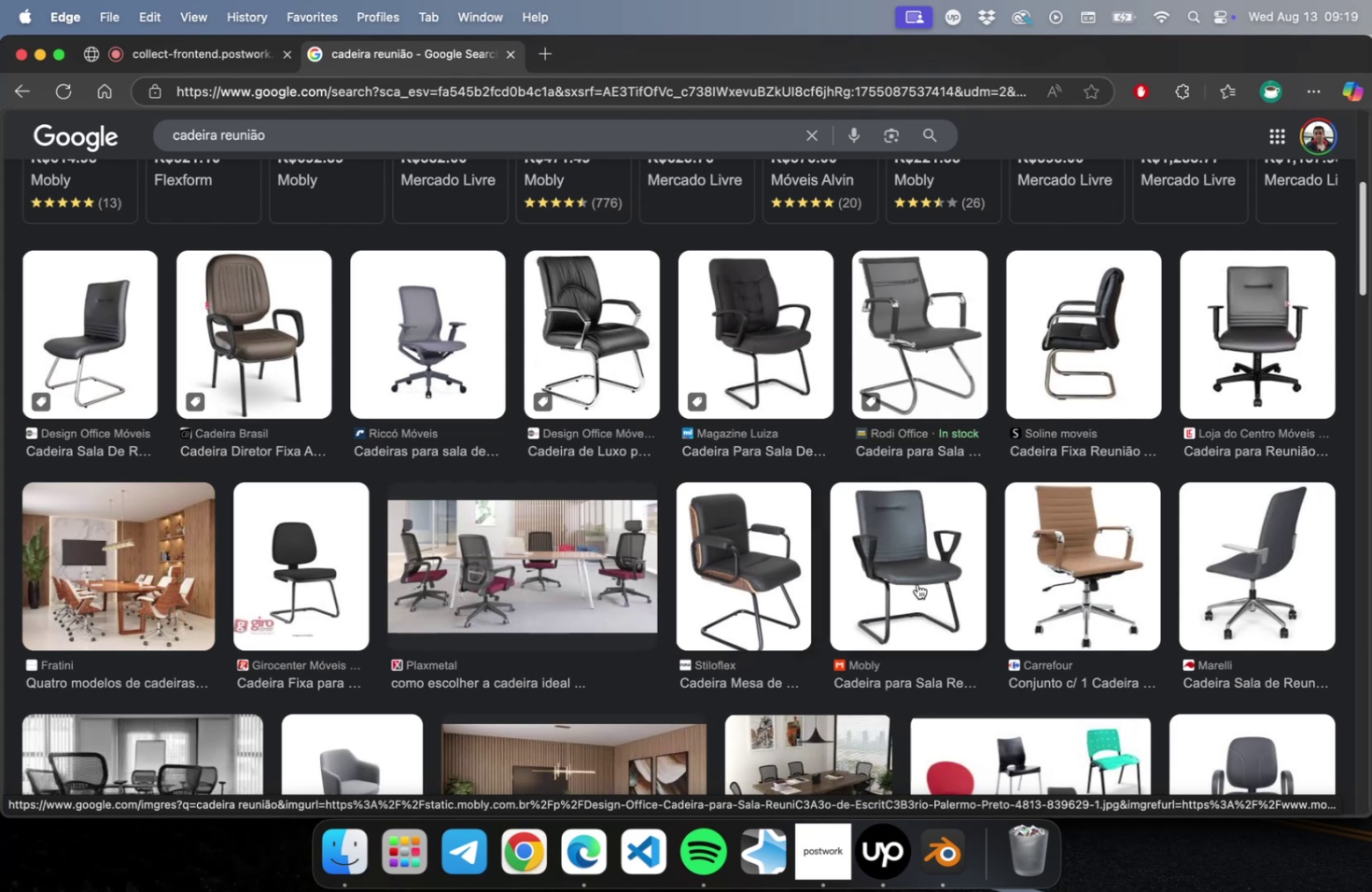 
left_click([1245, 577])
 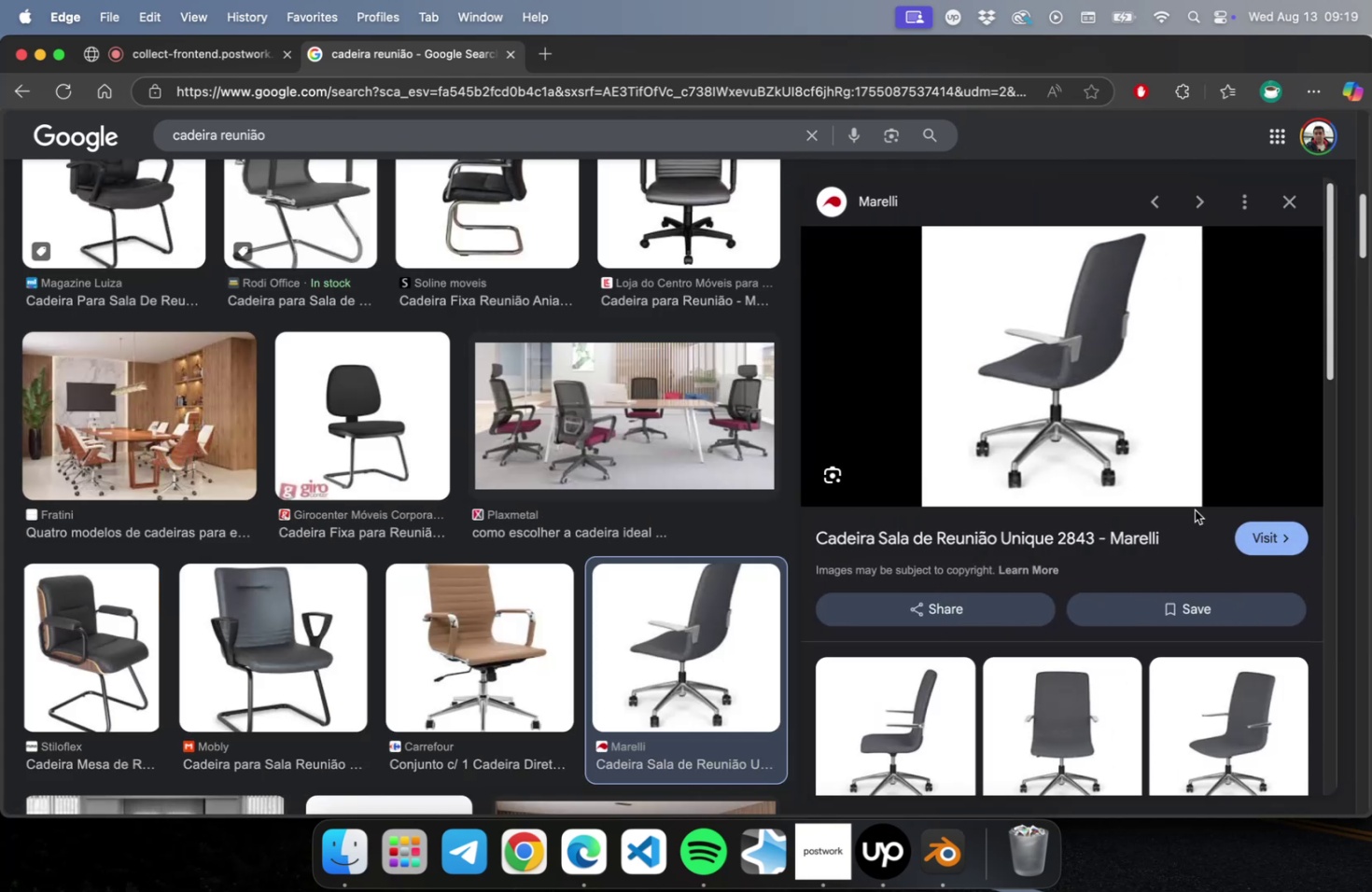 
scroll: coordinate [1162, 502], scroll_direction: down, amount: 9.0
 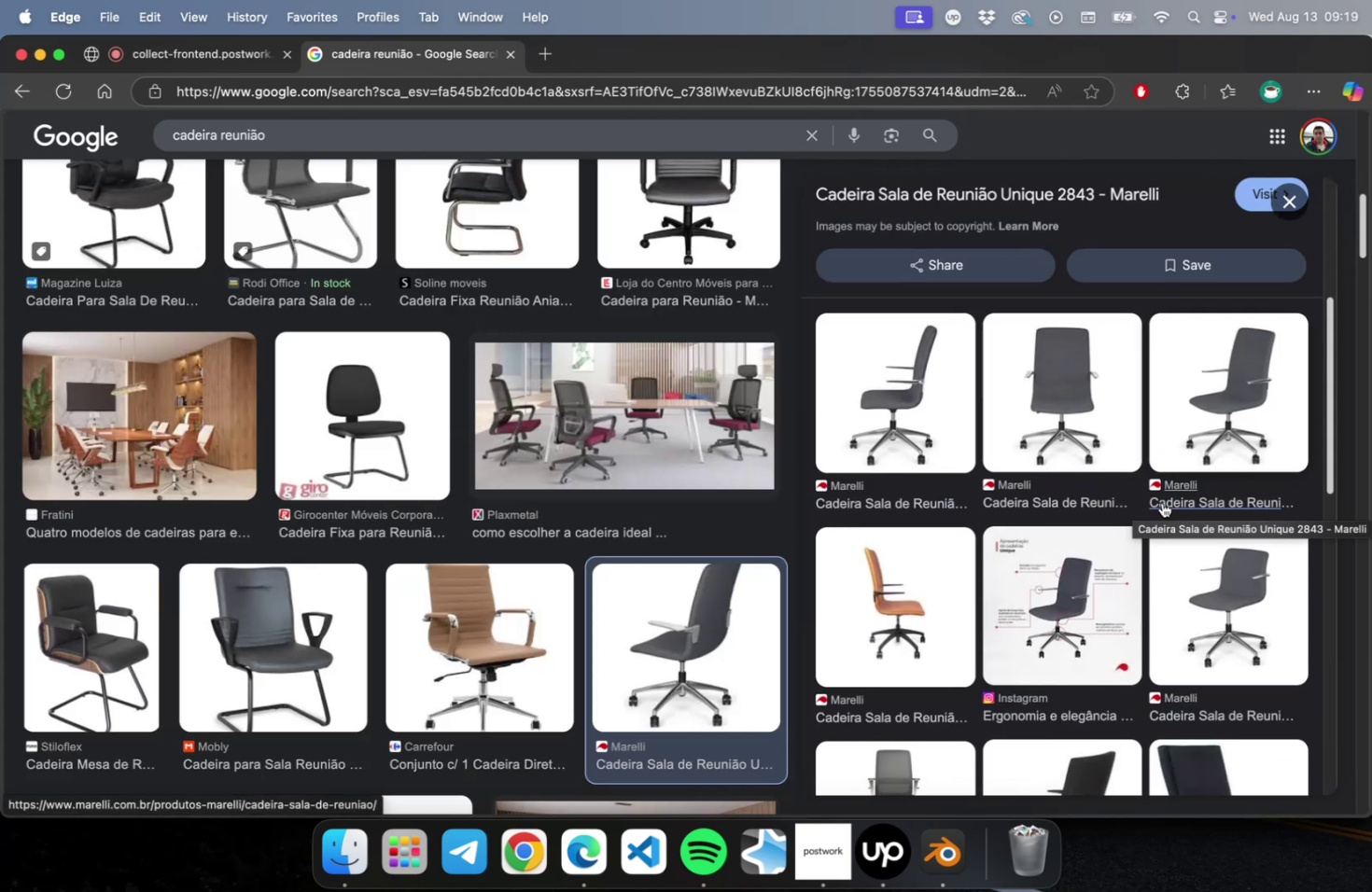 
scroll: coordinate [1026, 434], scroll_direction: up, amount: 17.0
 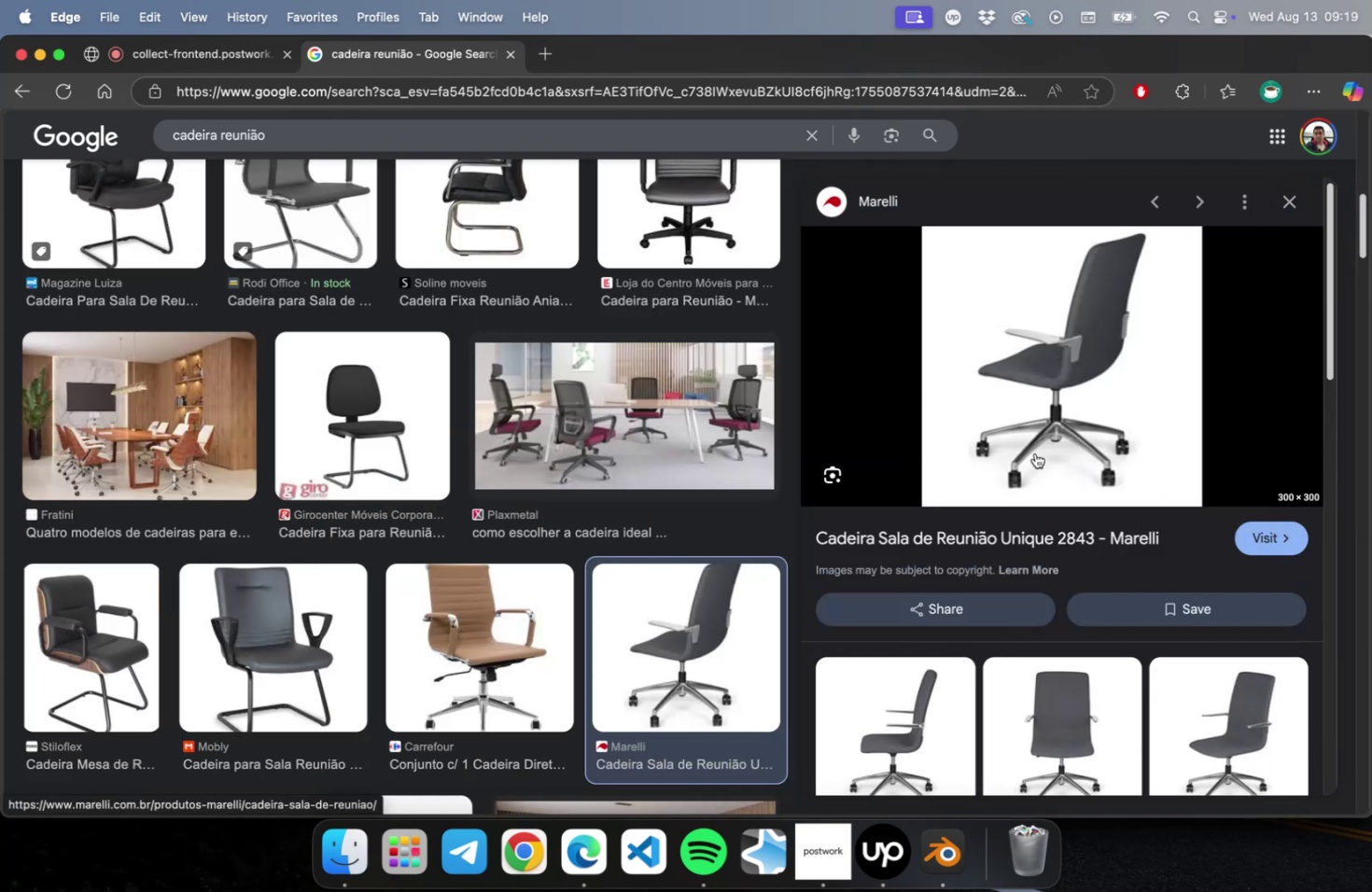 
scroll: coordinate [614, 545], scroll_direction: down, amount: 4.0
 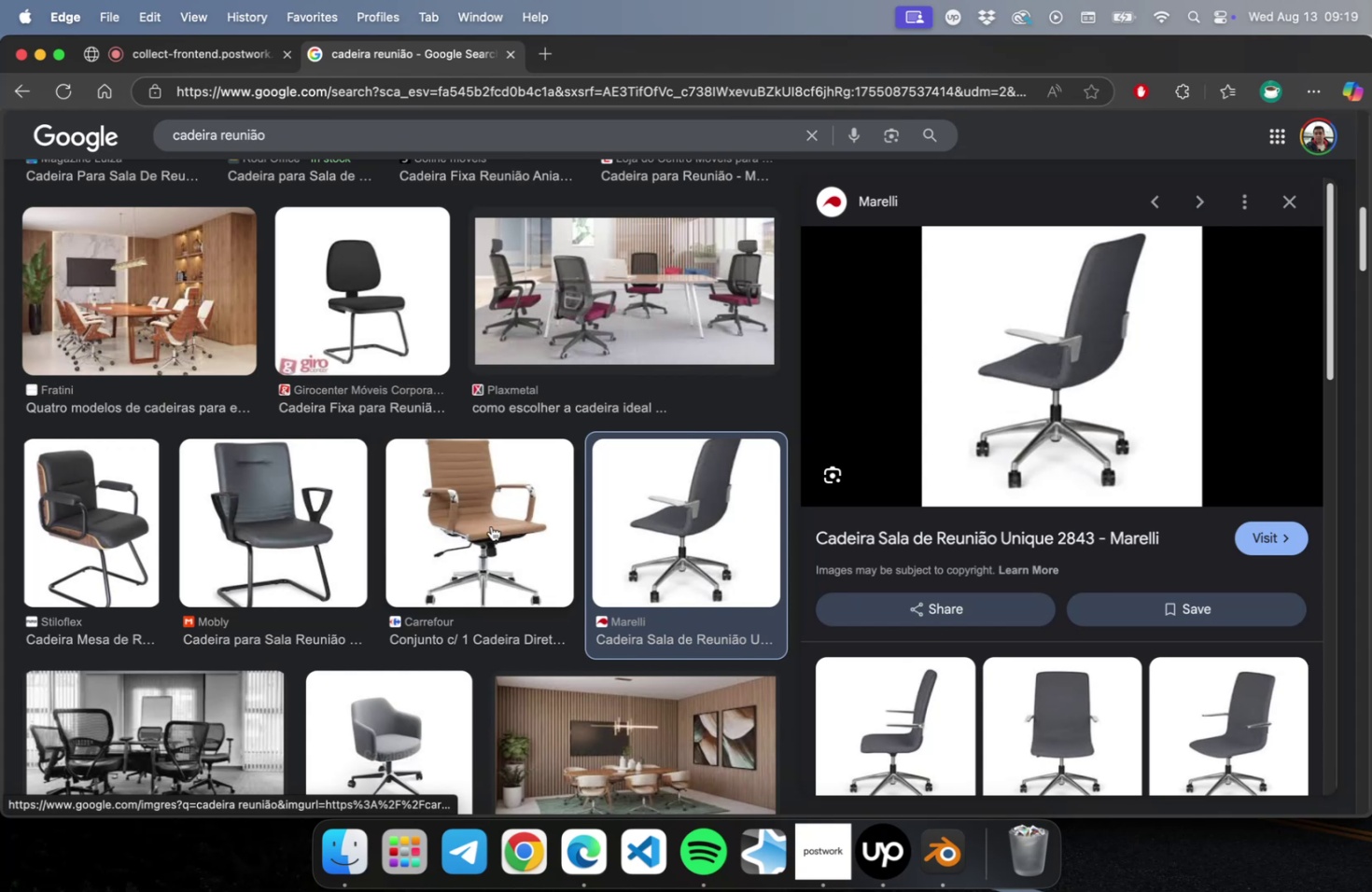 
left_click([492, 523])
 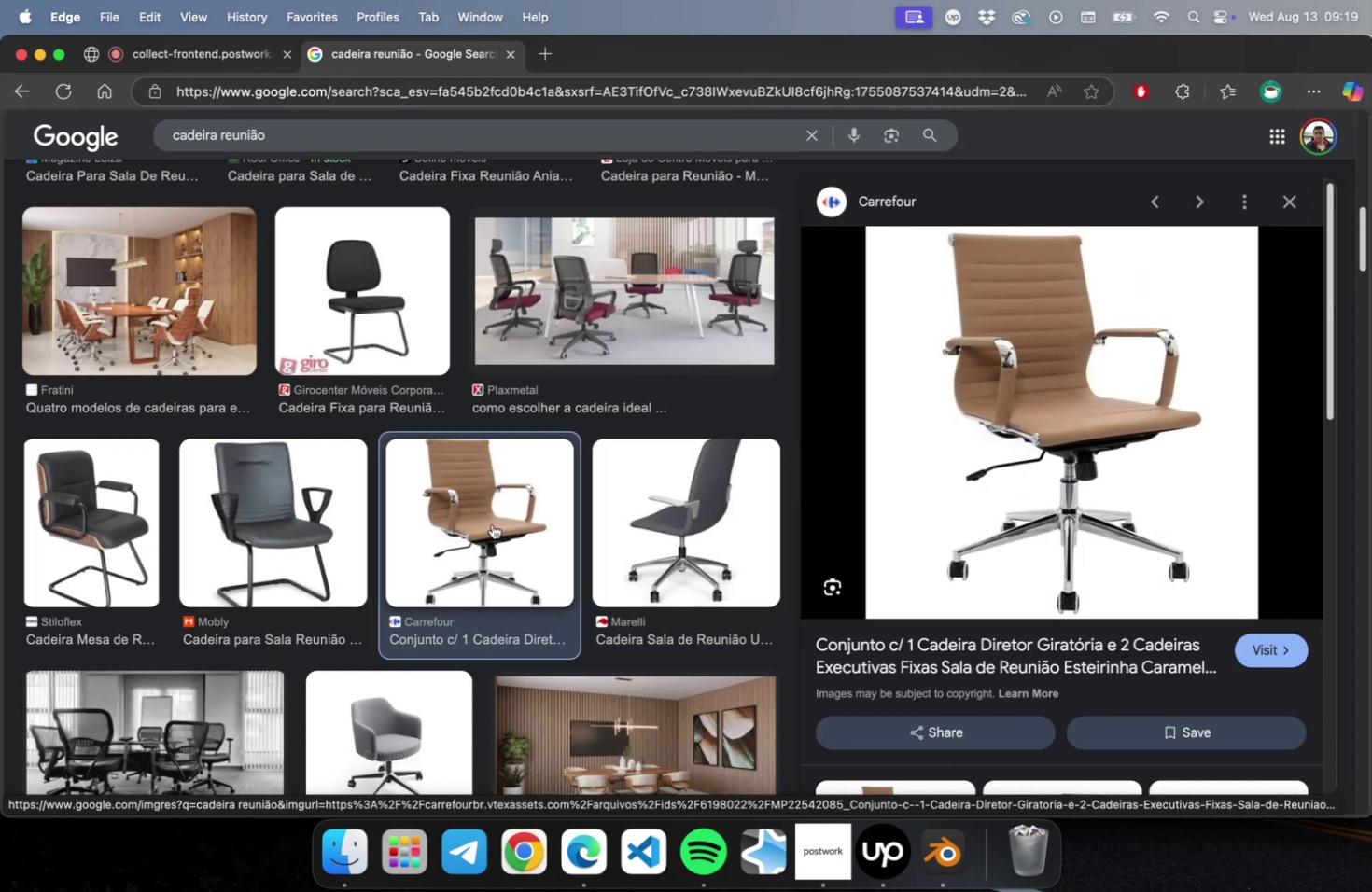 
wait(9.95)
 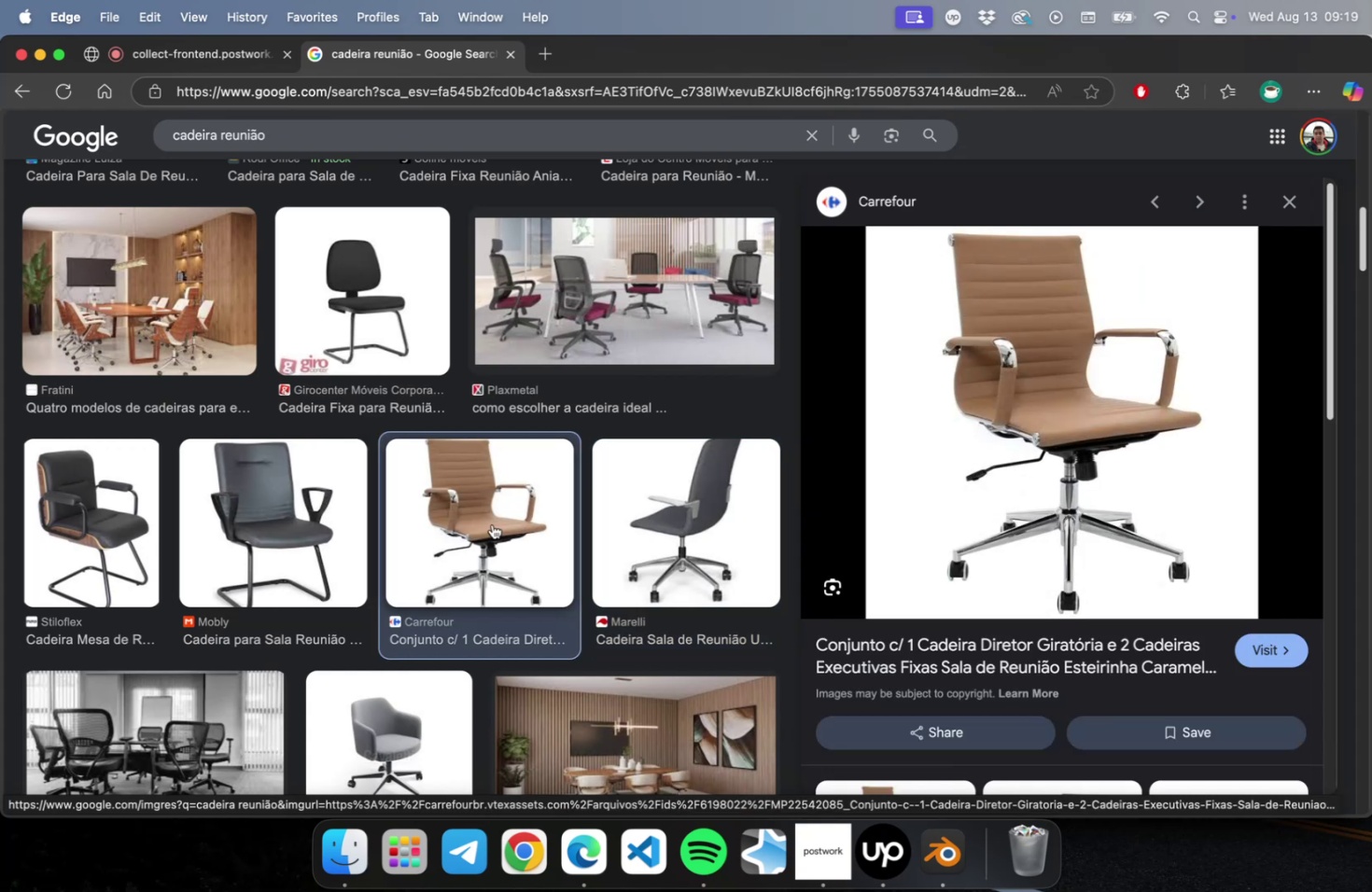 
scroll: coordinate [488, 525], scroll_direction: down, amount: 7.0
 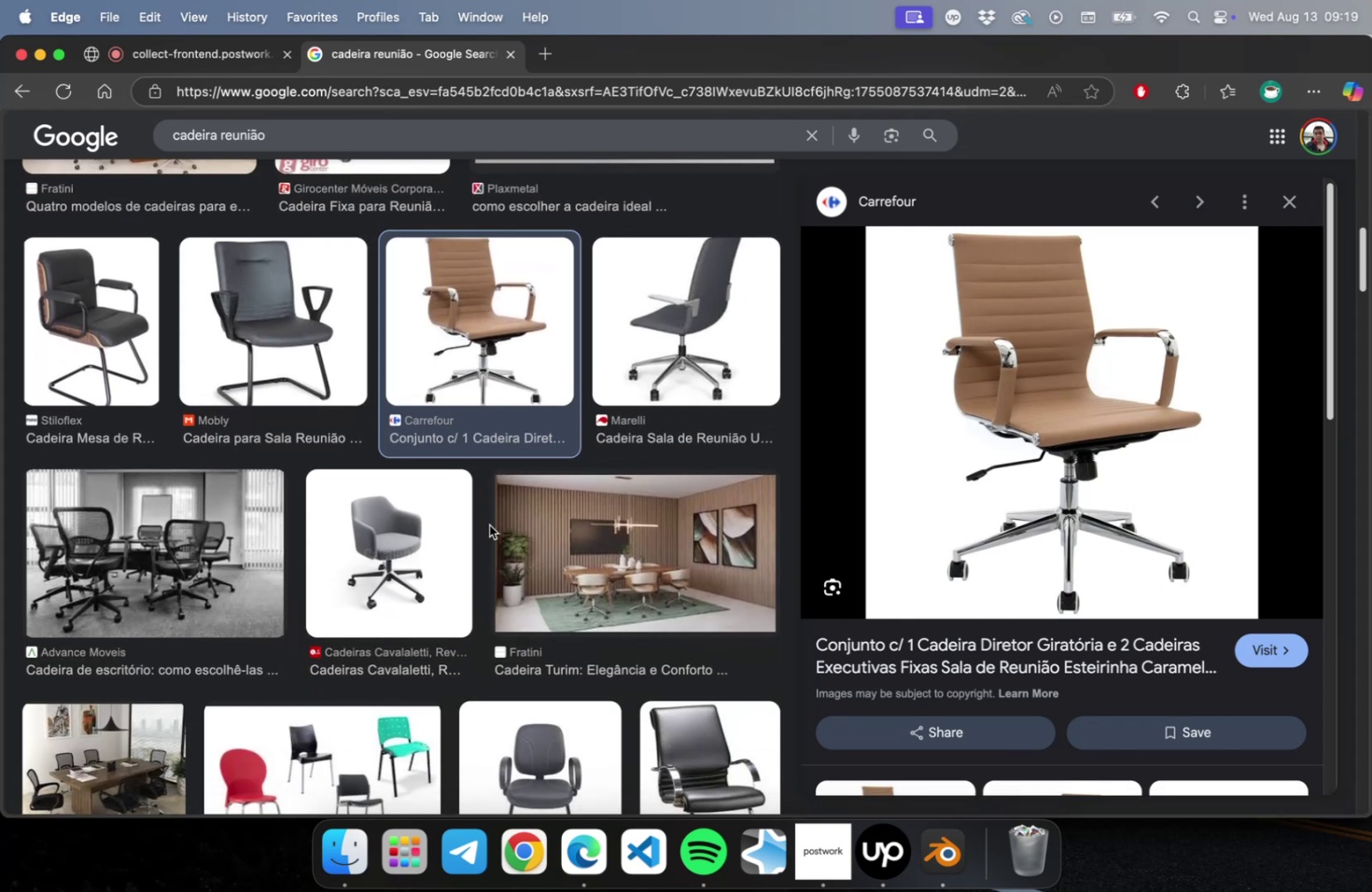 
left_click([346, 321])
 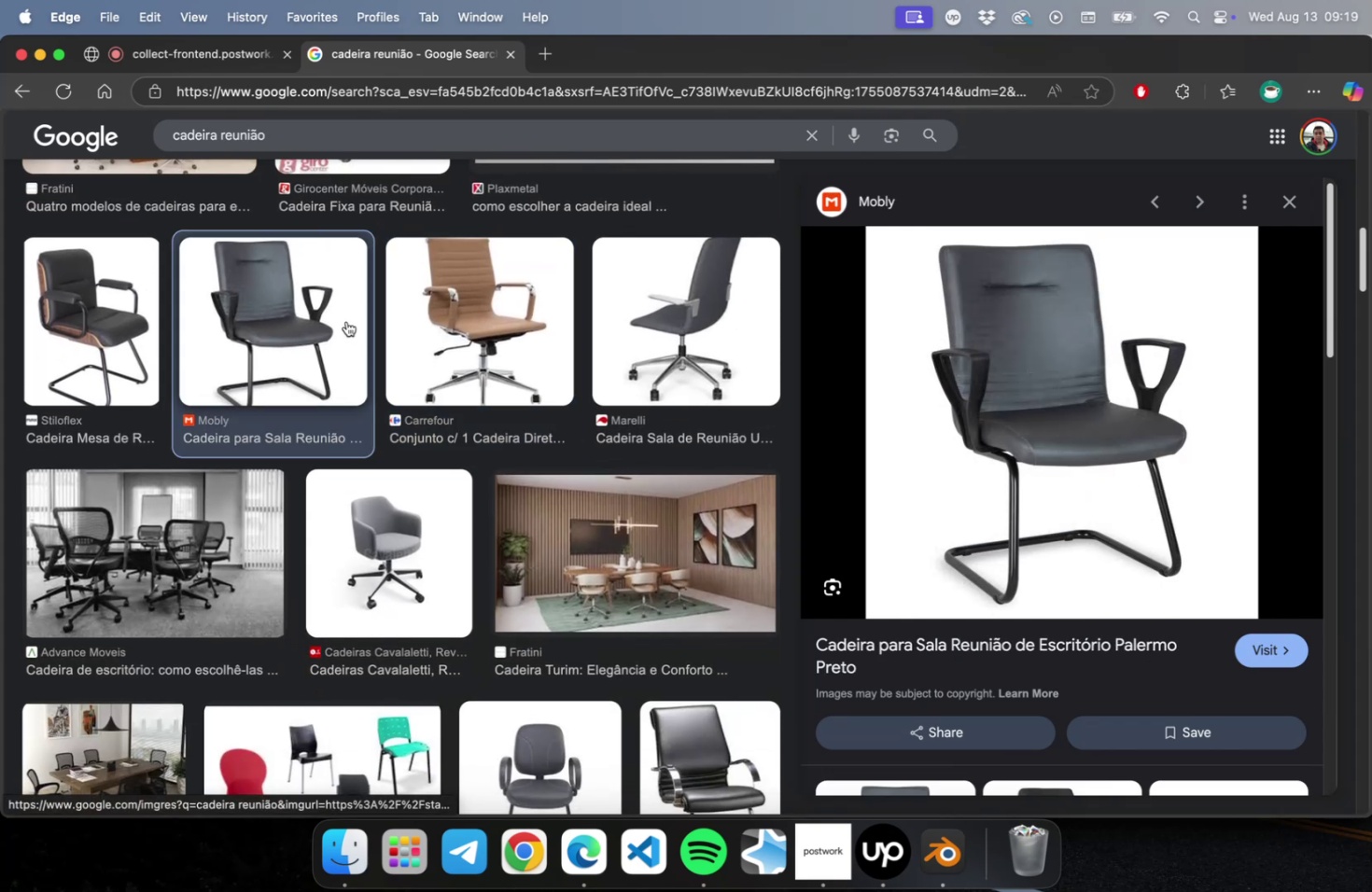 
scroll: coordinate [409, 545], scroll_direction: down, amount: 4.0
 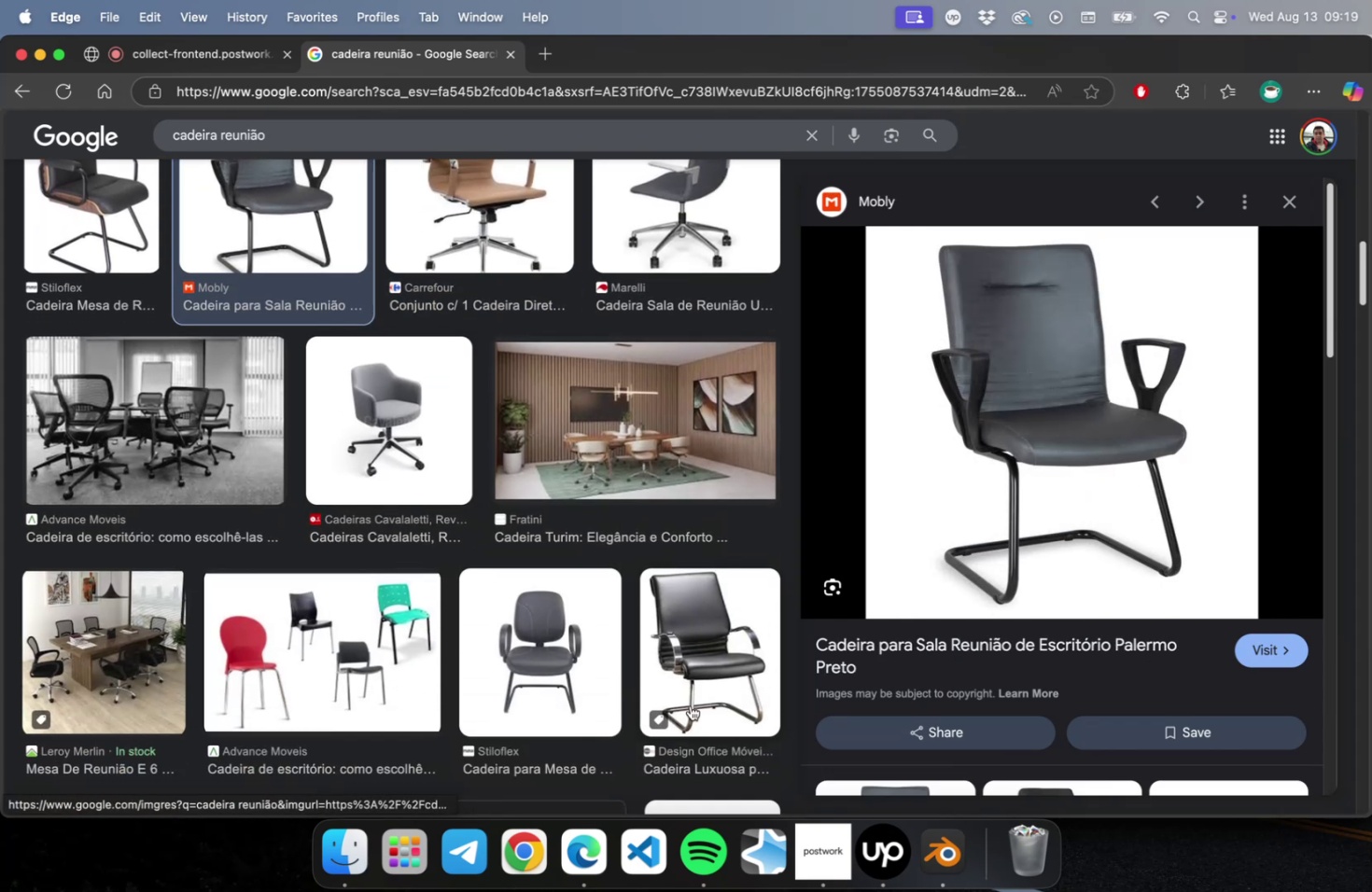 
left_click([688, 678])
 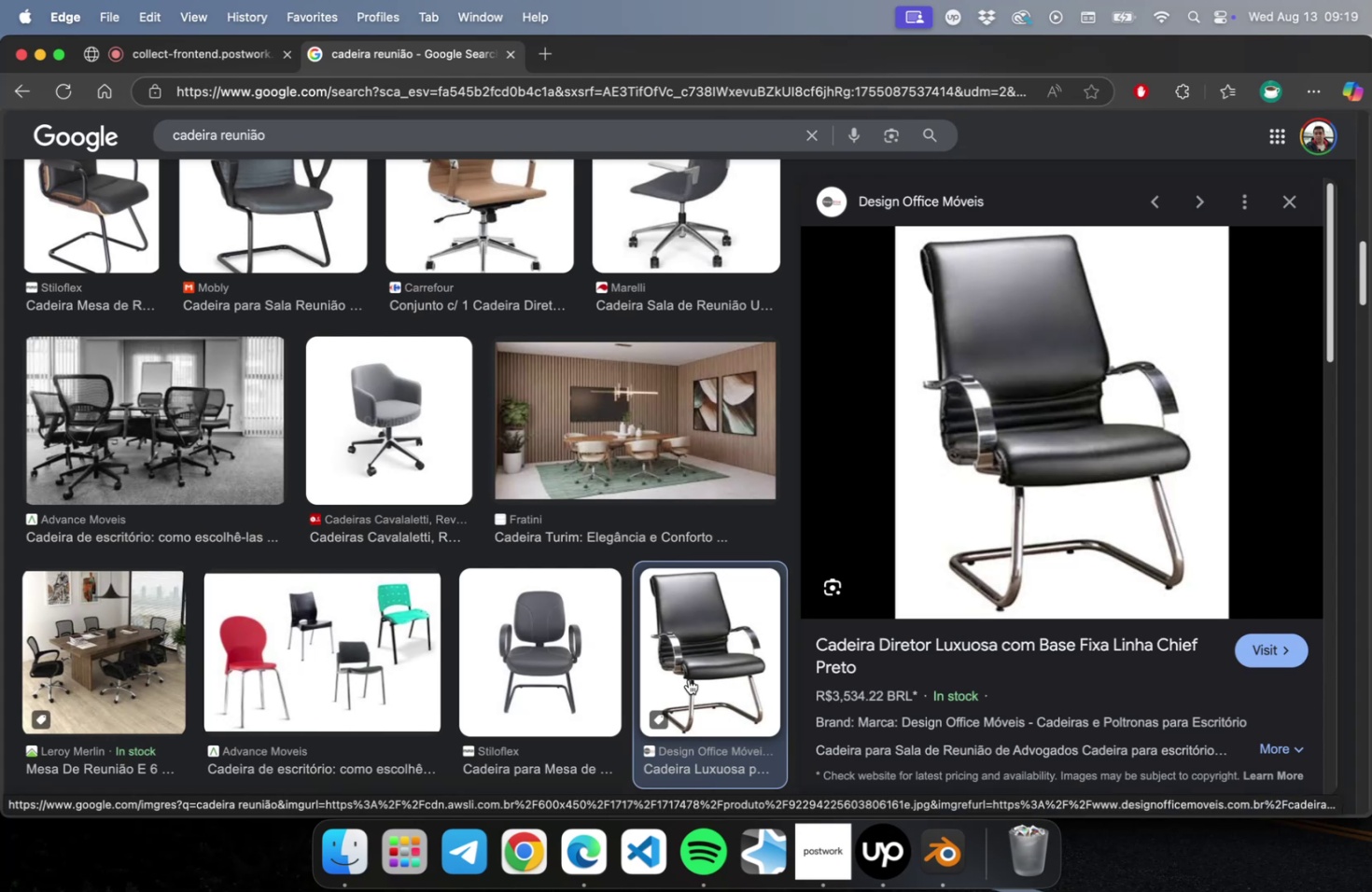 
scroll: coordinate [658, 664], scroll_direction: down, amount: 20.0
 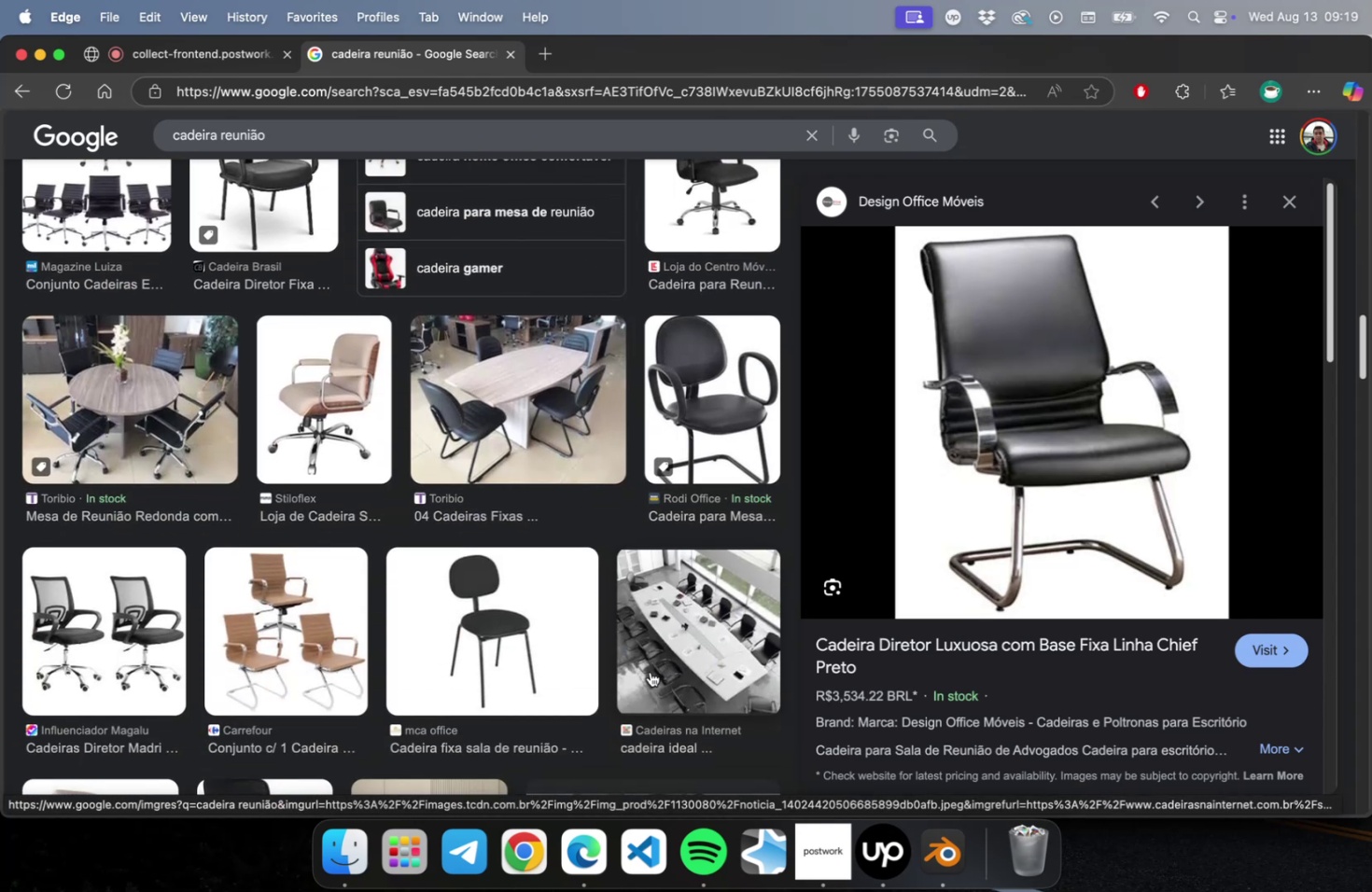 
left_click([302, 660])
 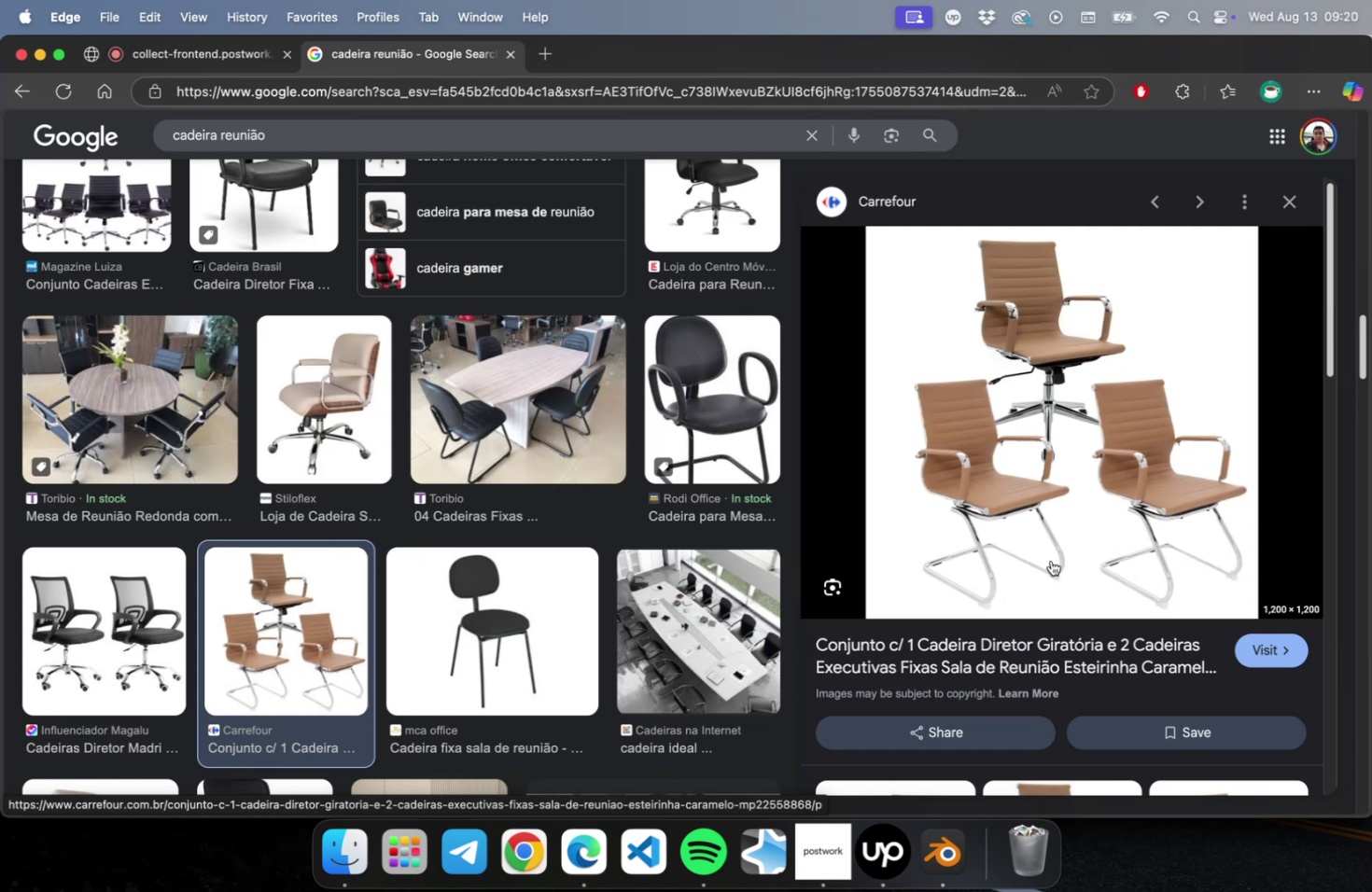 
wait(6.04)
 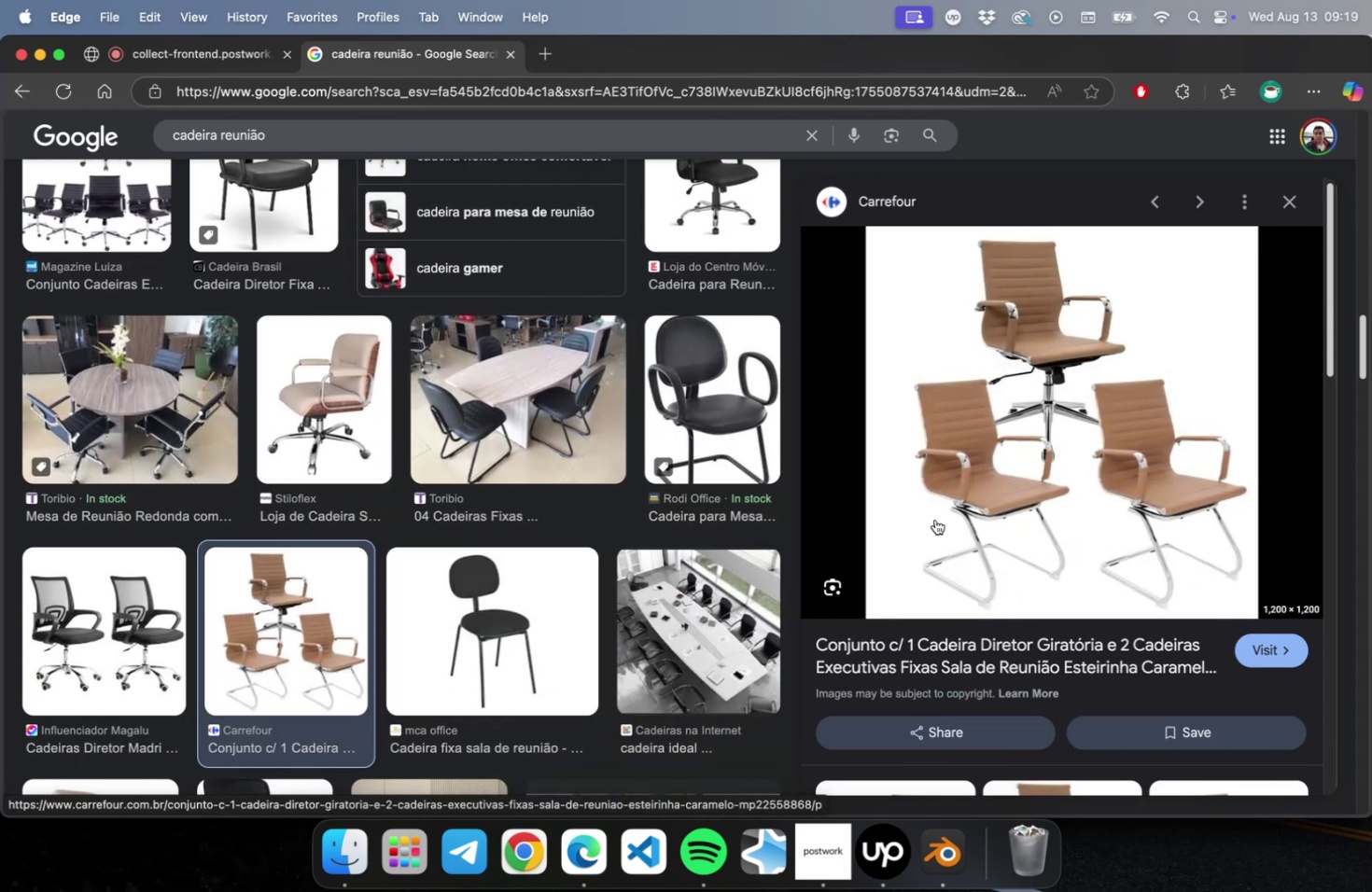 
scroll: coordinate [1048, 562], scroll_direction: down, amount: 9.0
 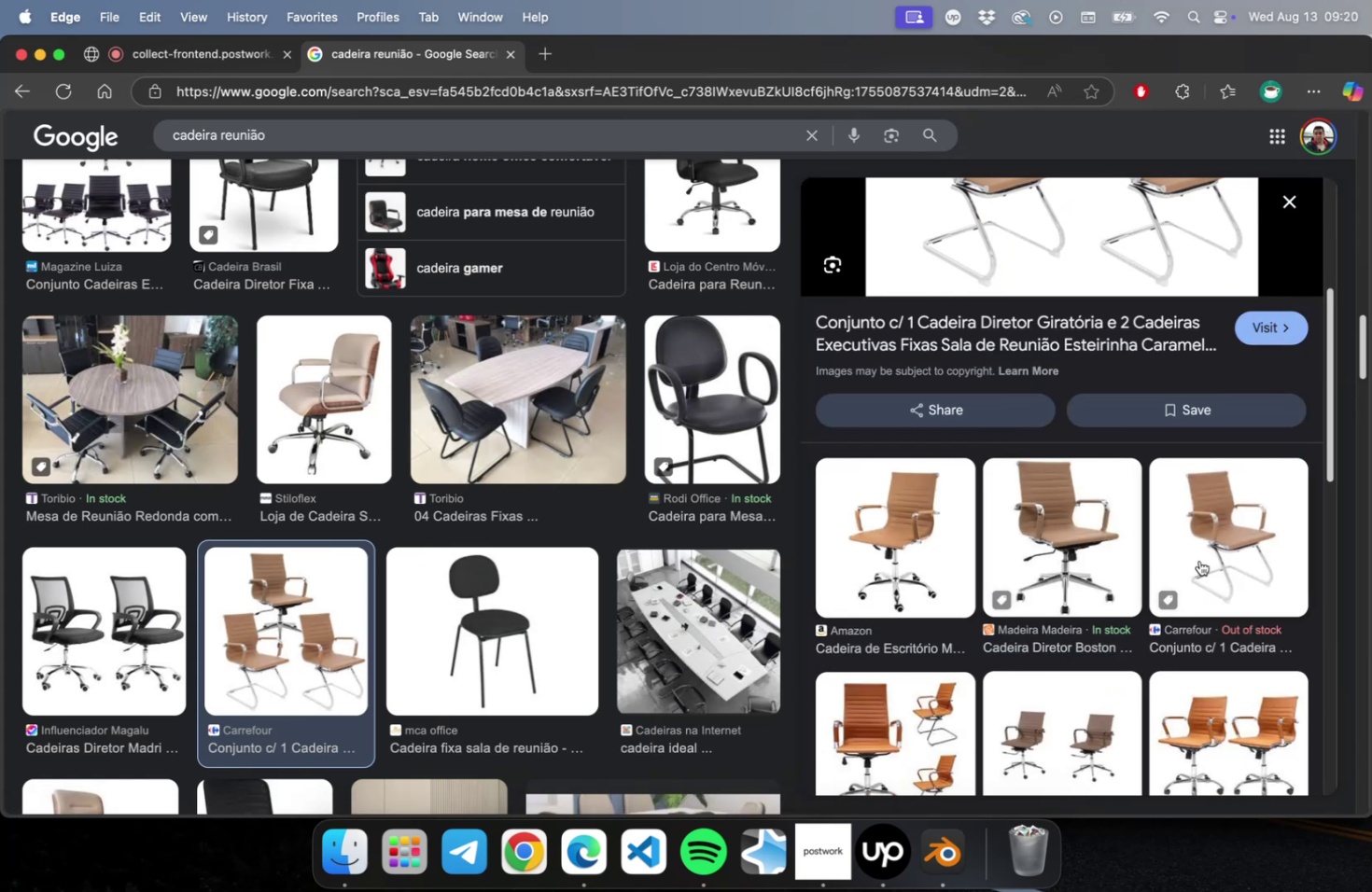 
left_click([1201, 557])
 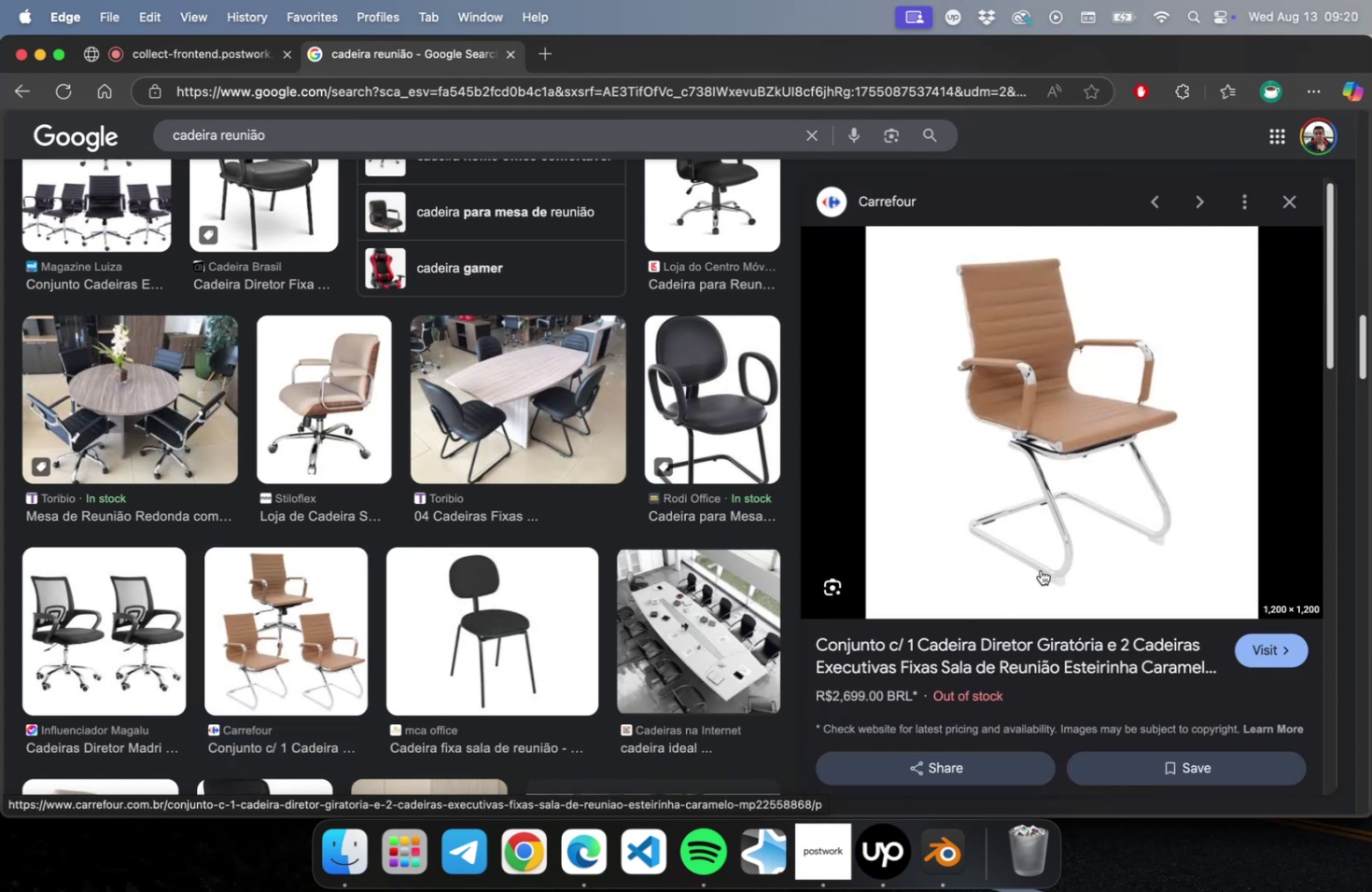 
scroll: coordinate [1034, 582], scroll_direction: down, amount: 9.0
 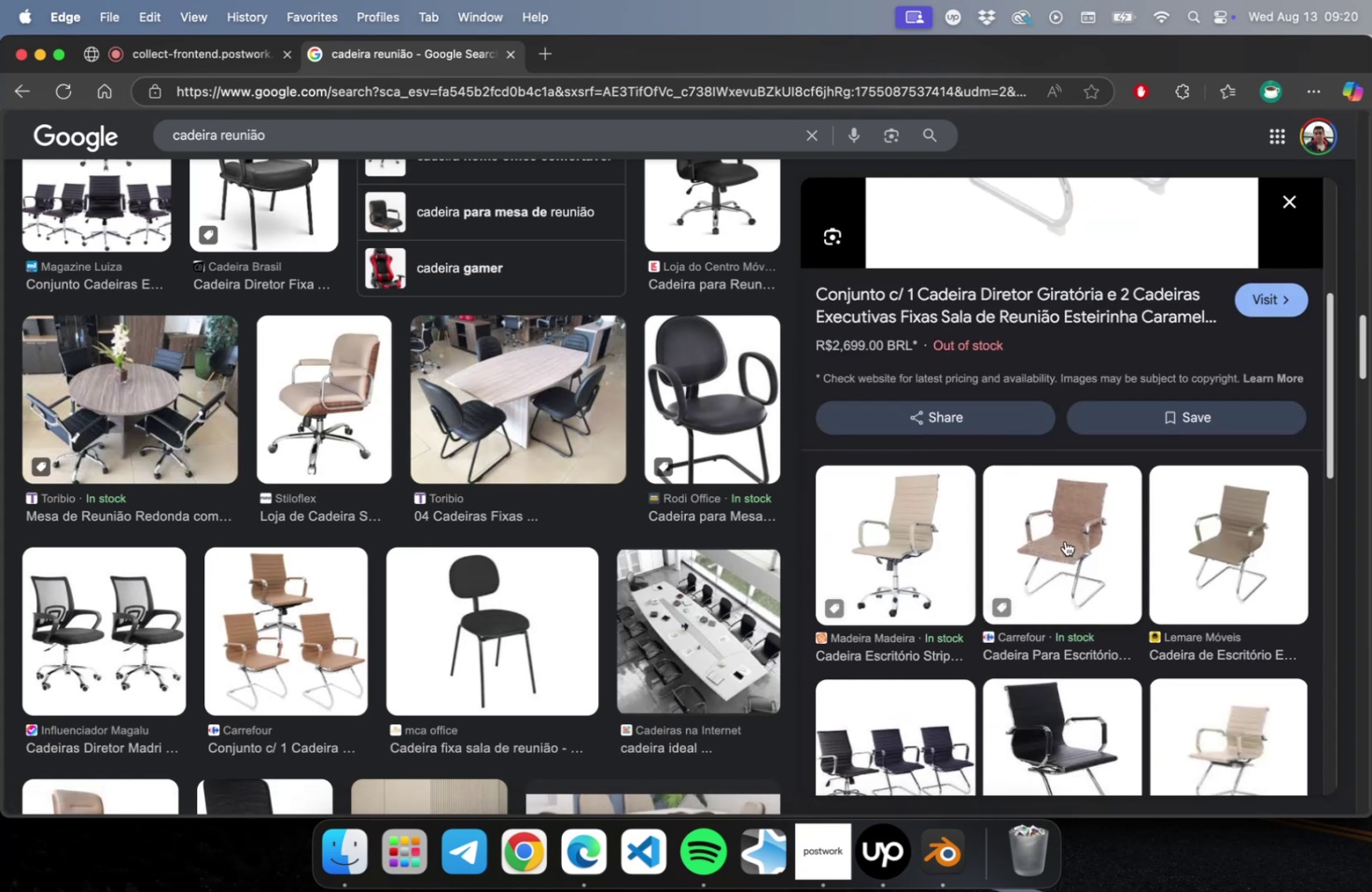 
scroll: coordinate [1052, 542], scroll_direction: up, amount: 11.0
 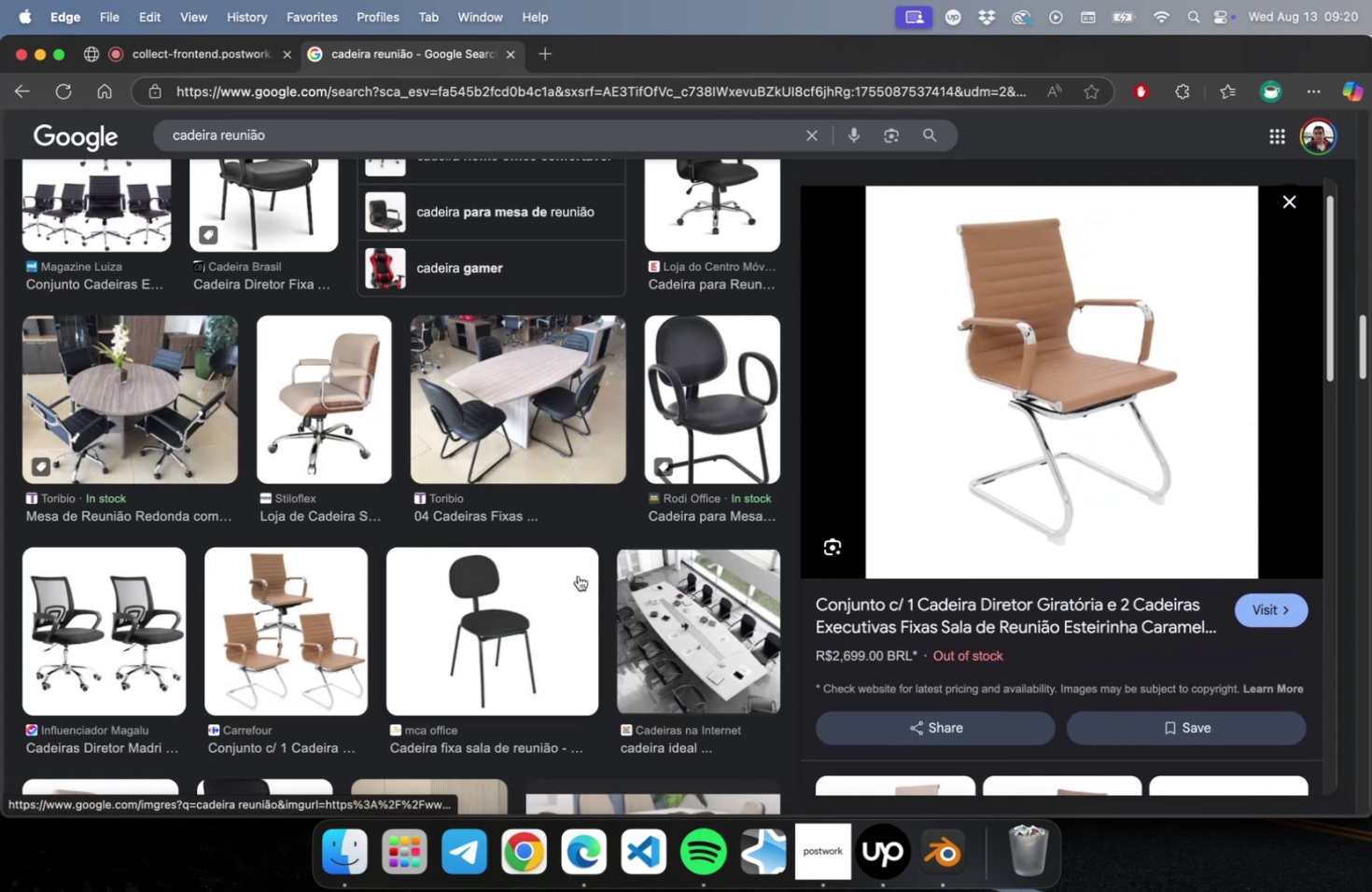 
left_click([301, 606])
 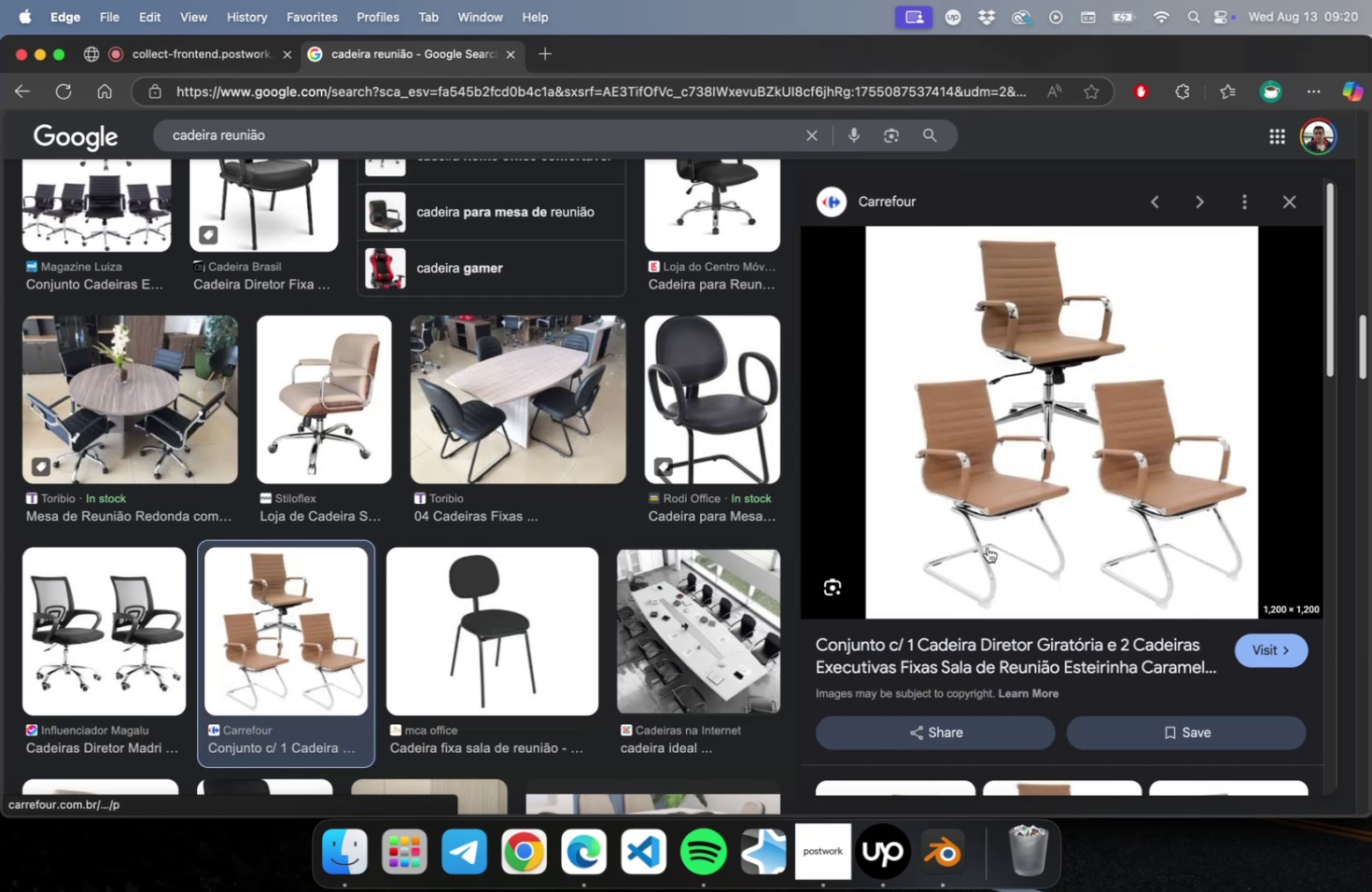 
scroll: coordinate [969, 584], scroll_direction: down, amount: 9.0
 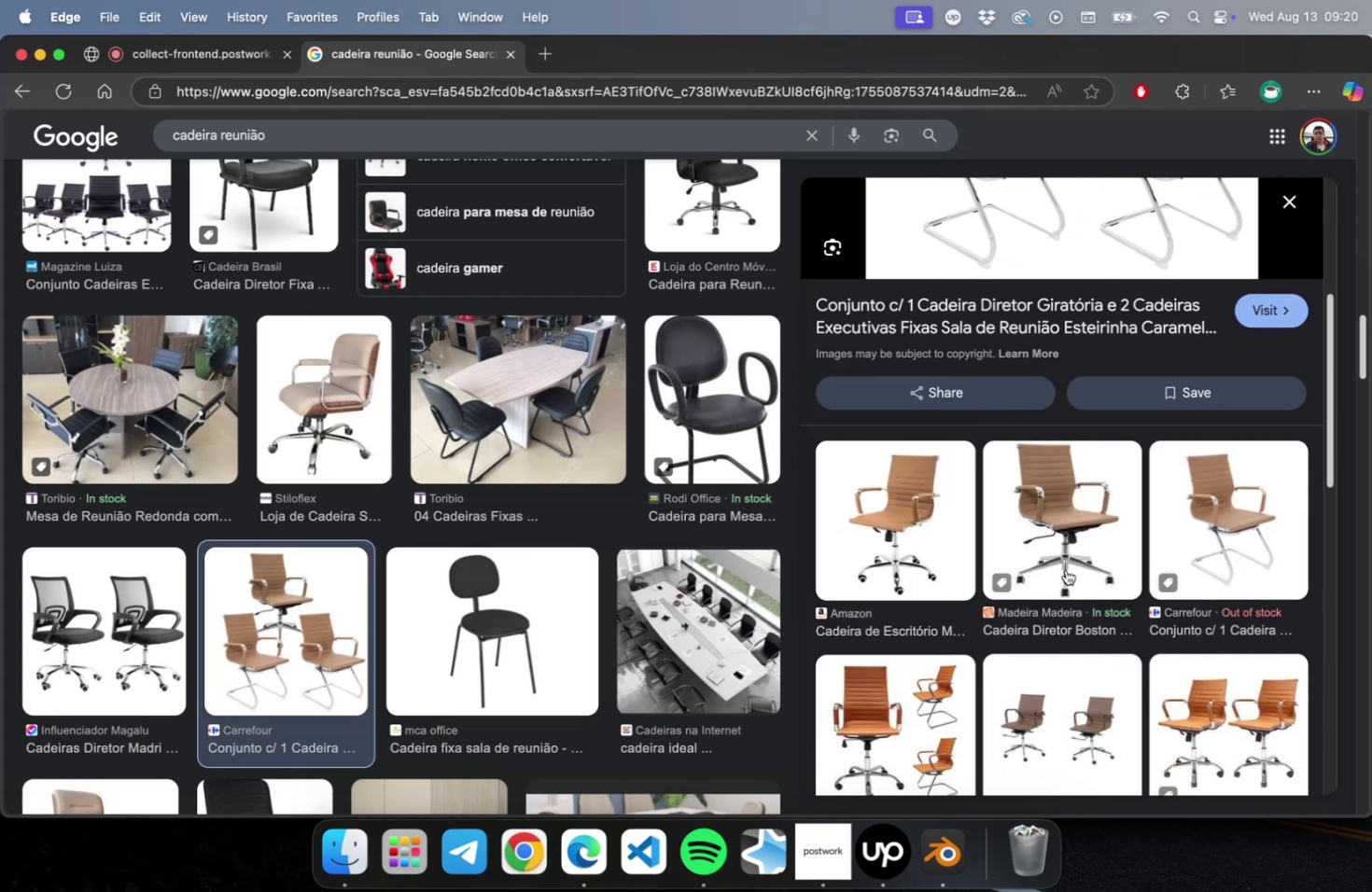 
wait(5.62)
 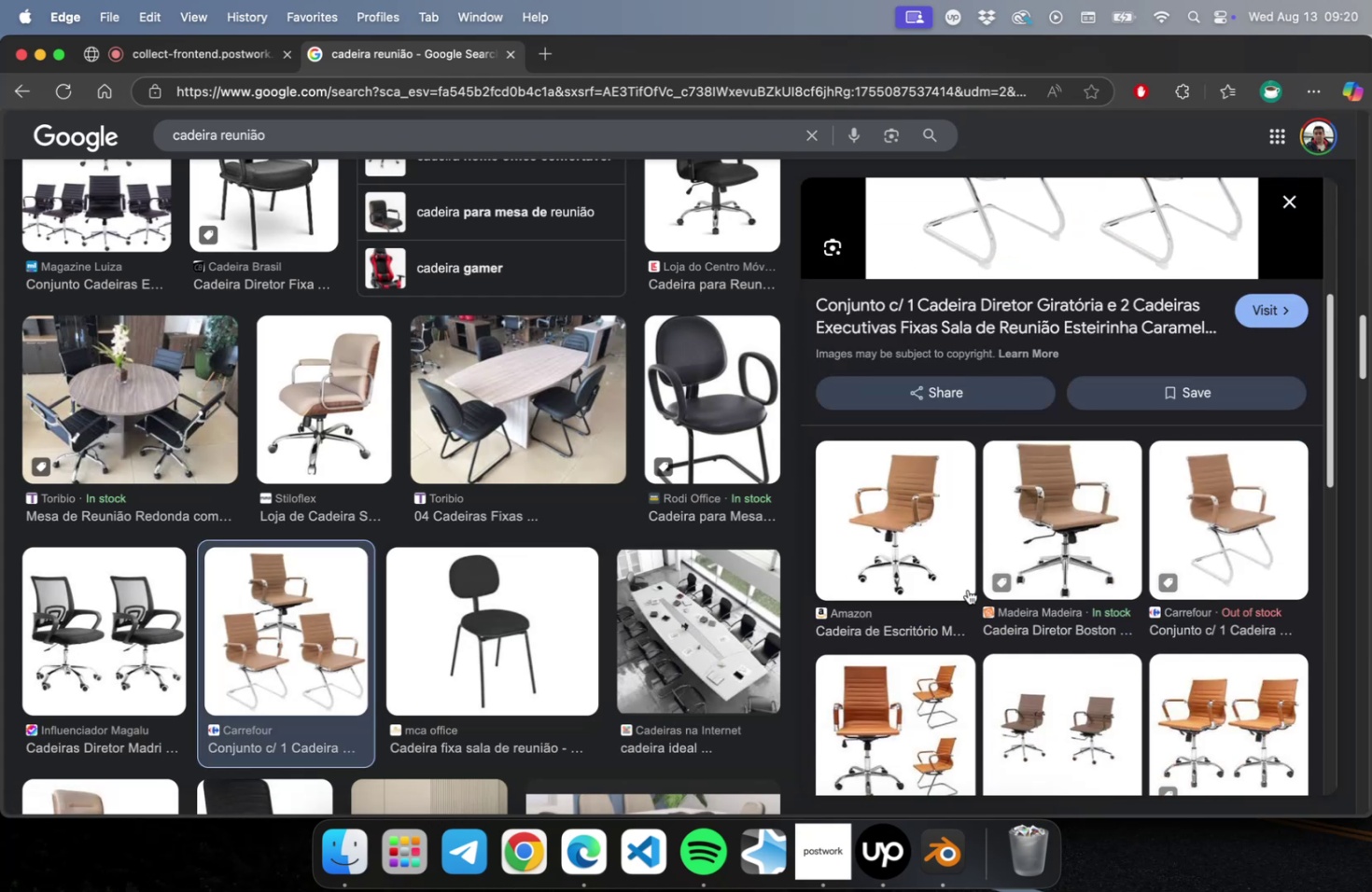 
scroll: coordinate [1051, 571], scroll_direction: up, amount: 10.0
 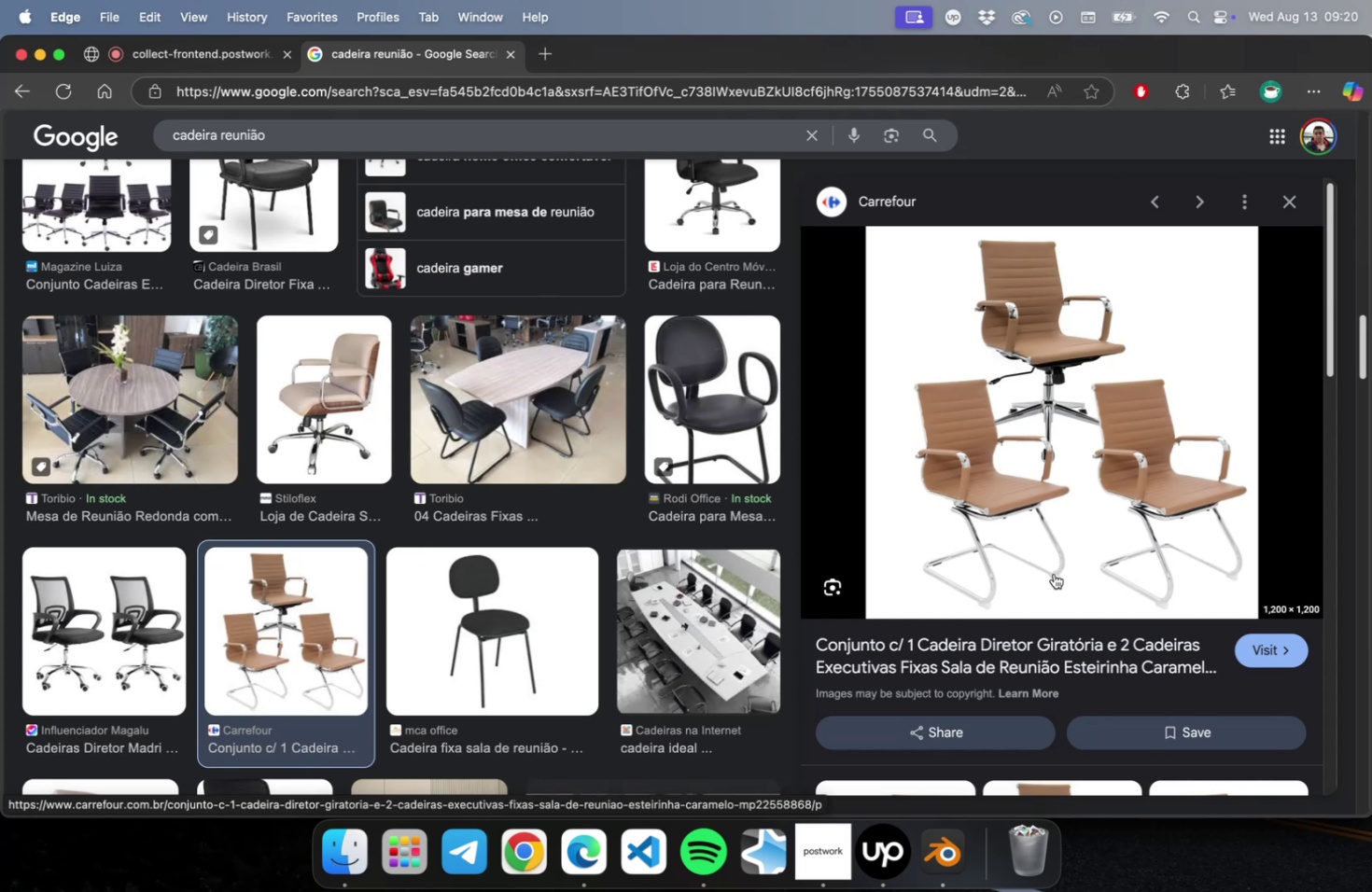 
scroll: coordinate [709, 591], scroll_direction: down, amount: 21.0
 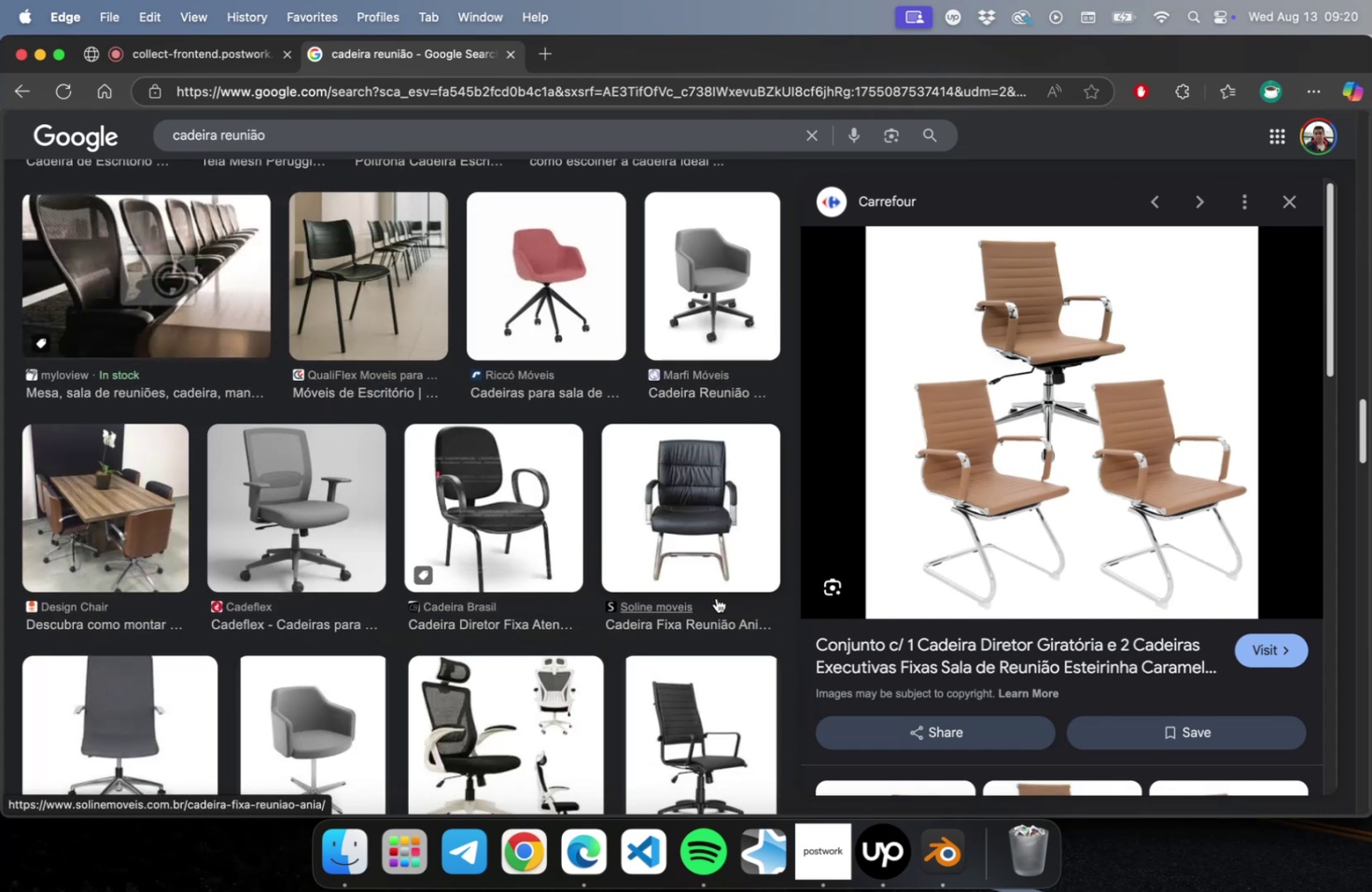 
scroll: coordinate [469, 551], scroll_direction: up, amount: 65.0
 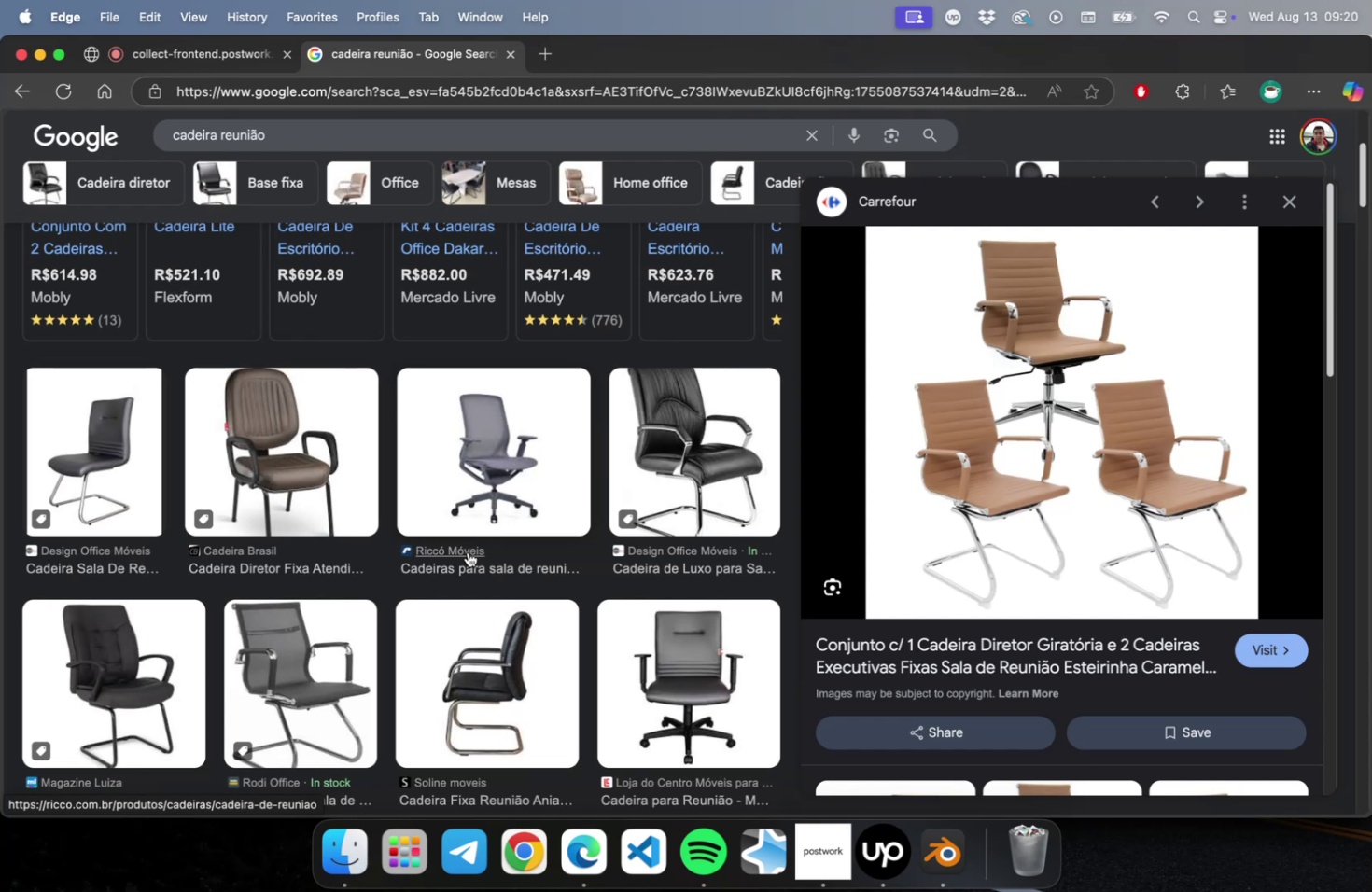 
scroll: coordinate [1093, 570], scroll_direction: down, amount: 9.0
 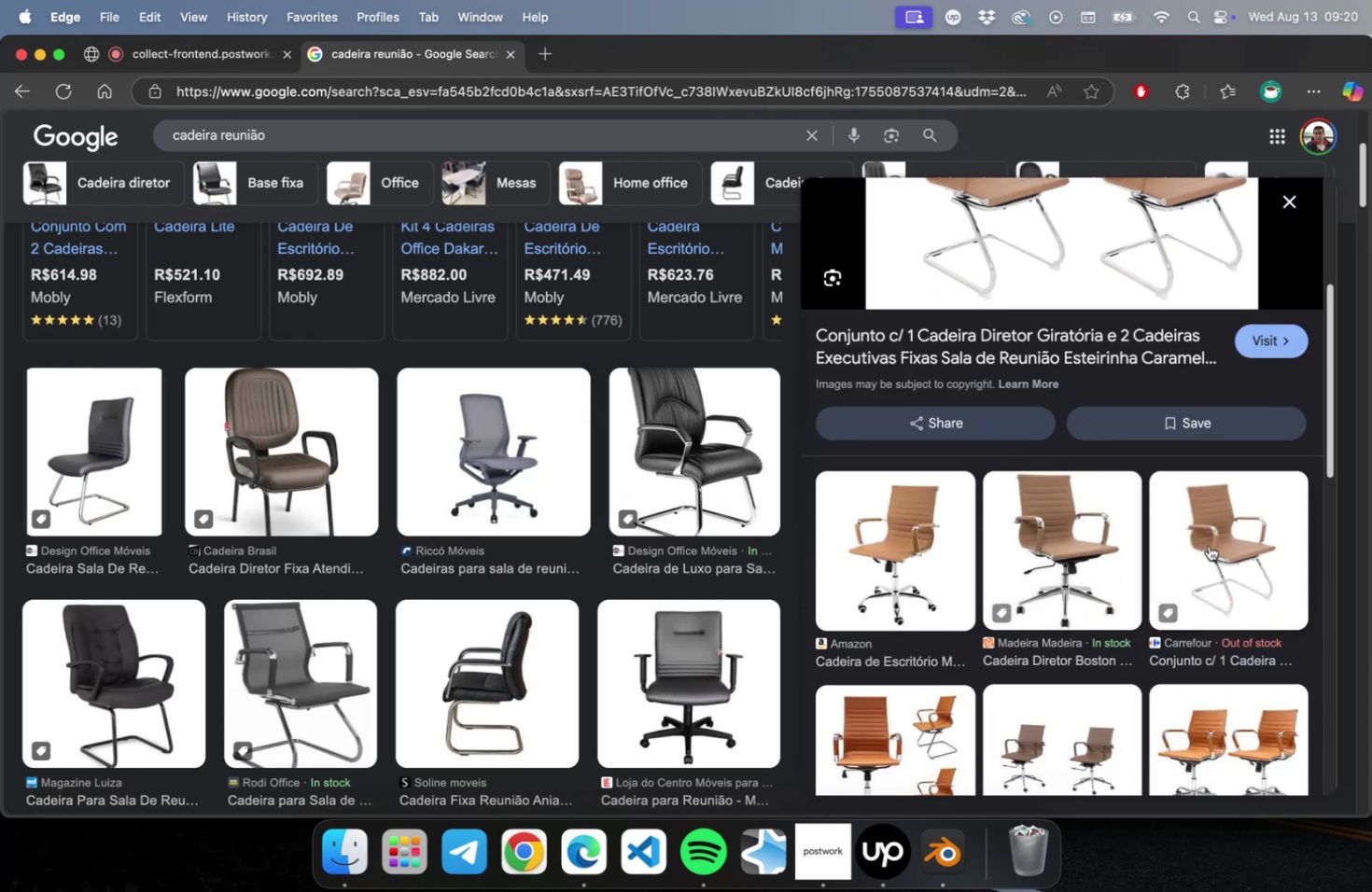 
left_click([1208, 545])
 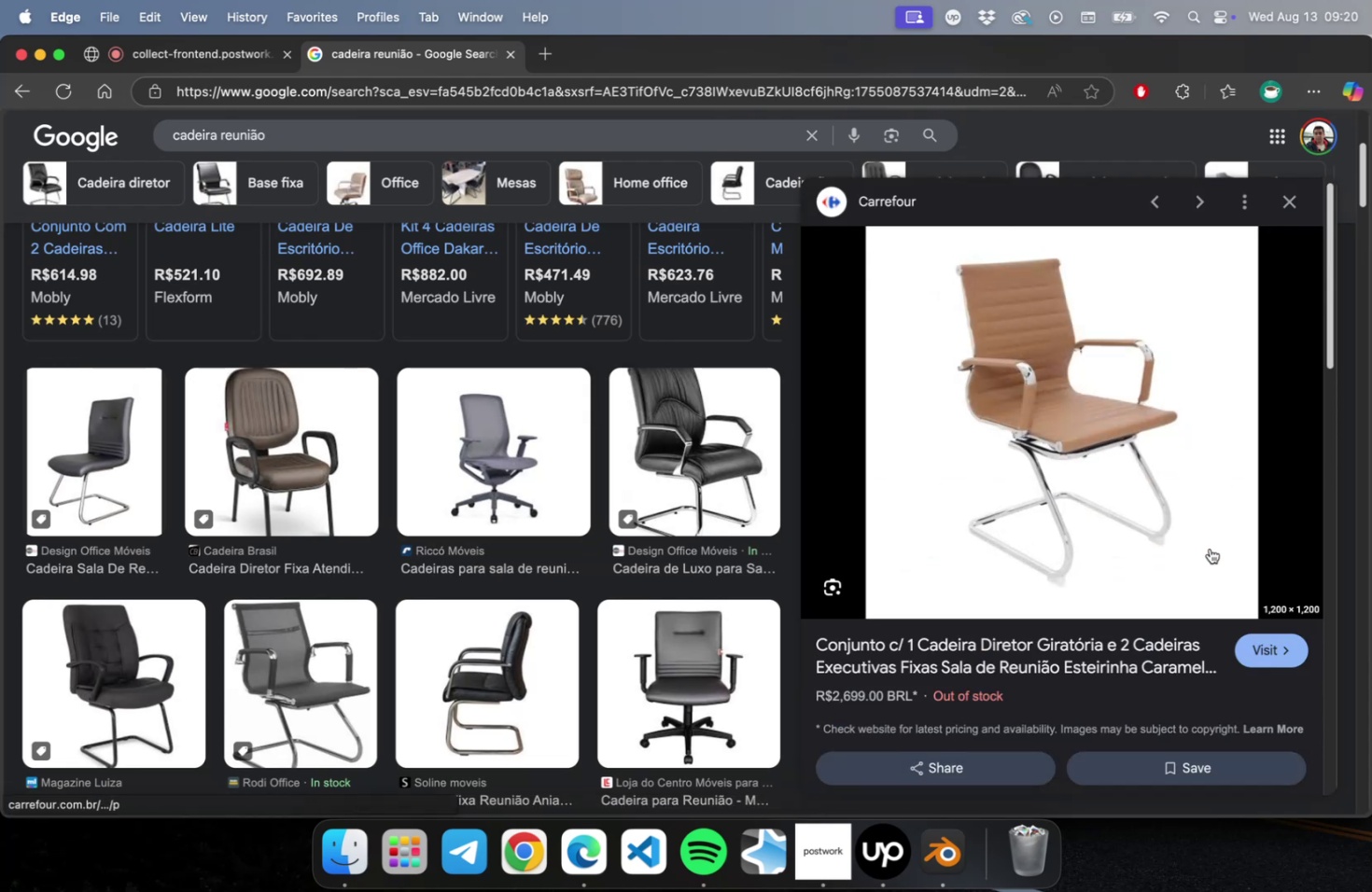 
scroll: coordinate [1199, 561], scroll_direction: down, amount: 23.0
 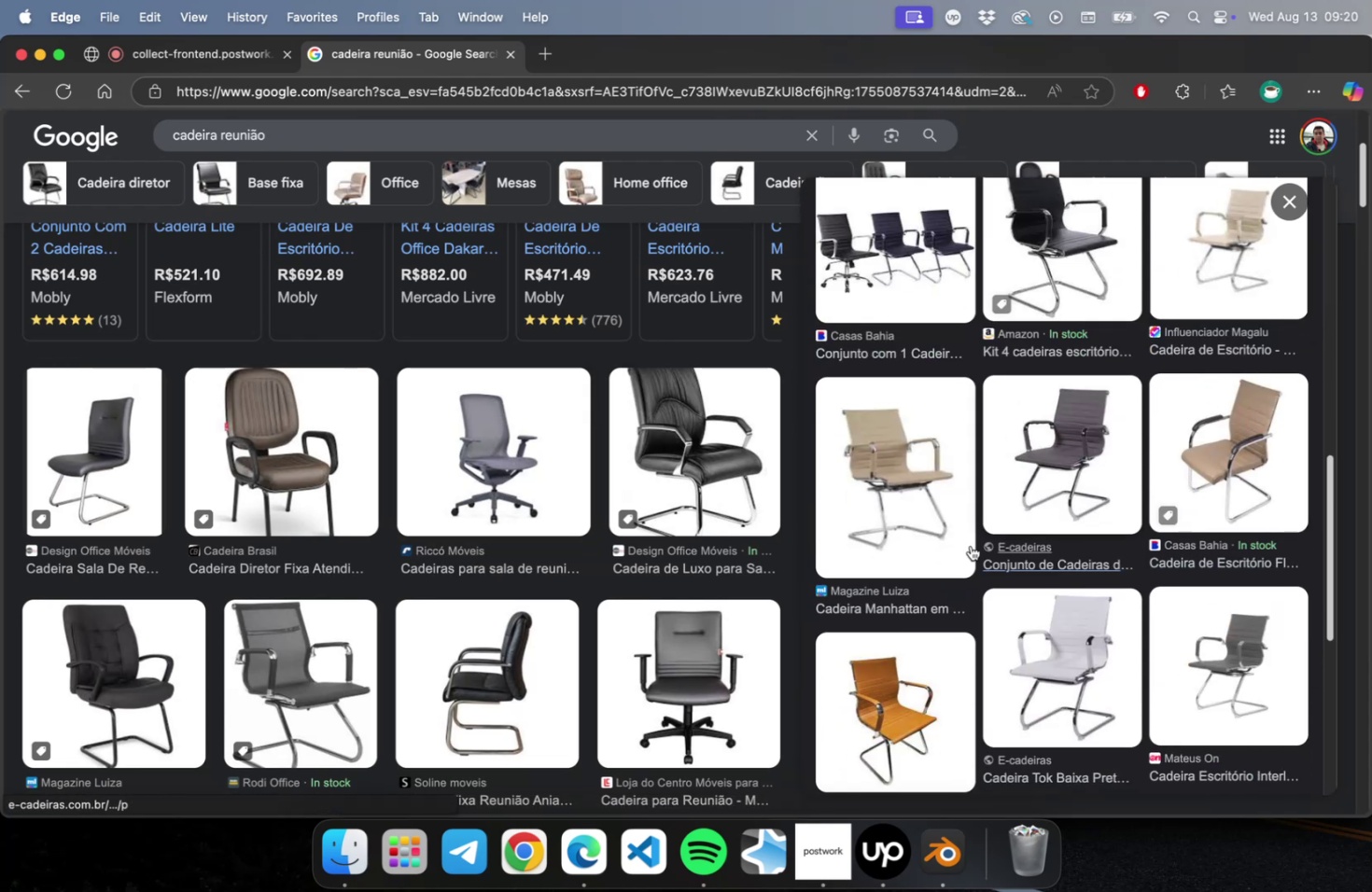 
left_click([866, 537])
 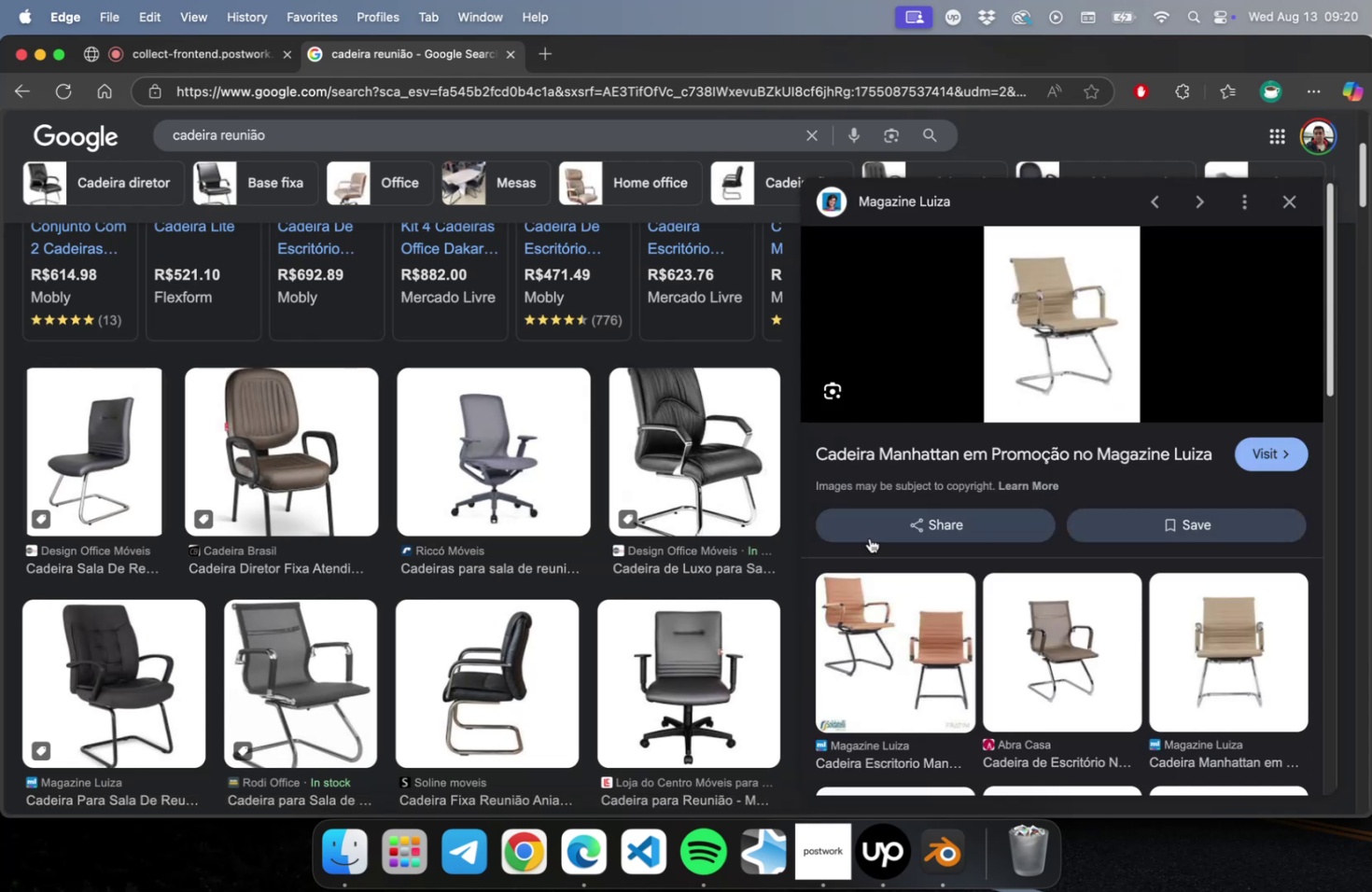 
left_click([894, 577])
 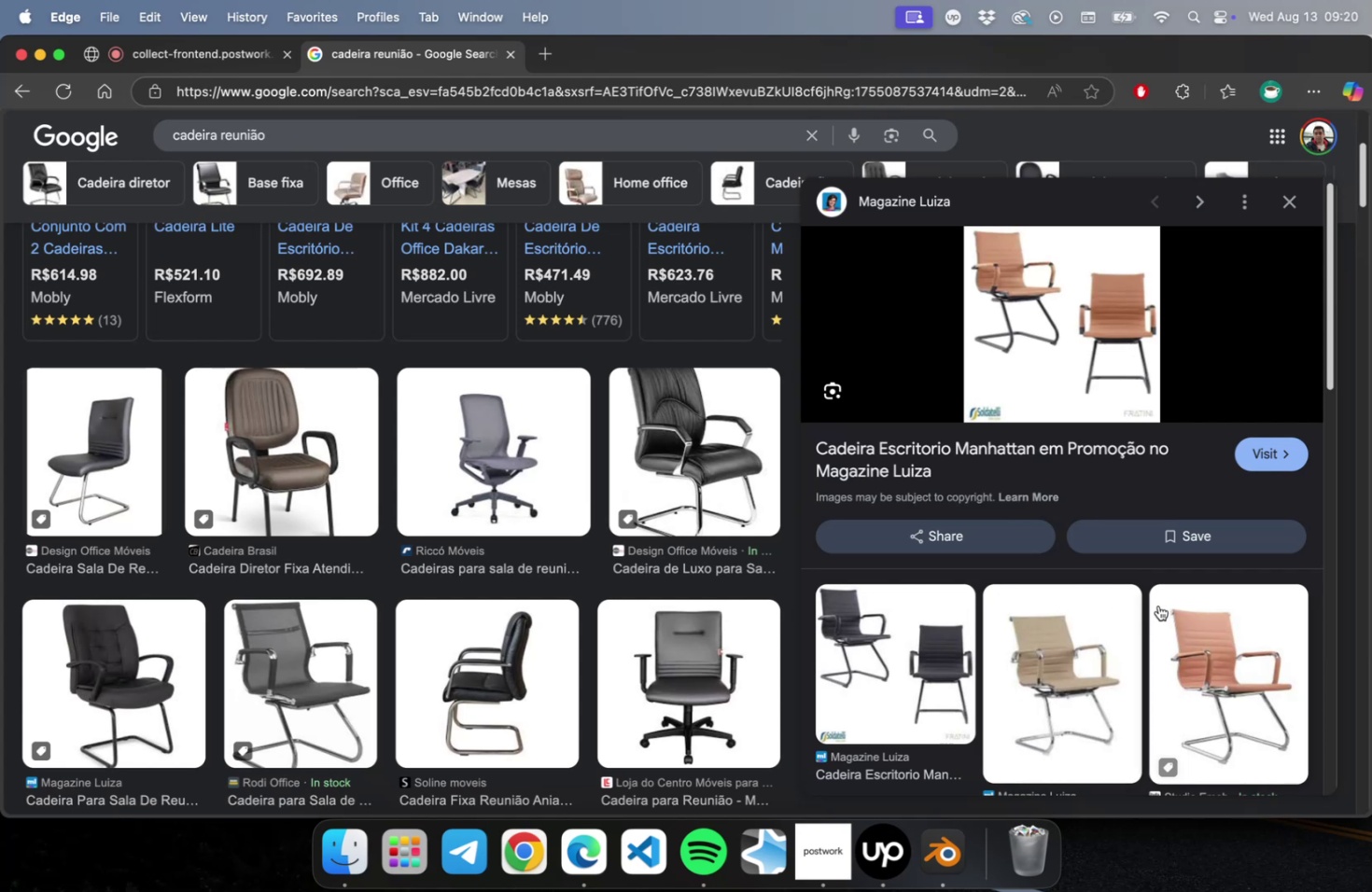 
left_click([1250, 663])
 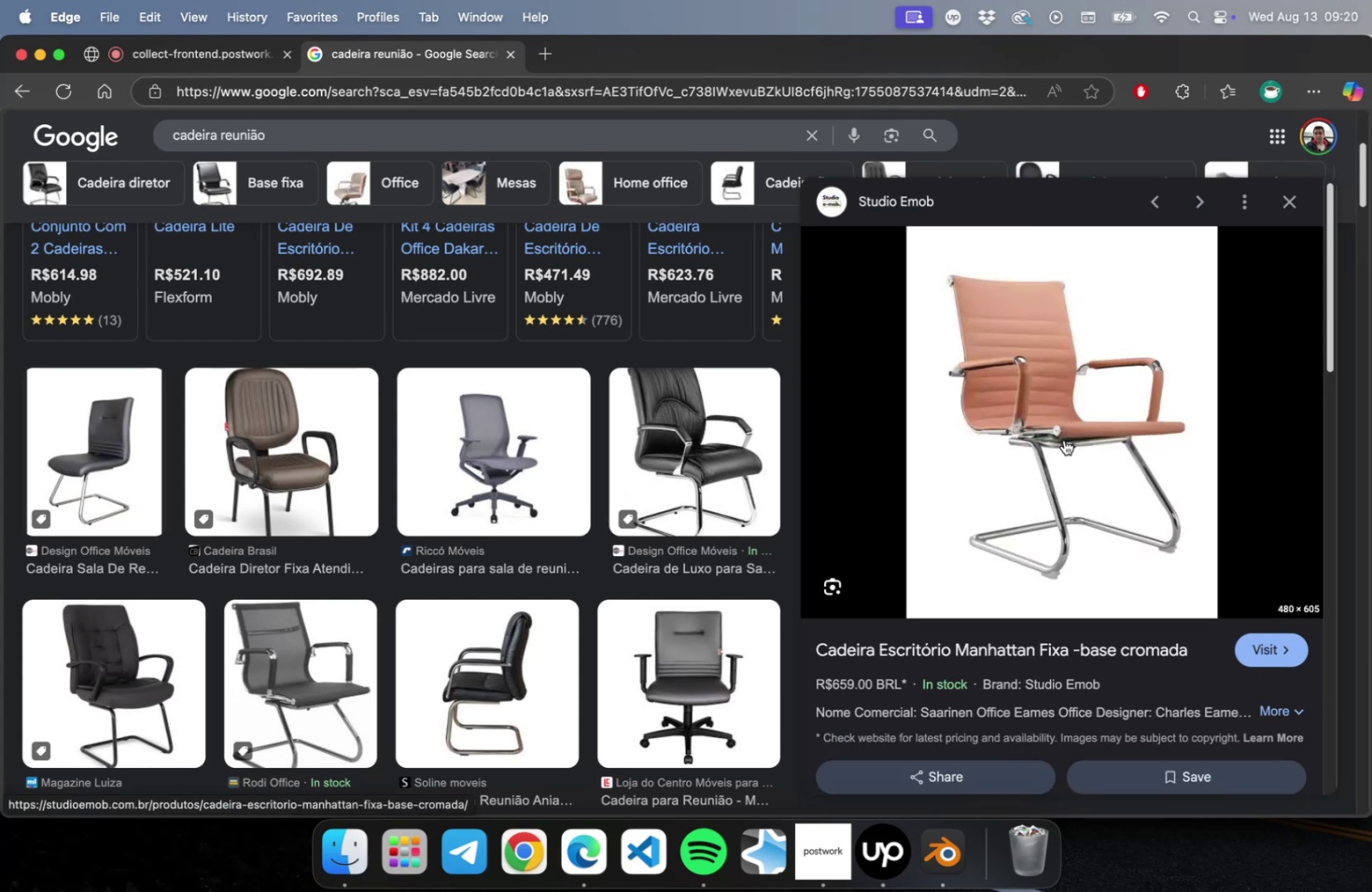 
wait(11.74)
 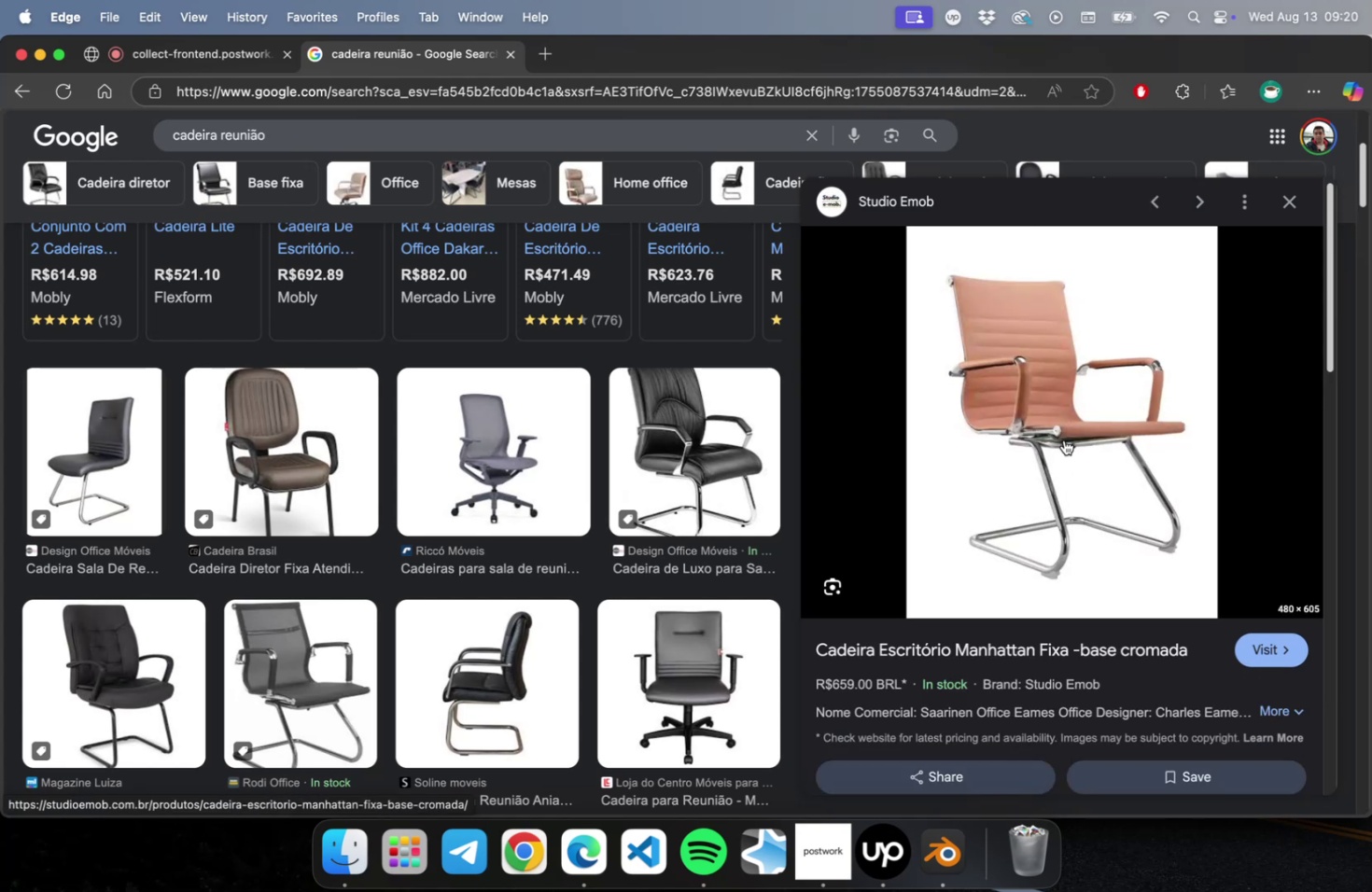 
scroll: coordinate [1067, 540], scroll_direction: down, amount: 9.0
 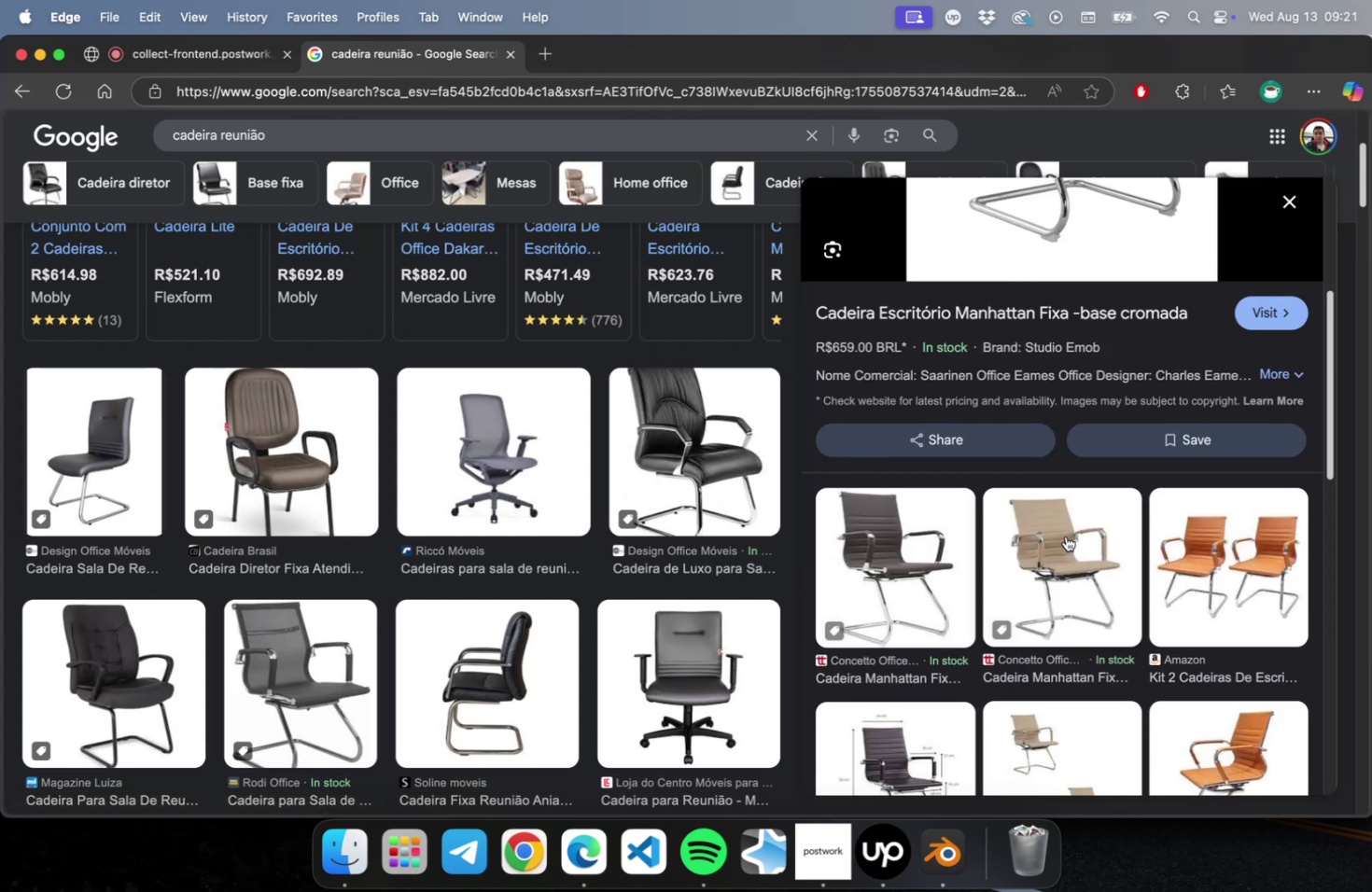 
scroll: coordinate [929, 508], scroll_direction: up, amount: 5.0
 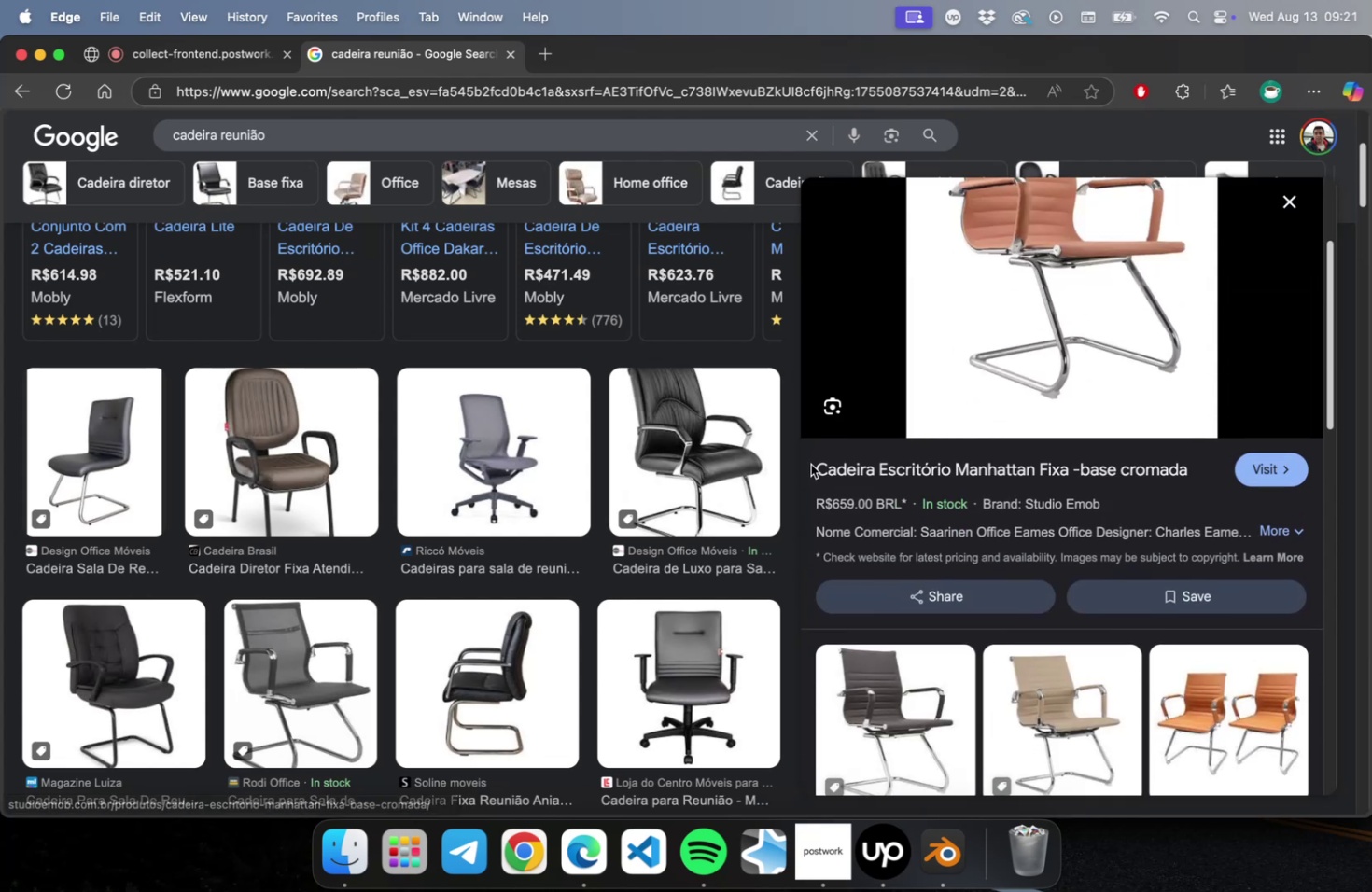 
left_click_drag(start_coordinate=[806, 464], to_coordinate=[1069, 474])
 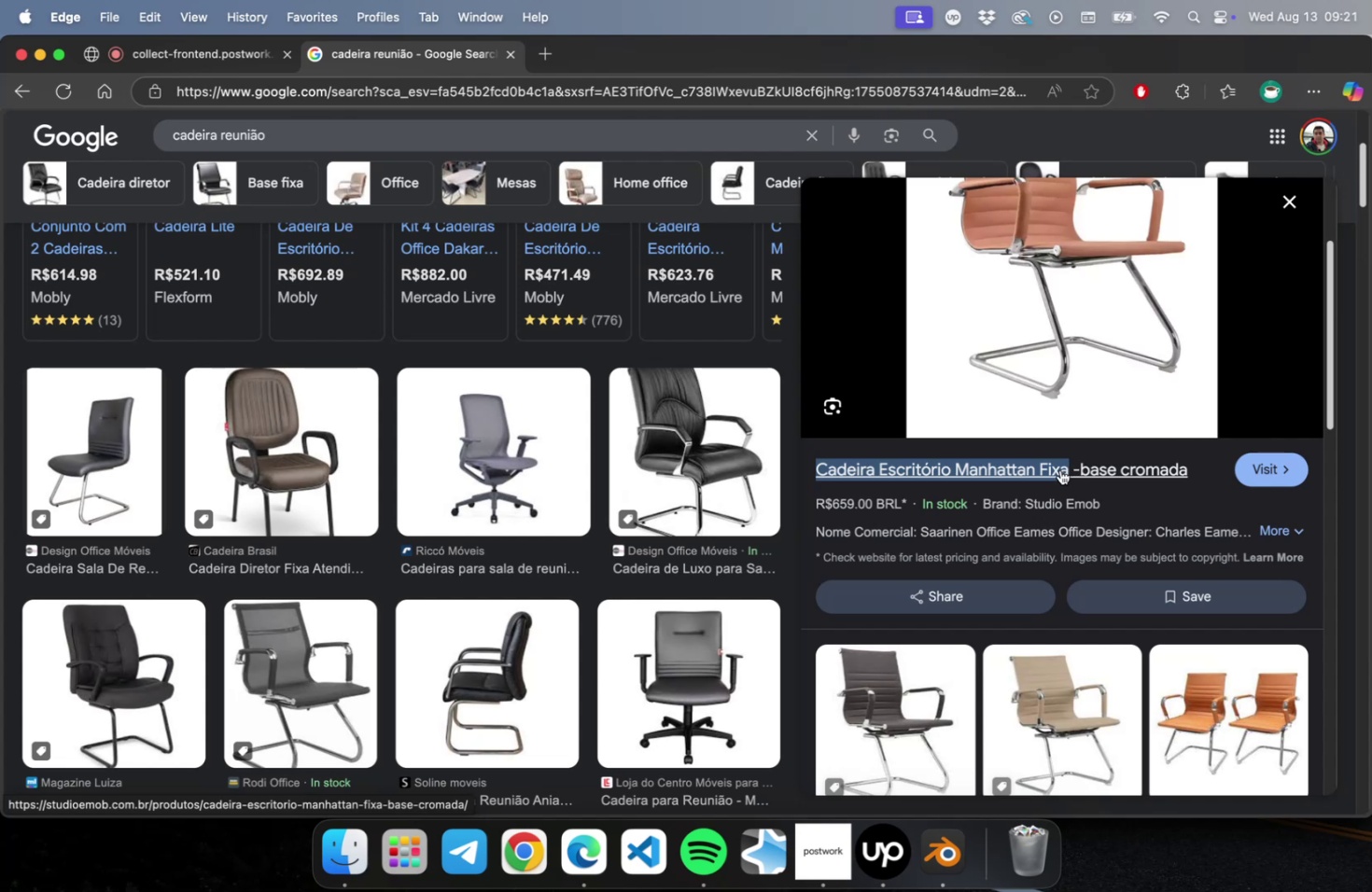 
right_click([1059, 469])
 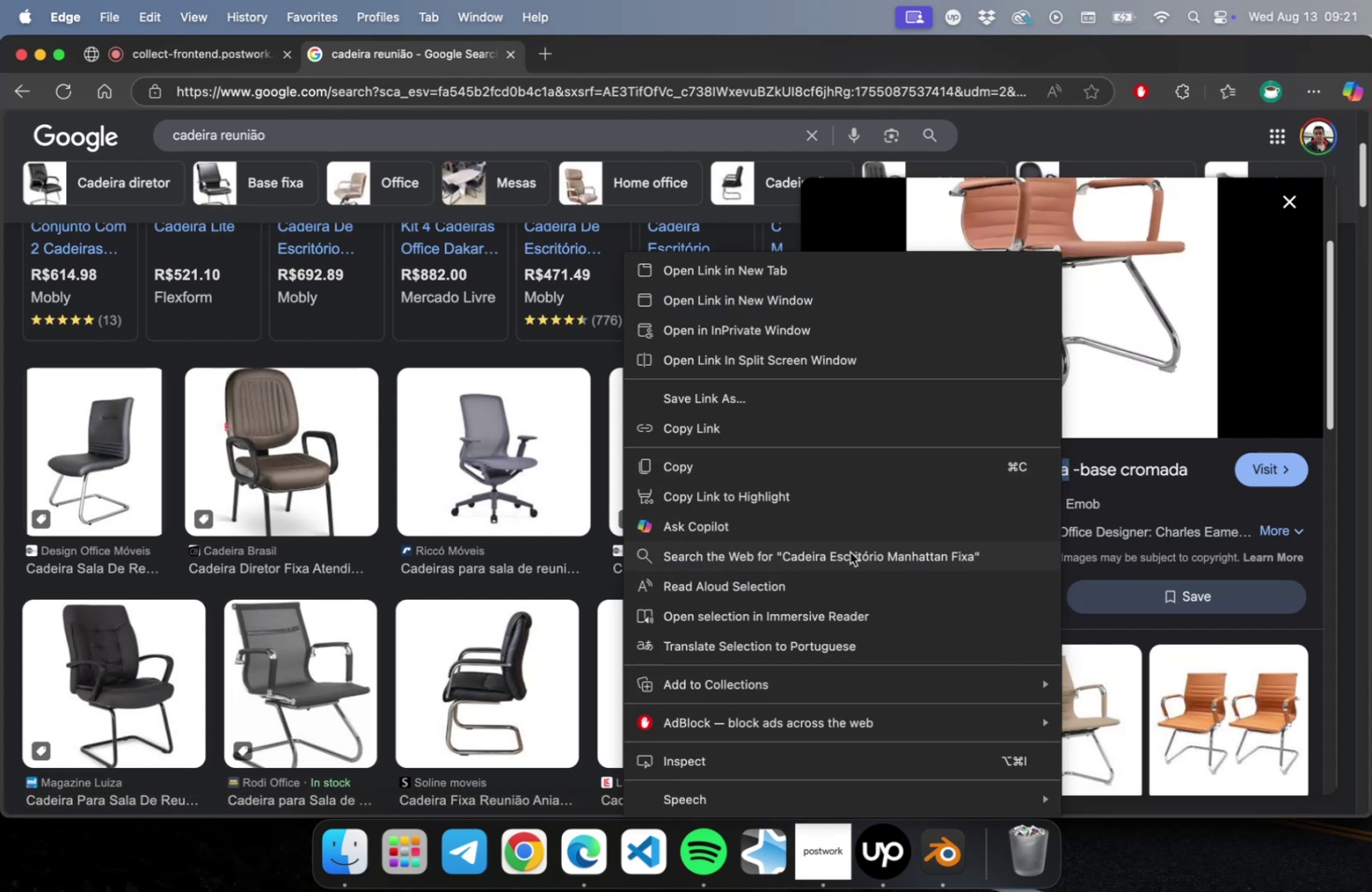 
left_click([848, 555])
 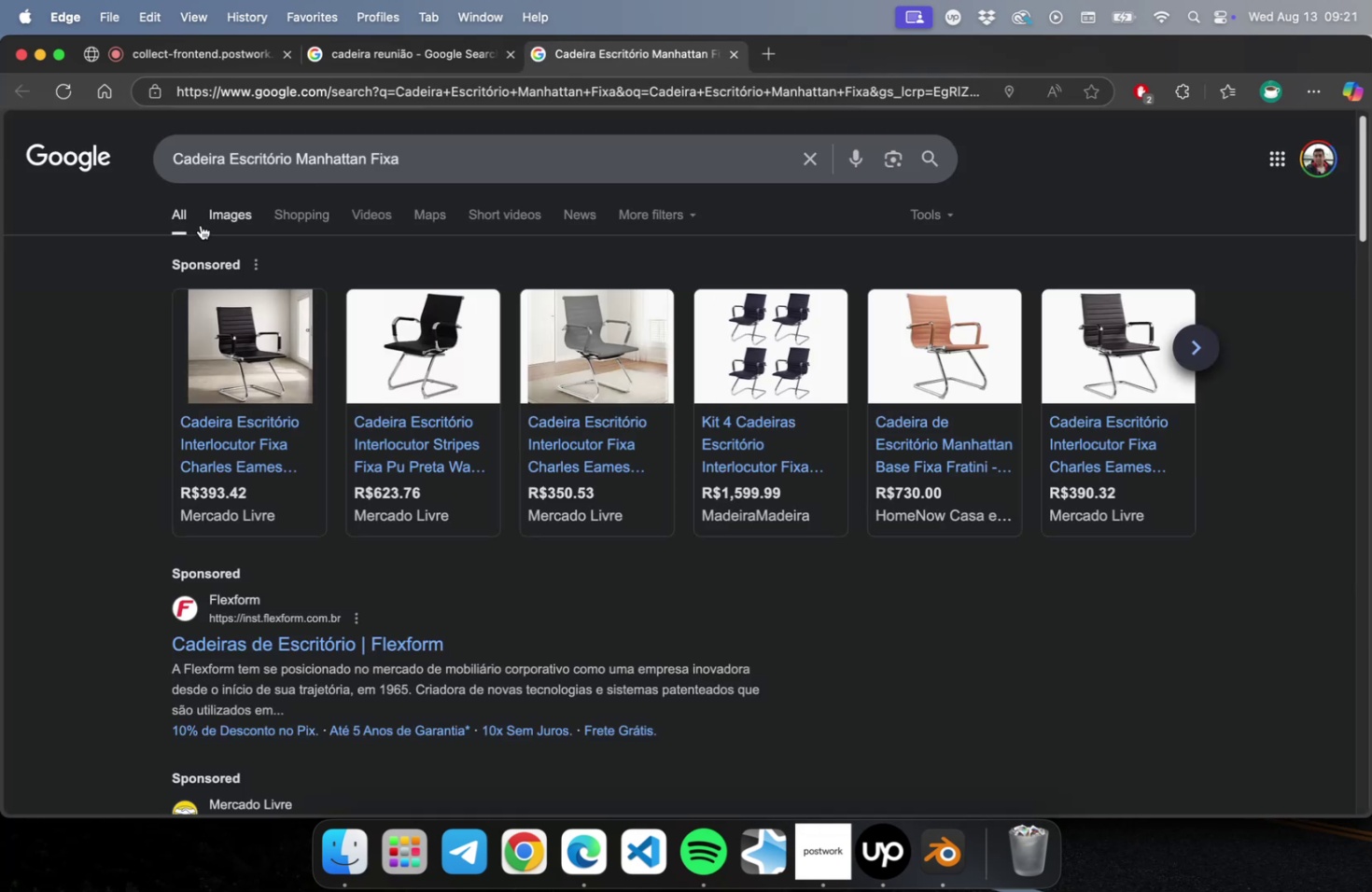 
mouse_move([674, 220])
 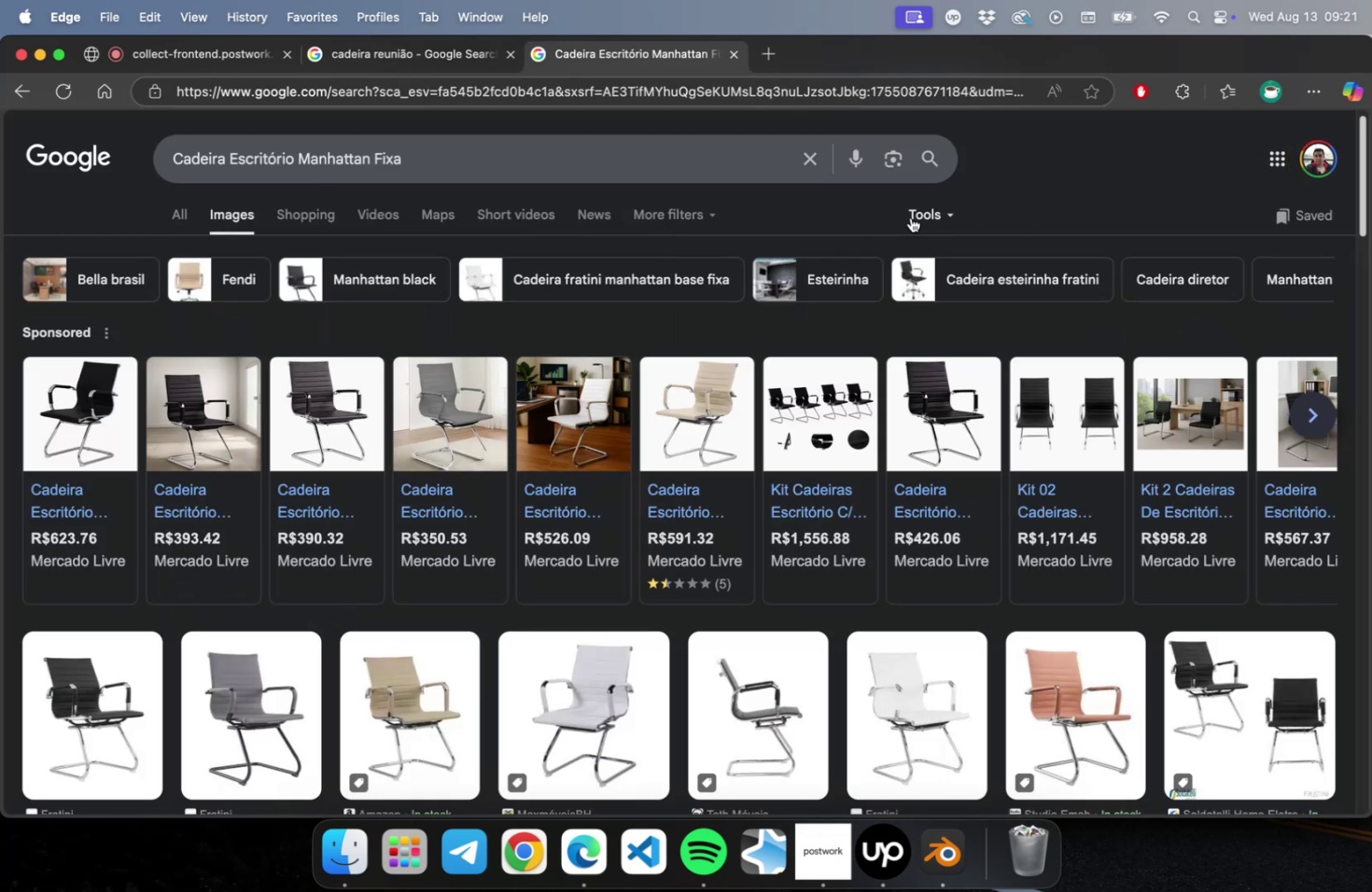 
left_click([910, 217])
 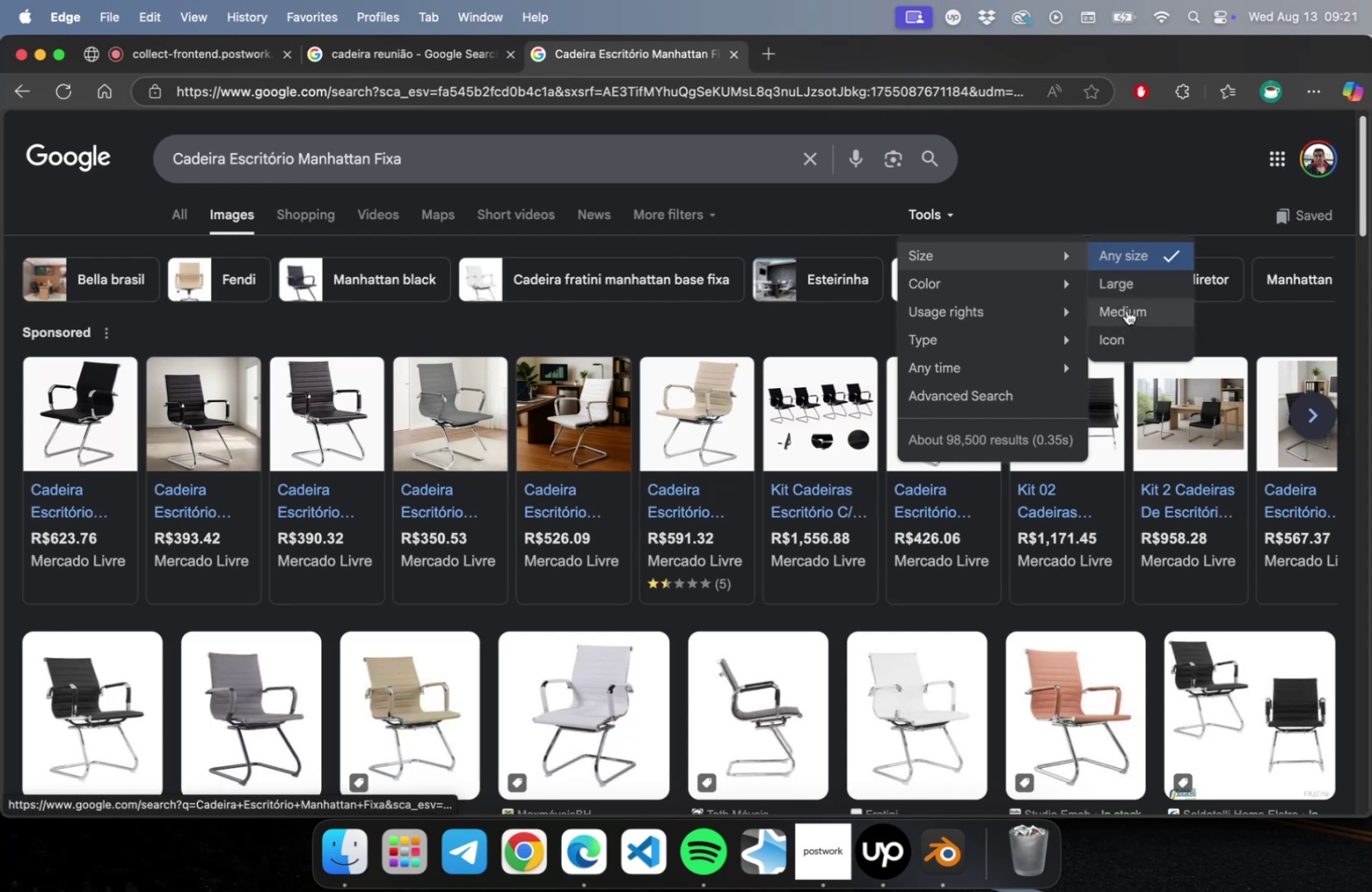 
left_click([1126, 287])
 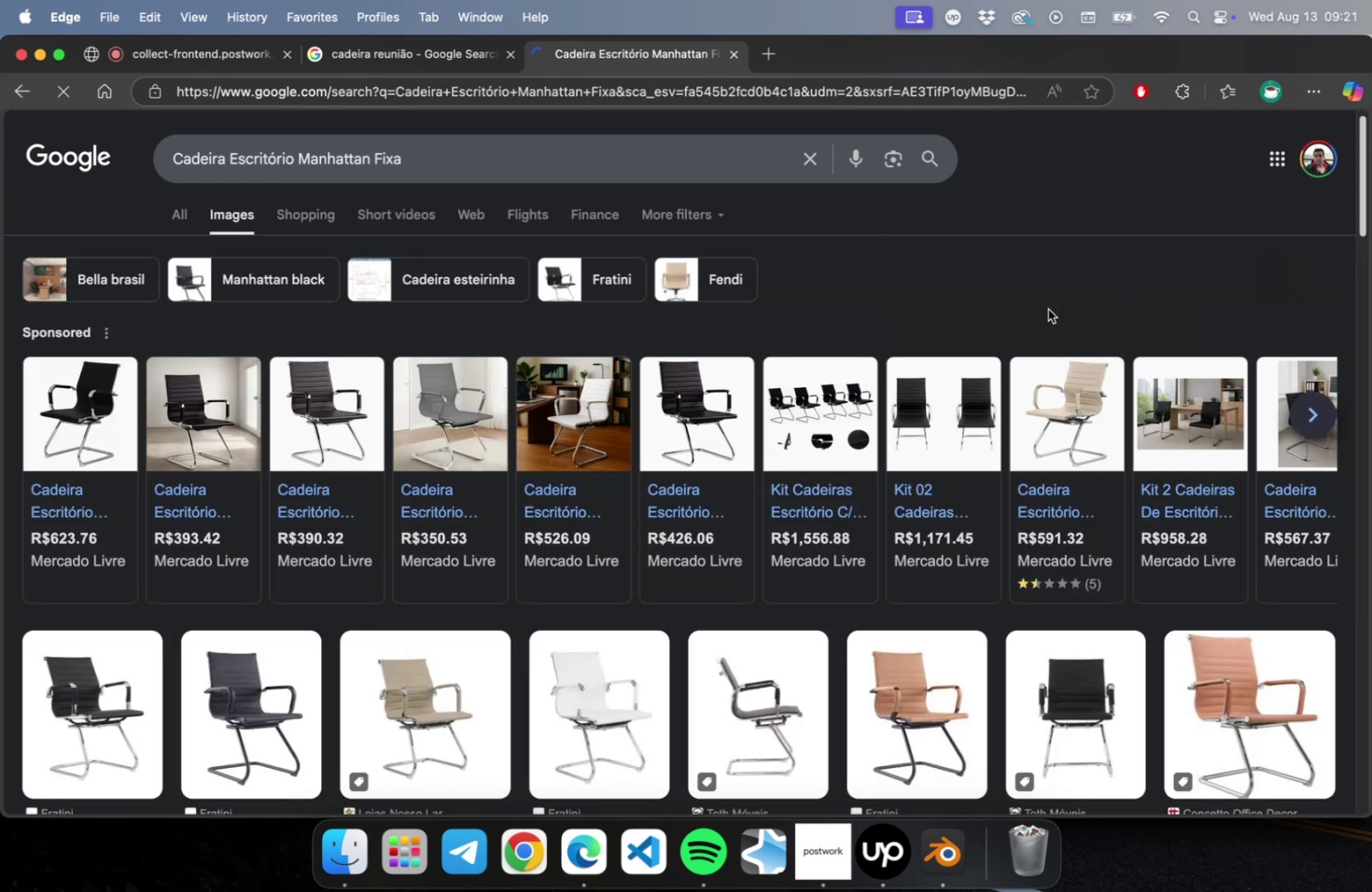 
scroll: coordinate [188, 606], scroll_direction: down, amount: 4.0
 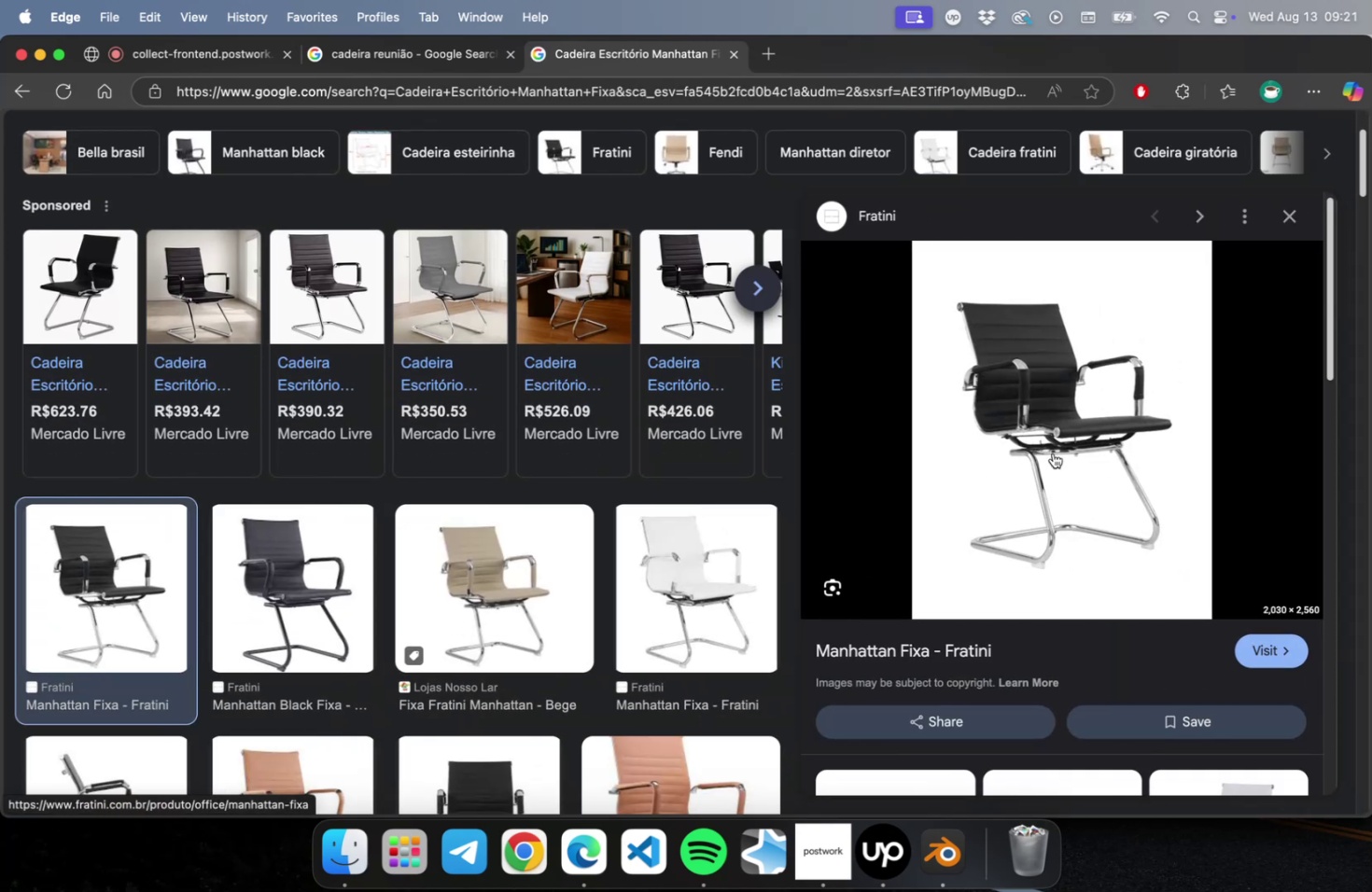 
wait(5.37)
 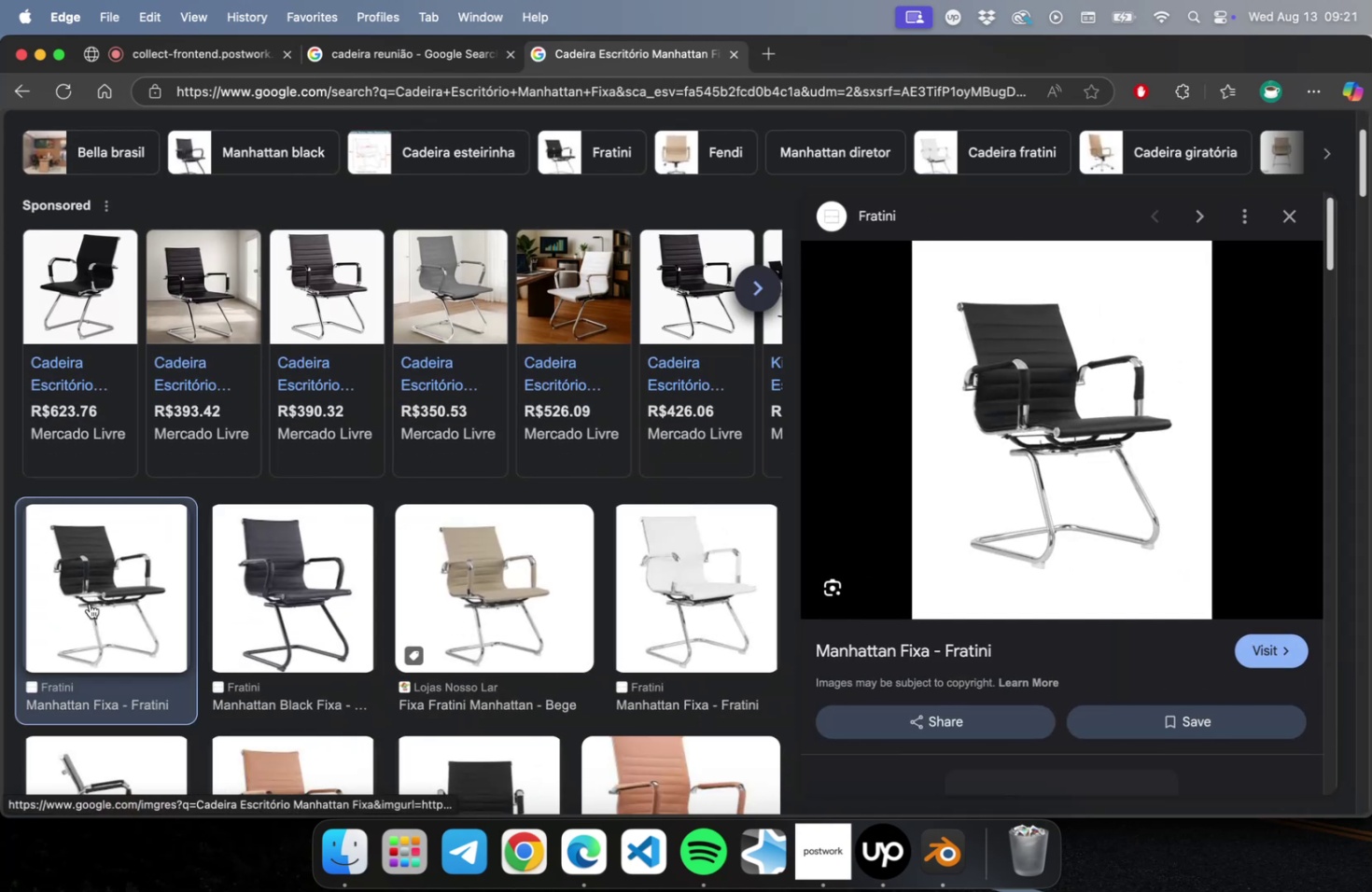 
left_click([311, 599])
 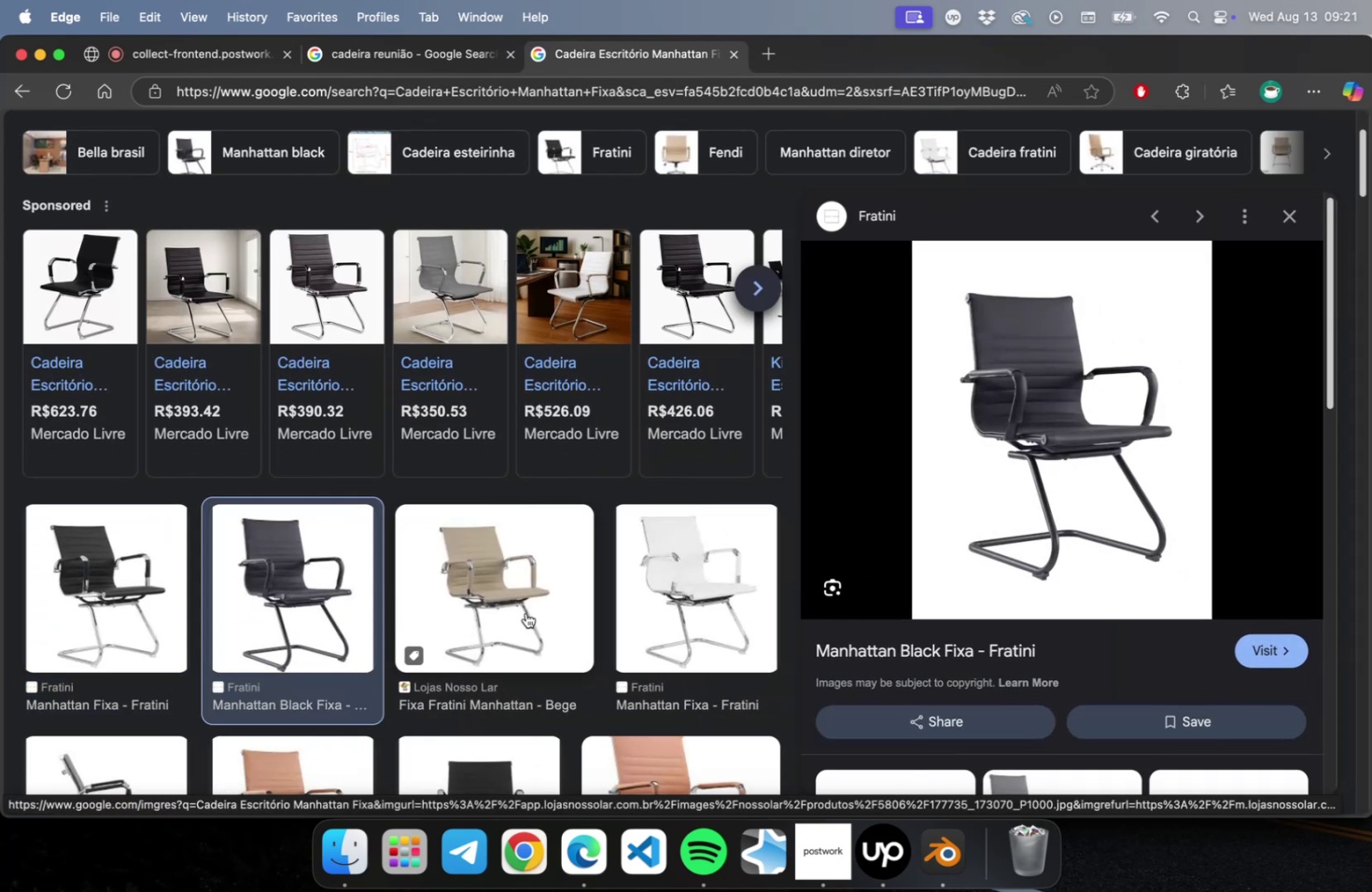 
left_click([537, 611])
 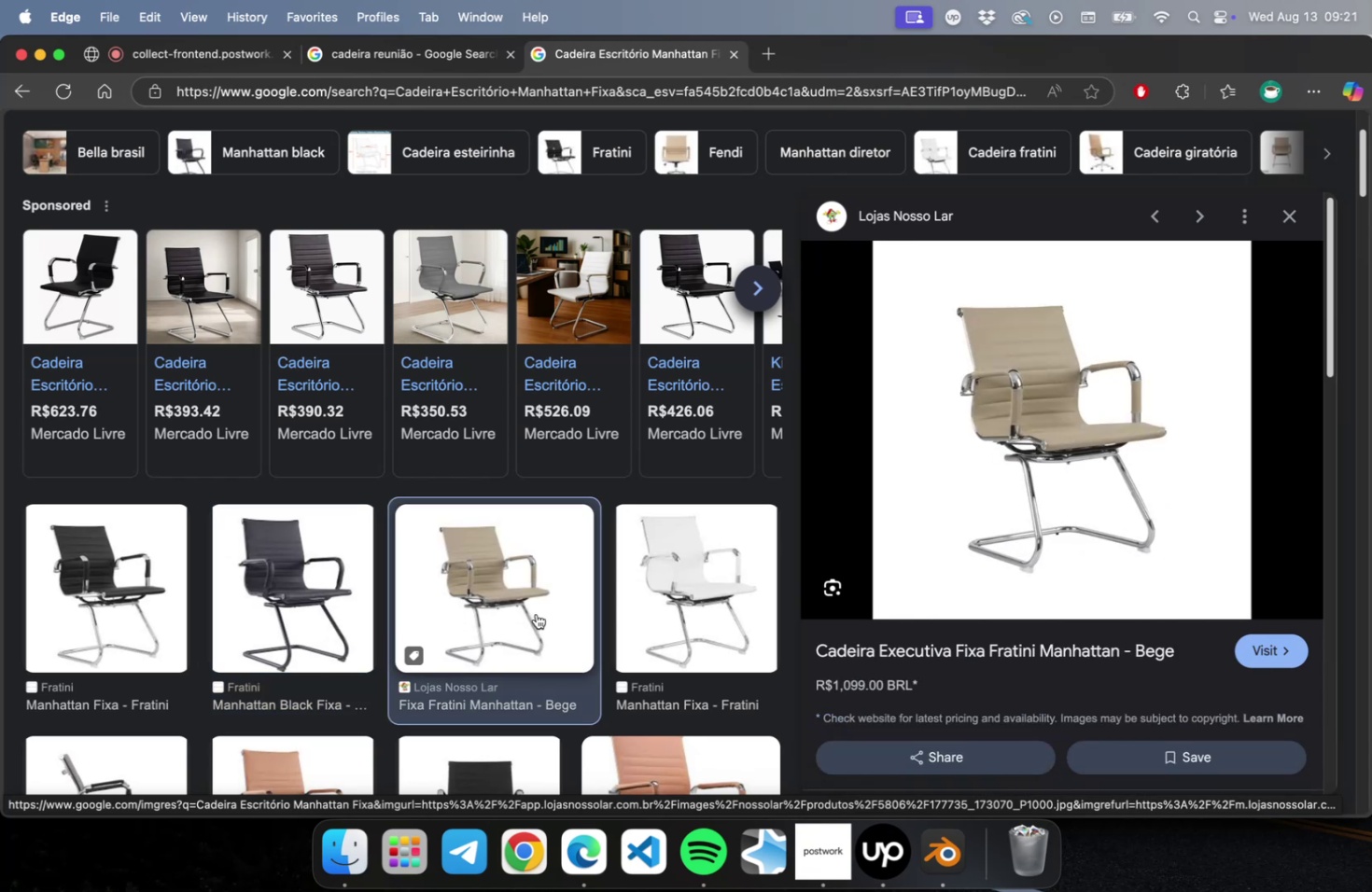 
scroll: coordinate [635, 602], scroll_direction: down, amount: 14.0
 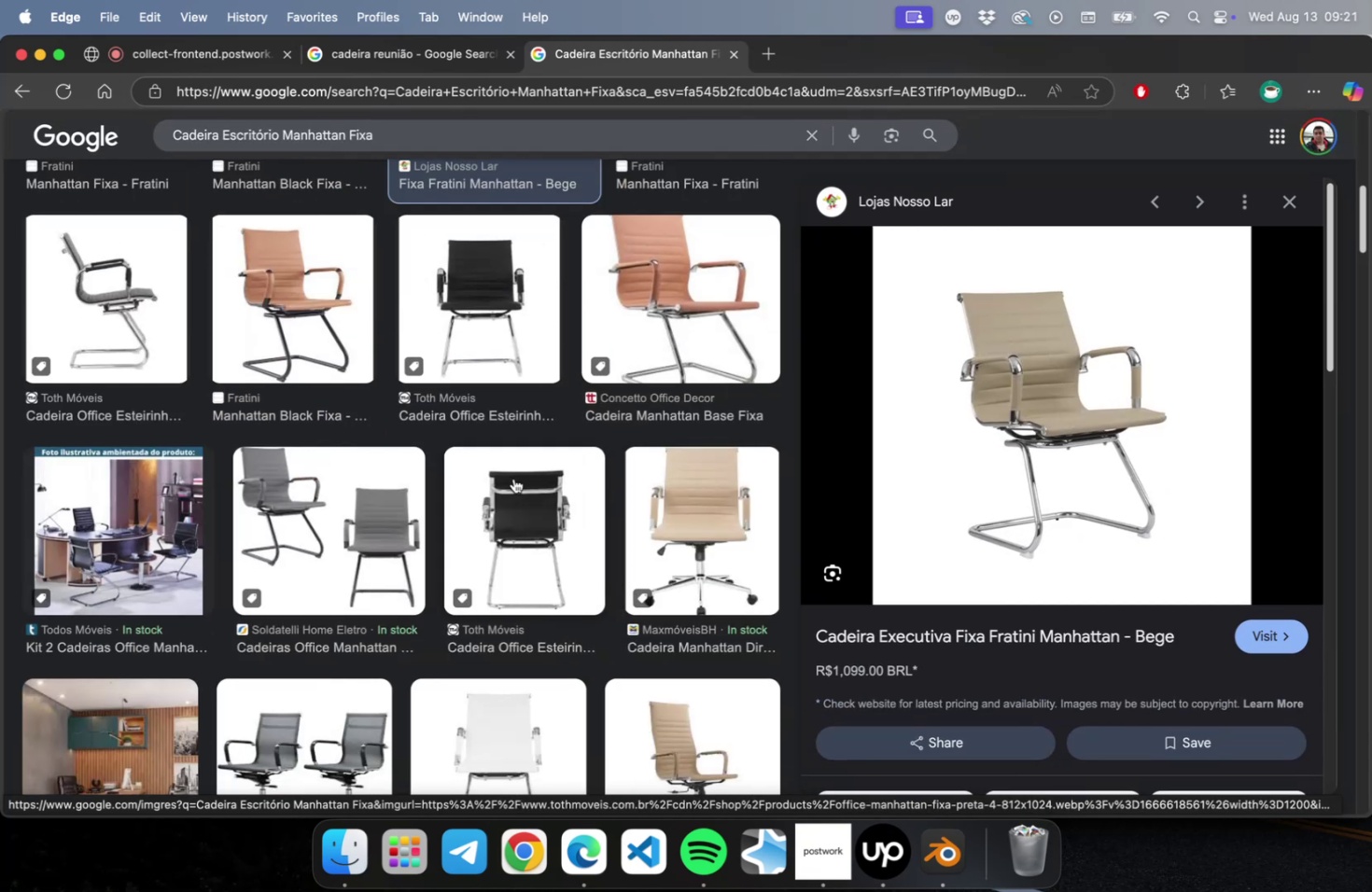 
left_click([519, 536])
 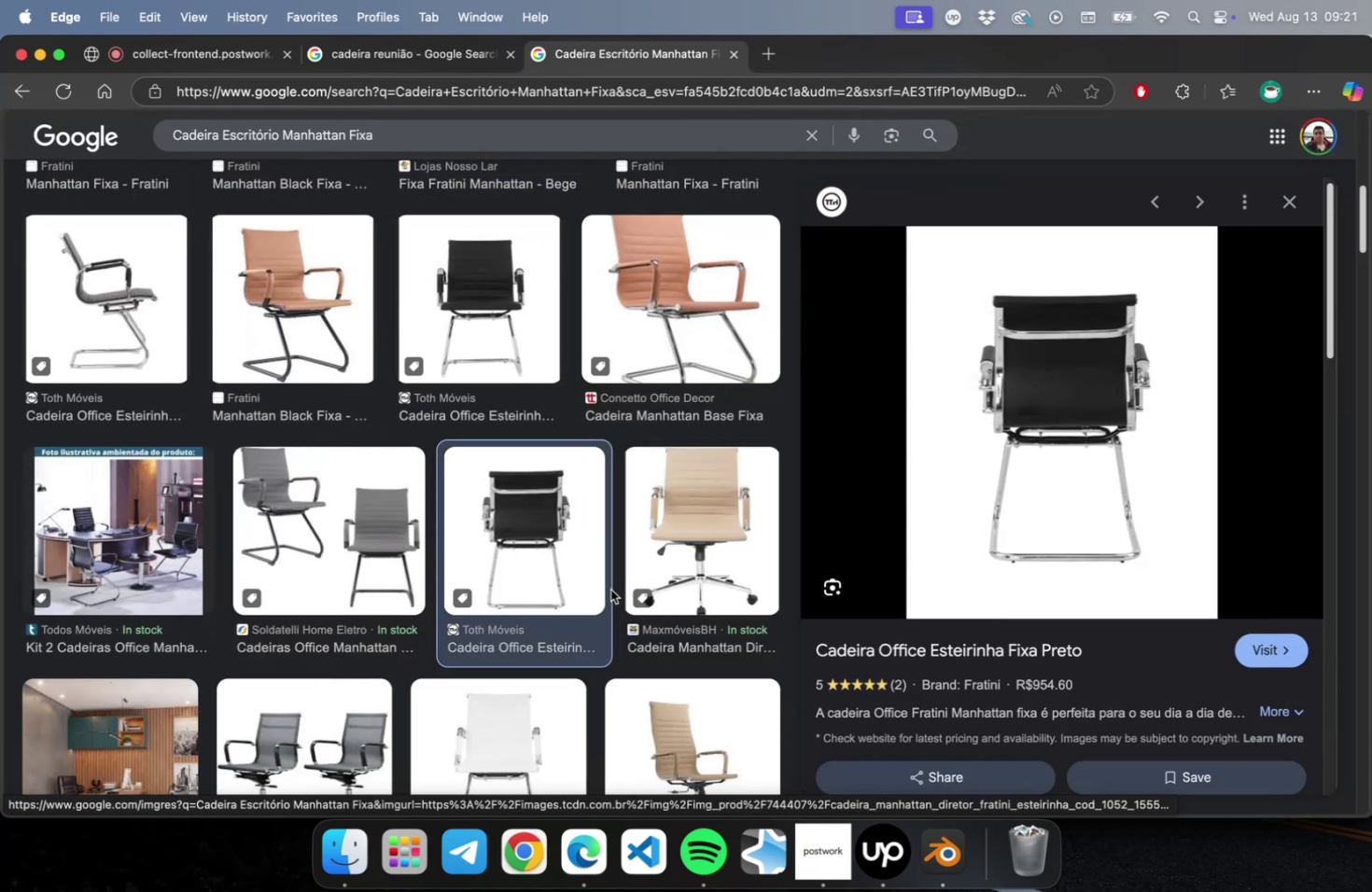 
left_click([325, 526])
 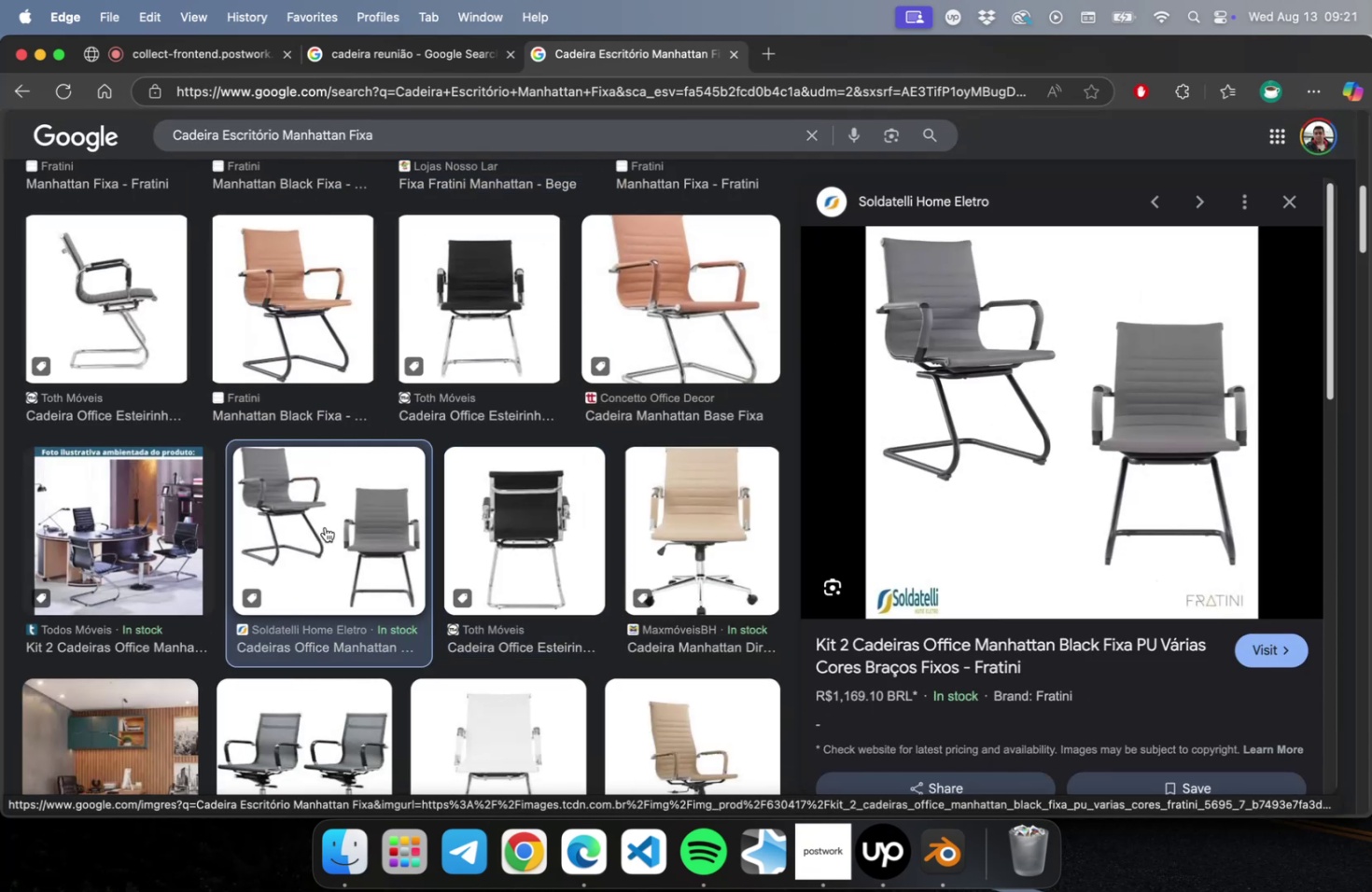 
scroll: coordinate [365, 537], scroll_direction: down, amount: 4.0
 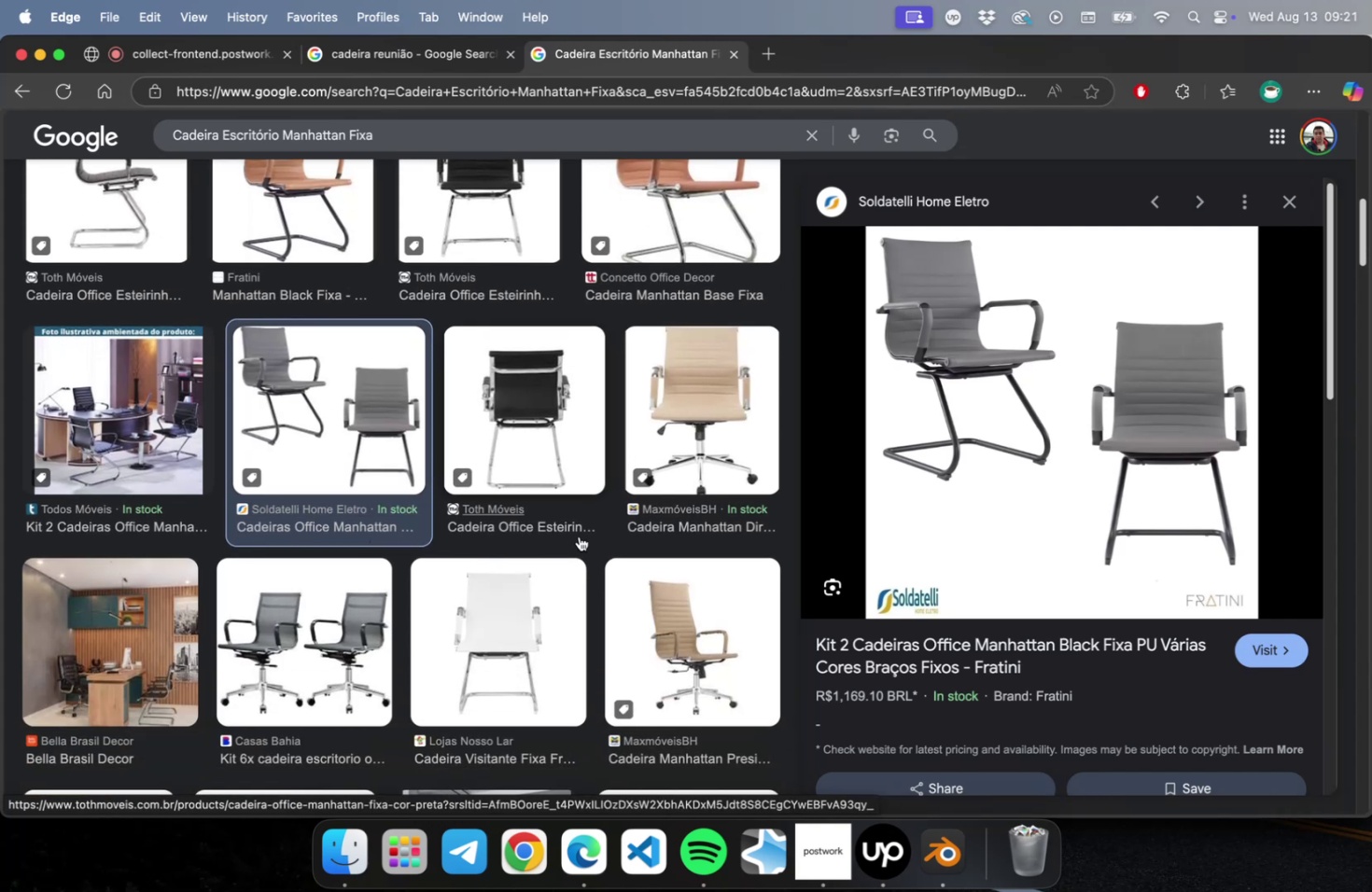 
scroll: coordinate [666, 463], scroll_direction: up, amount: 9.0
 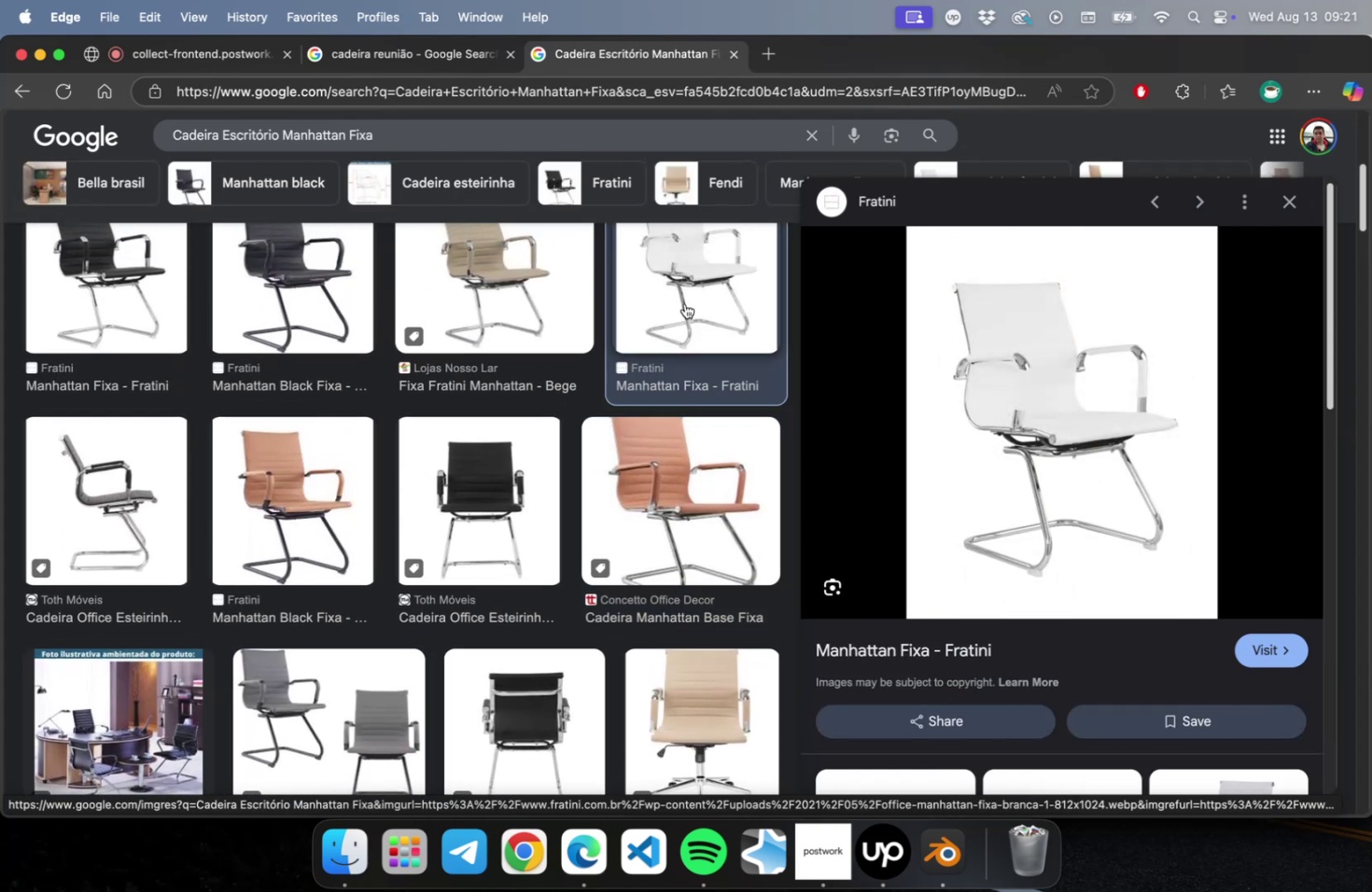 
left_click([529, 301])
 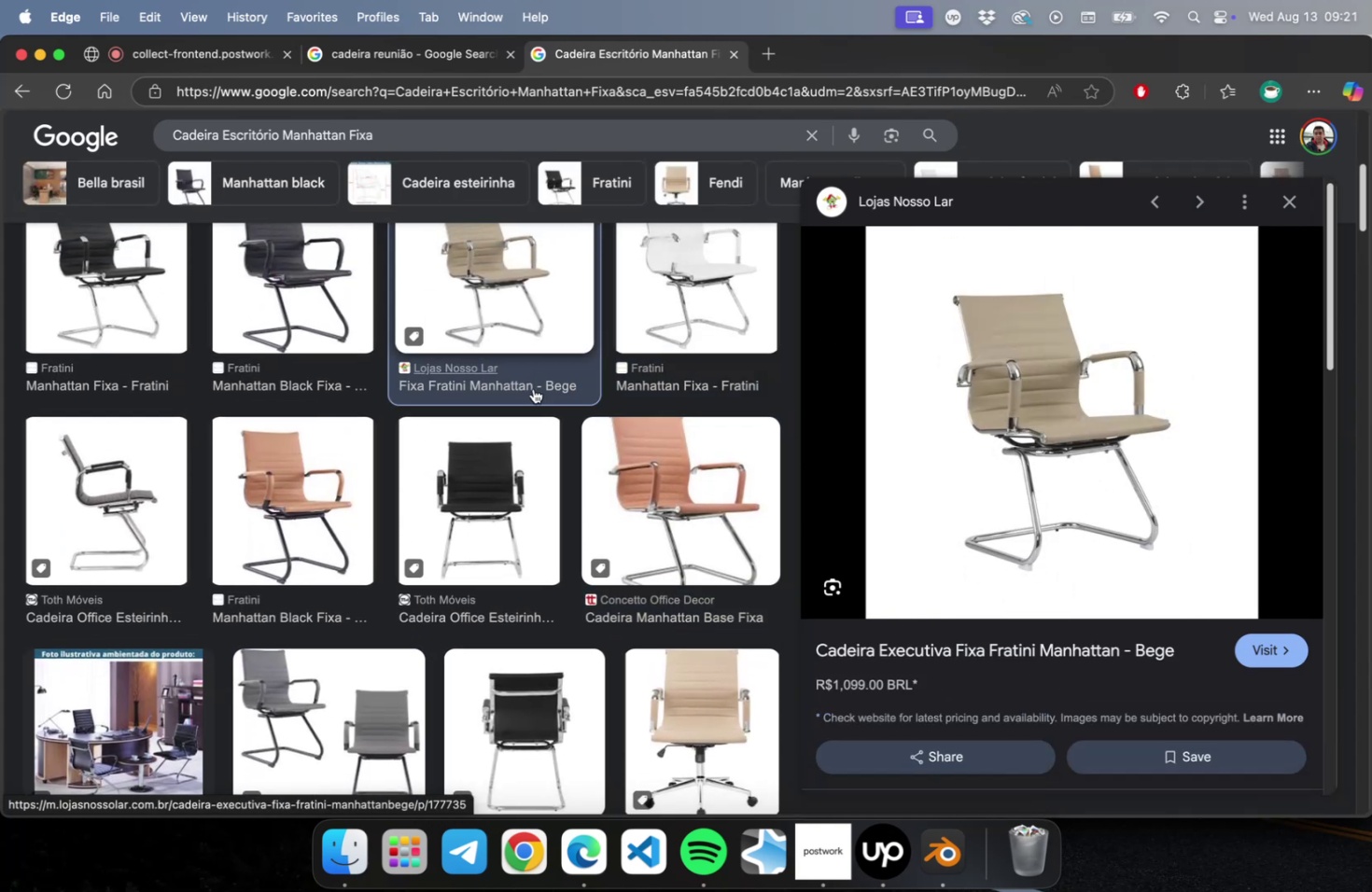 
scroll: coordinate [521, 396], scroll_direction: up, amount: 15.0
 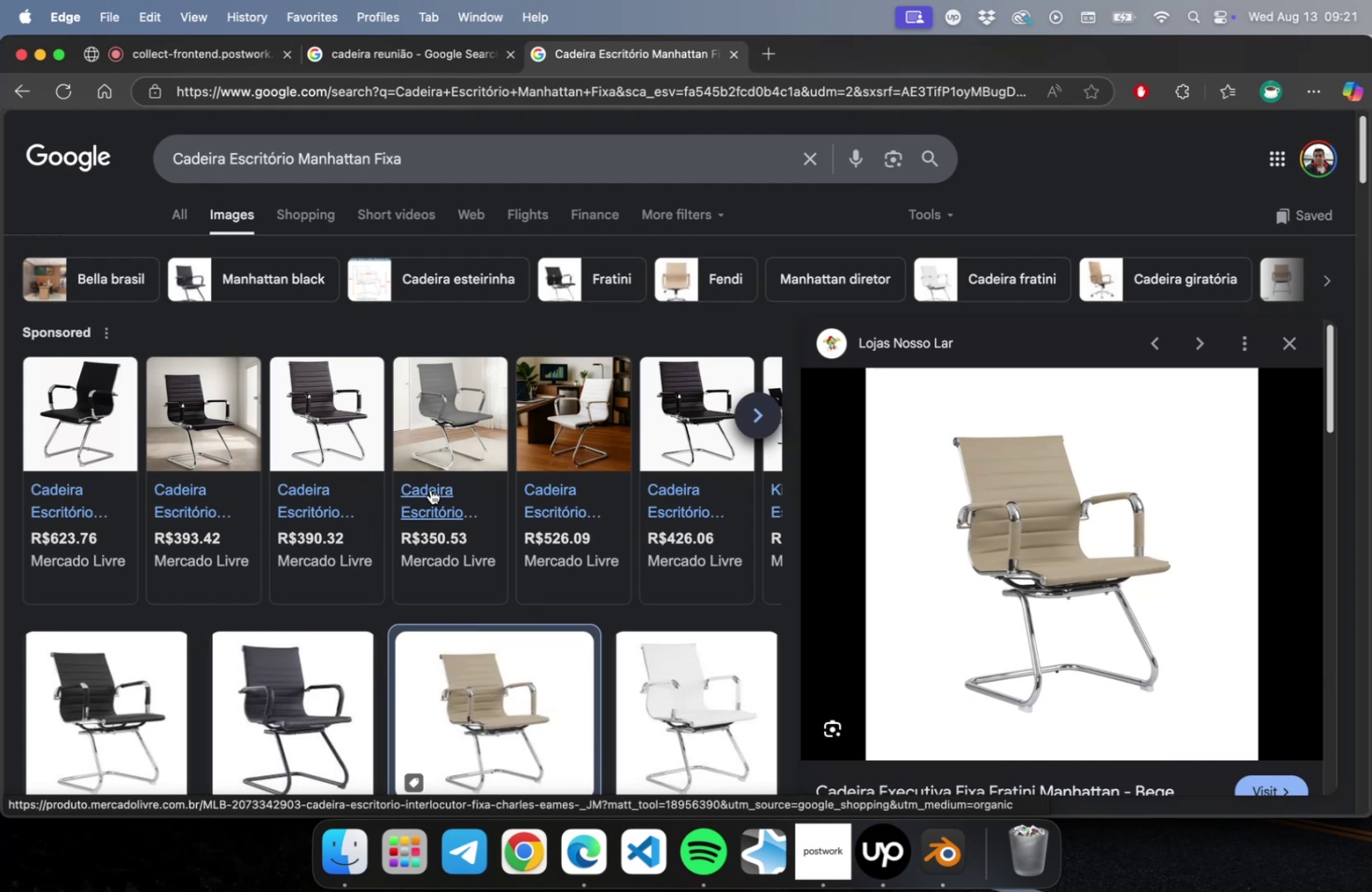 
scroll: coordinate [445, 486], scroll_direction: down, amount: 4.0
 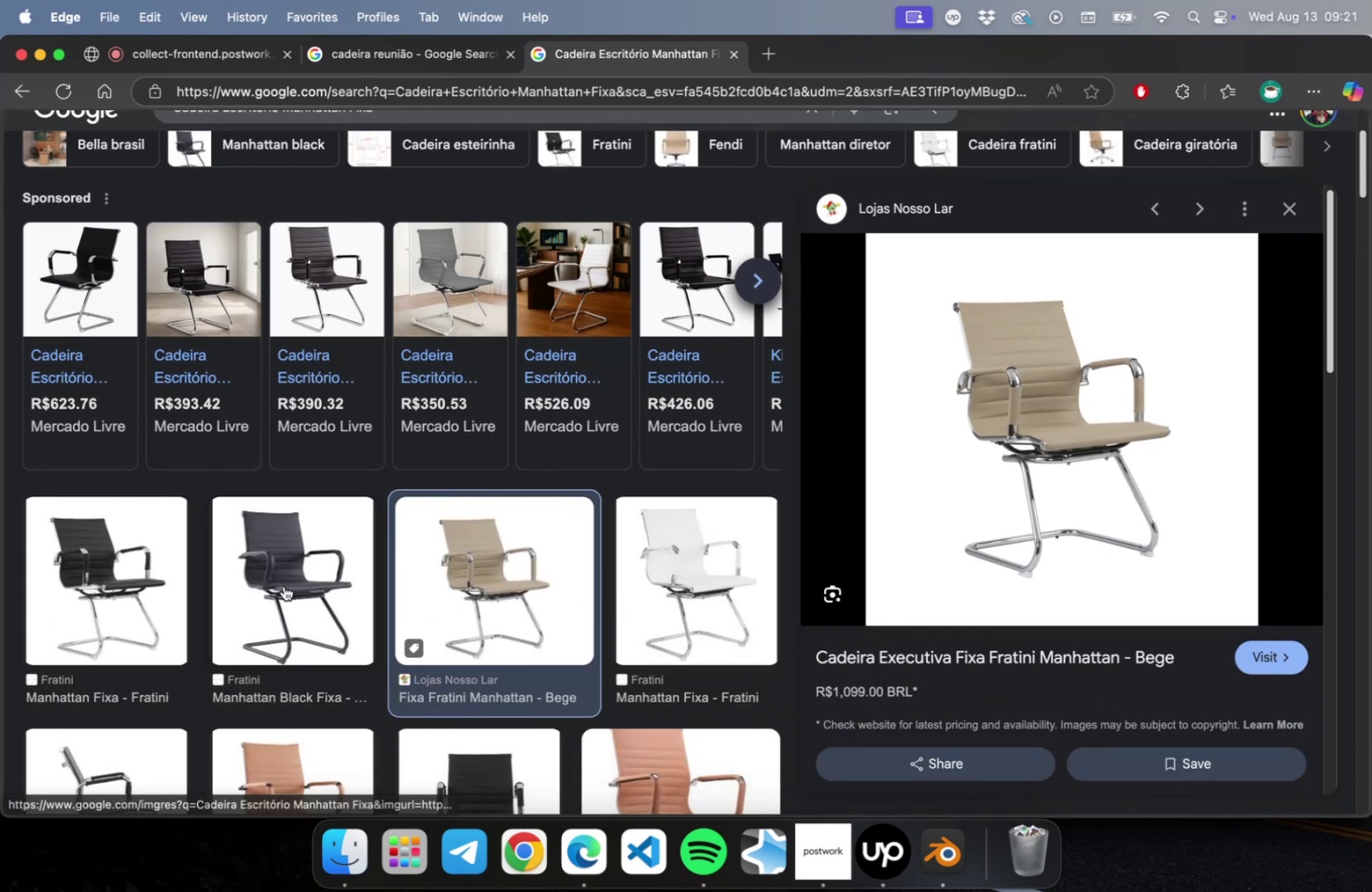 
left_click([284, 585])
 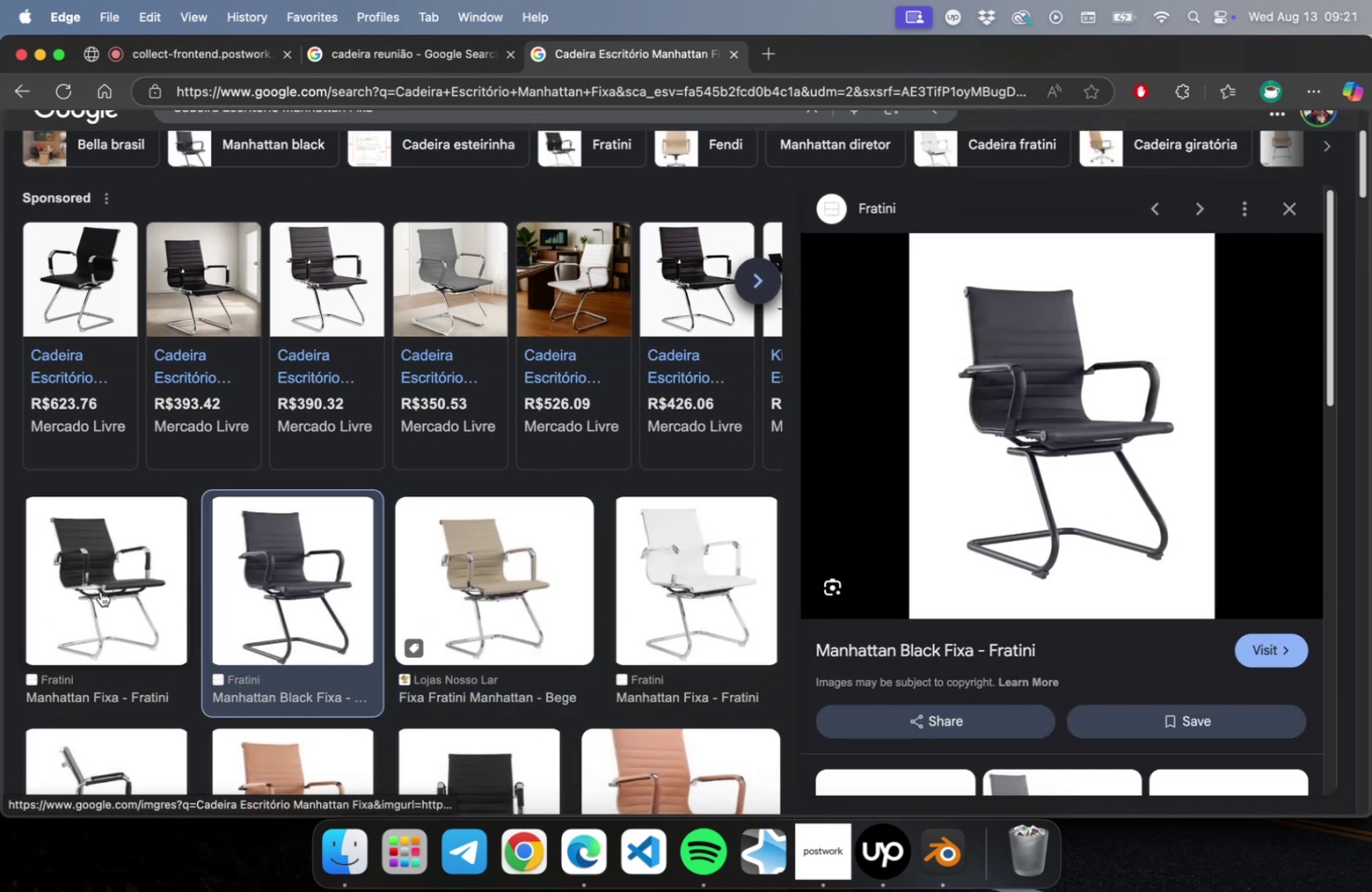 
left_click([101, 591])
 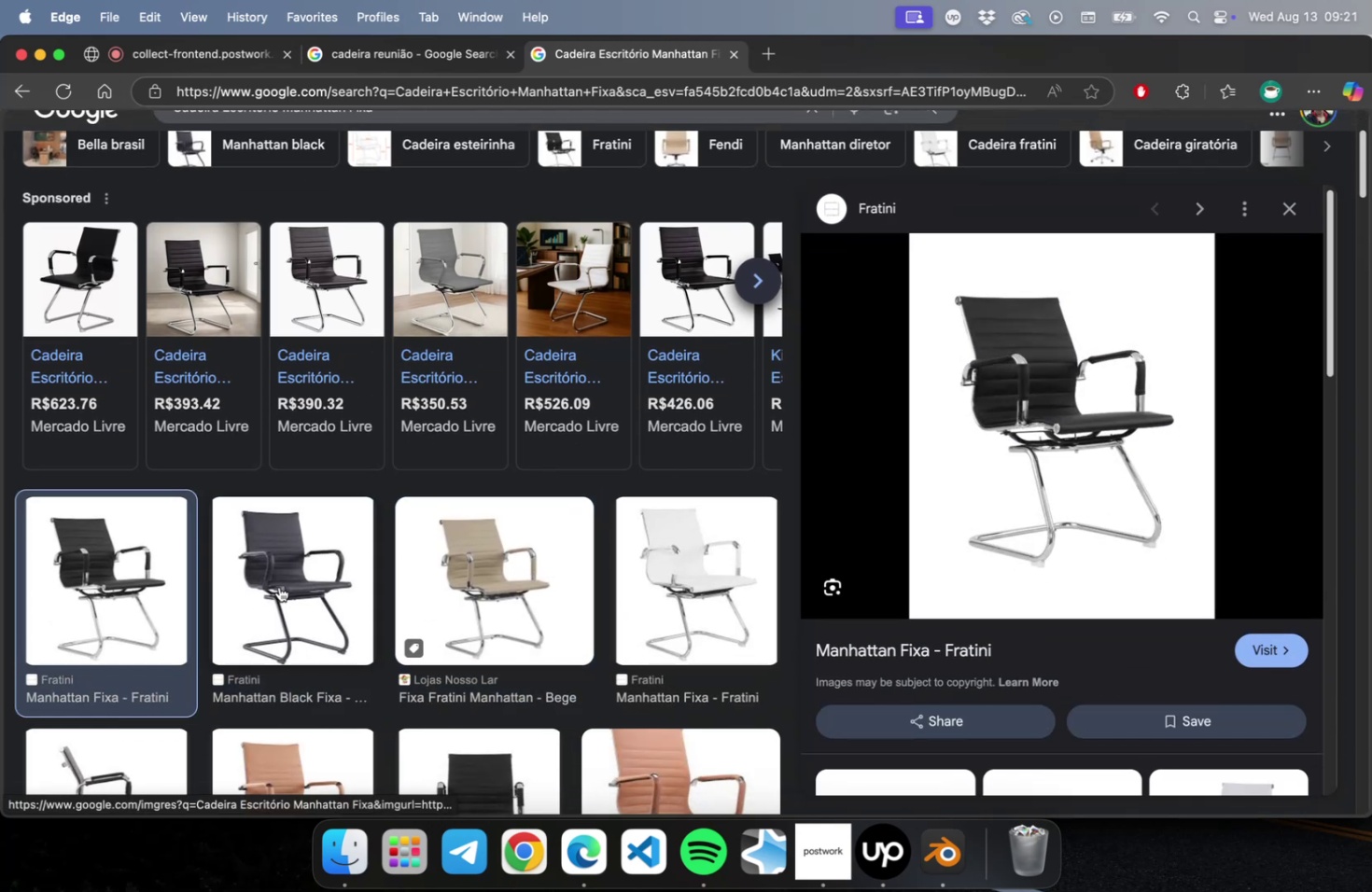 
left_click([279, 586])
 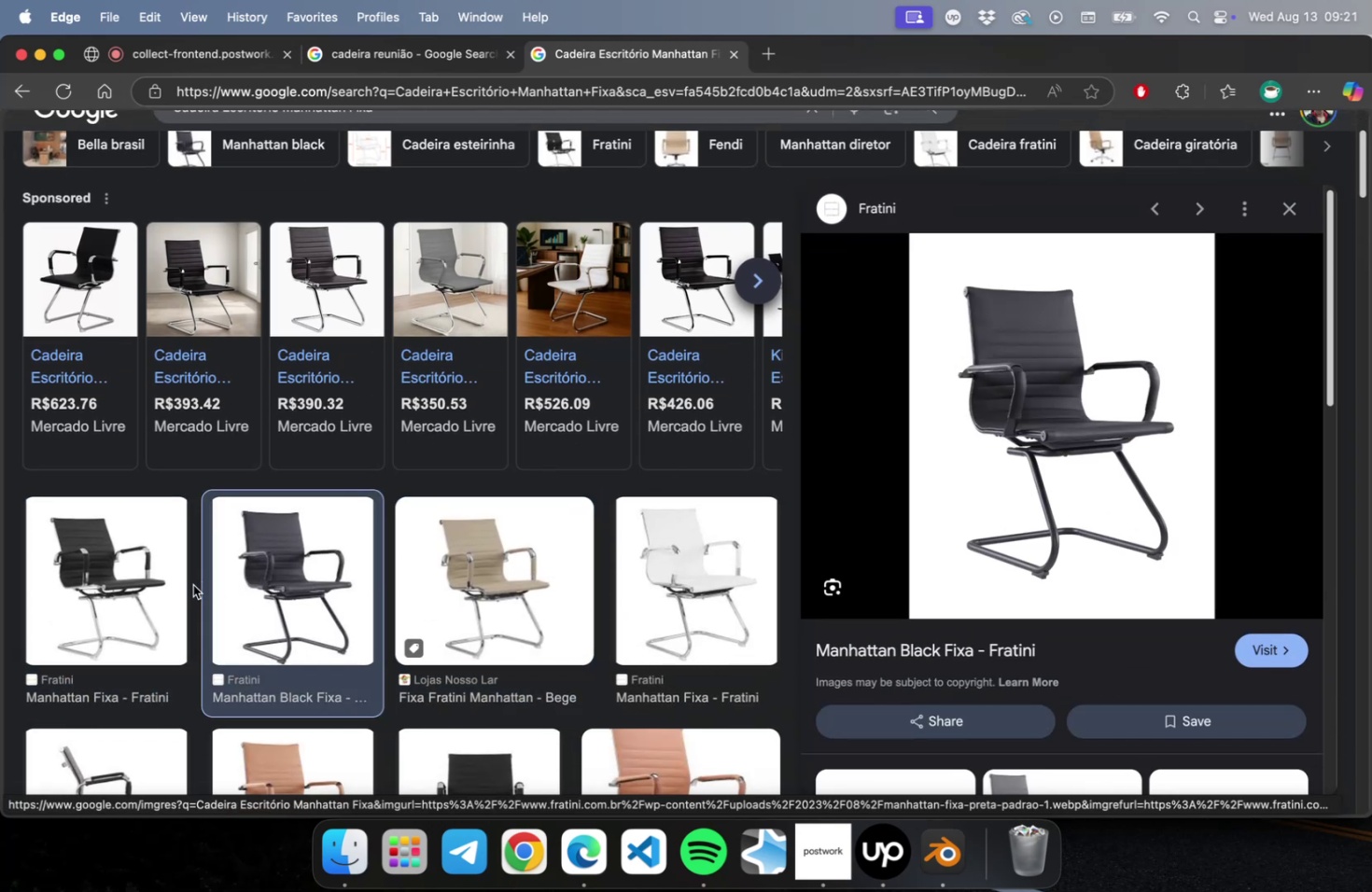 
left_click([149, 583])
 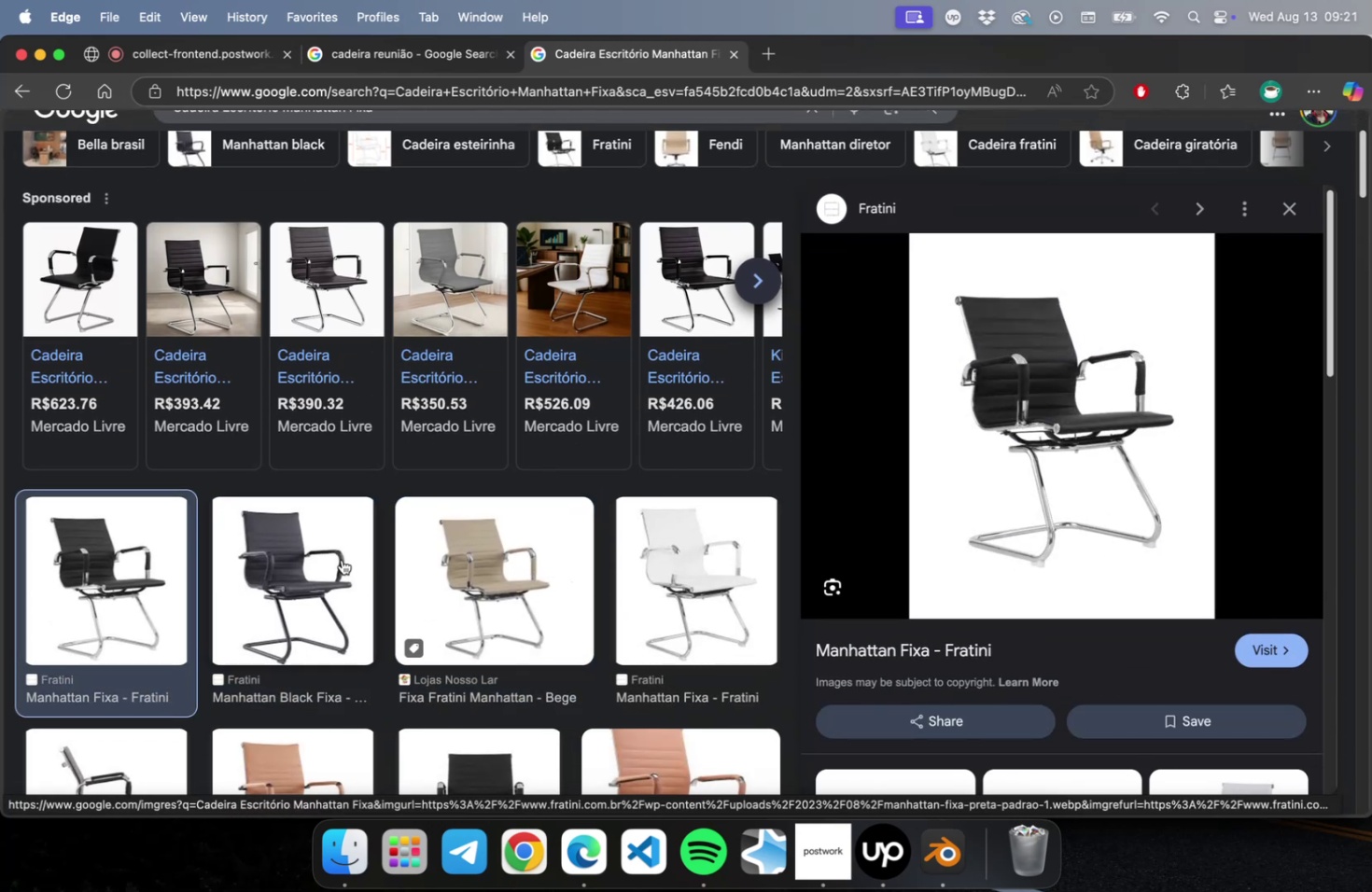 
left_click([308, 568])
 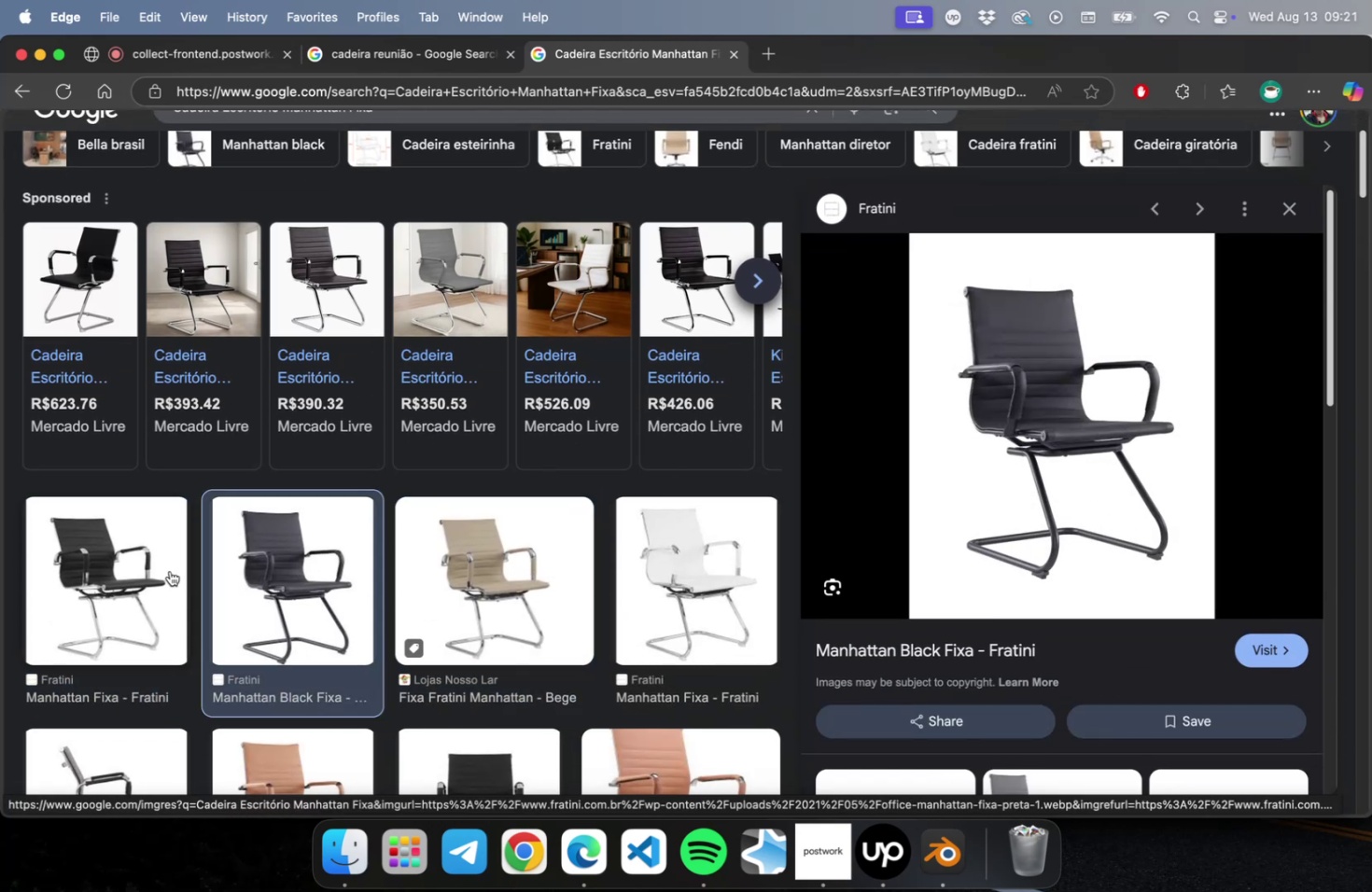 
left_click([170, 570])
 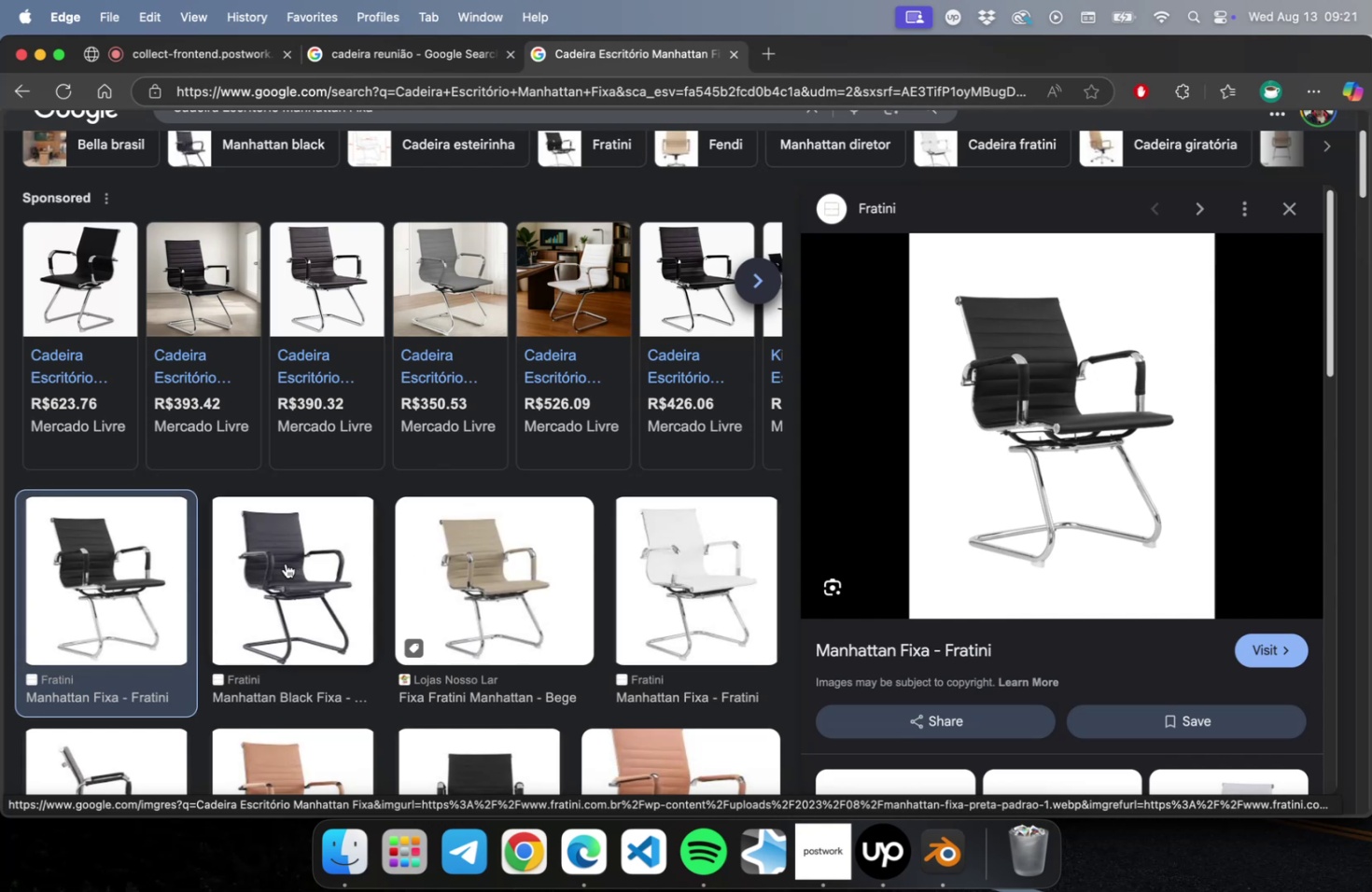 
left_click([274, 566])
 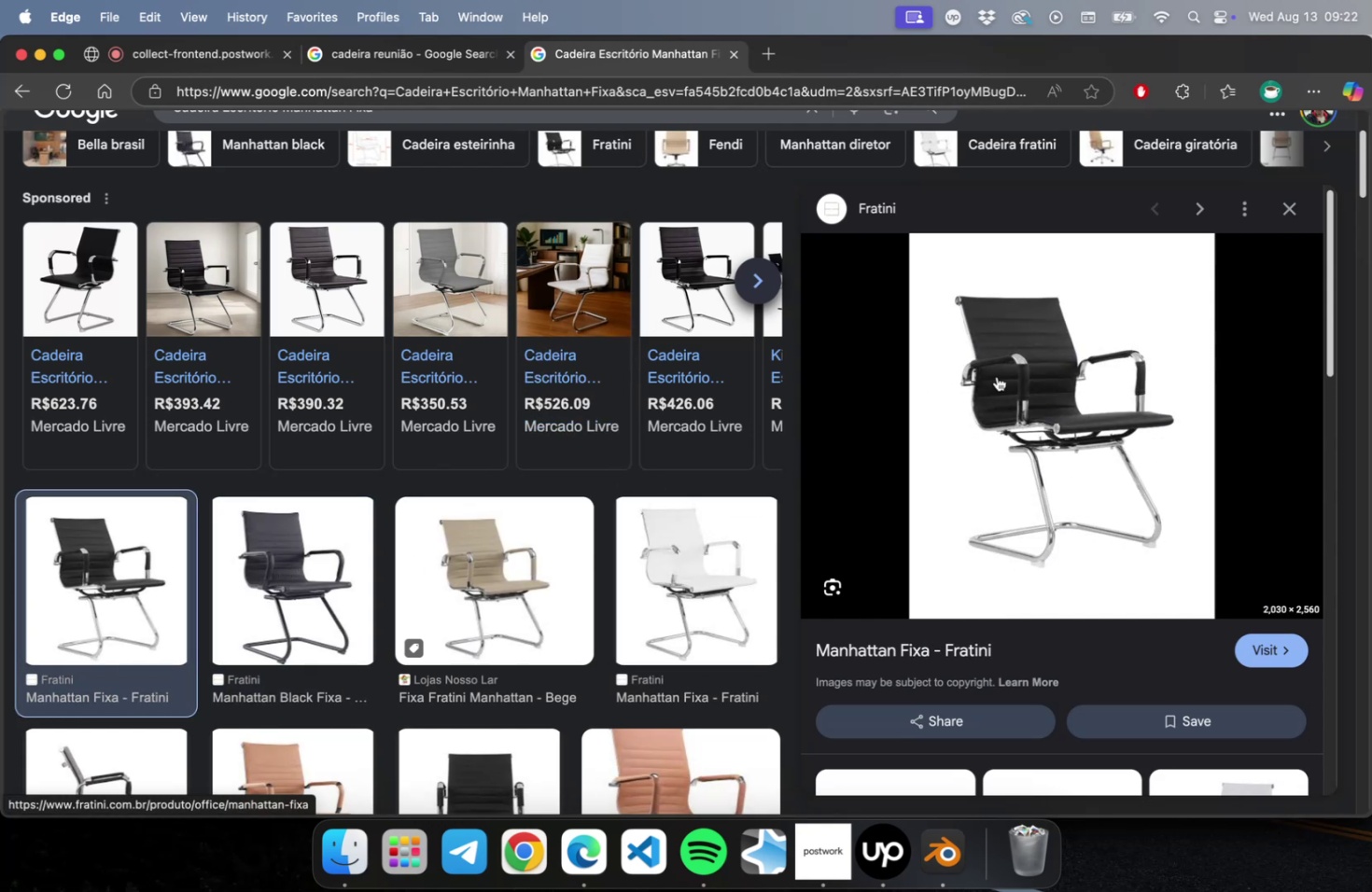 
wait(7.55)
 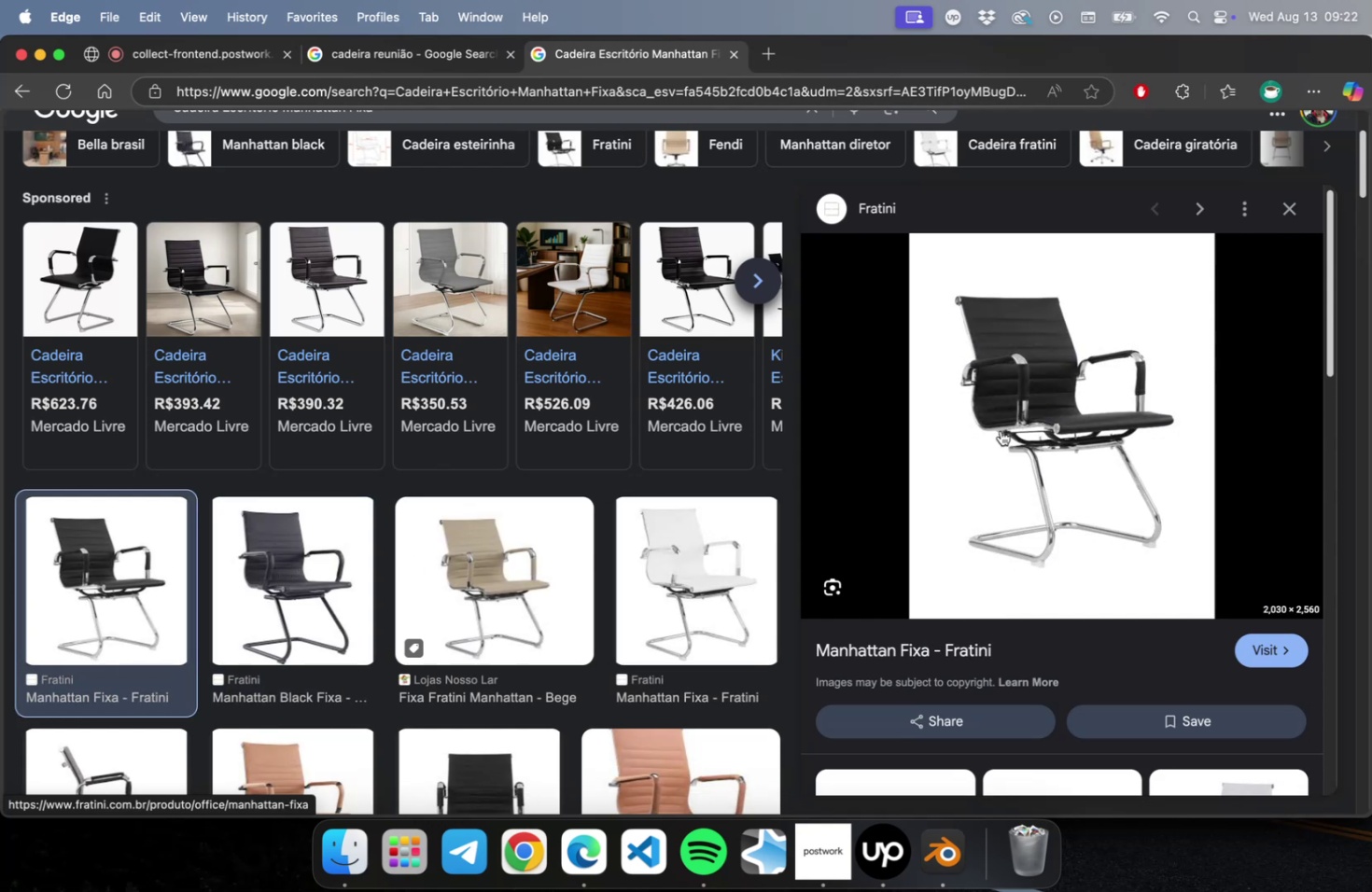 
left_click([1104, 535])
 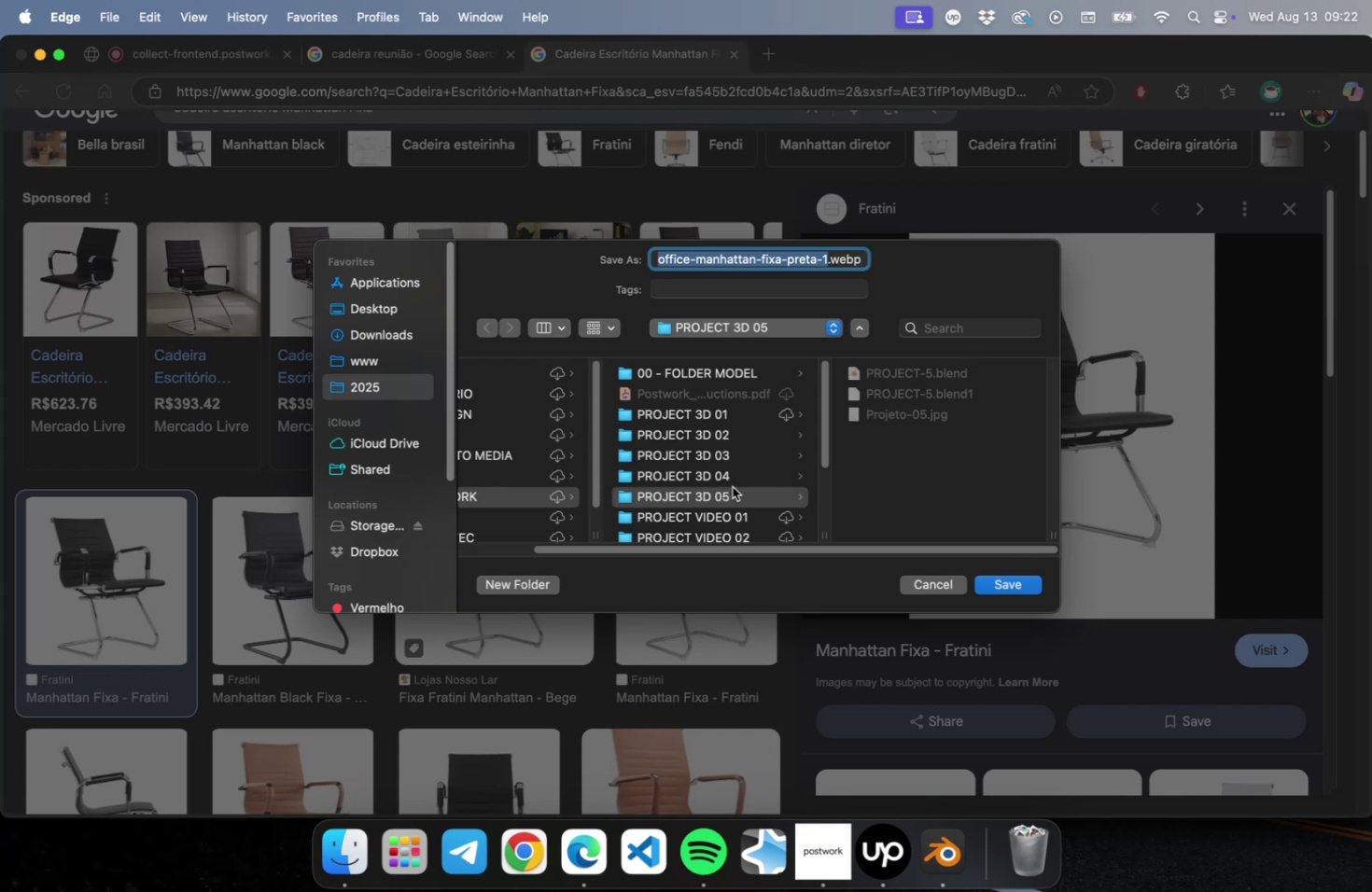 
left_click([874, 470])
 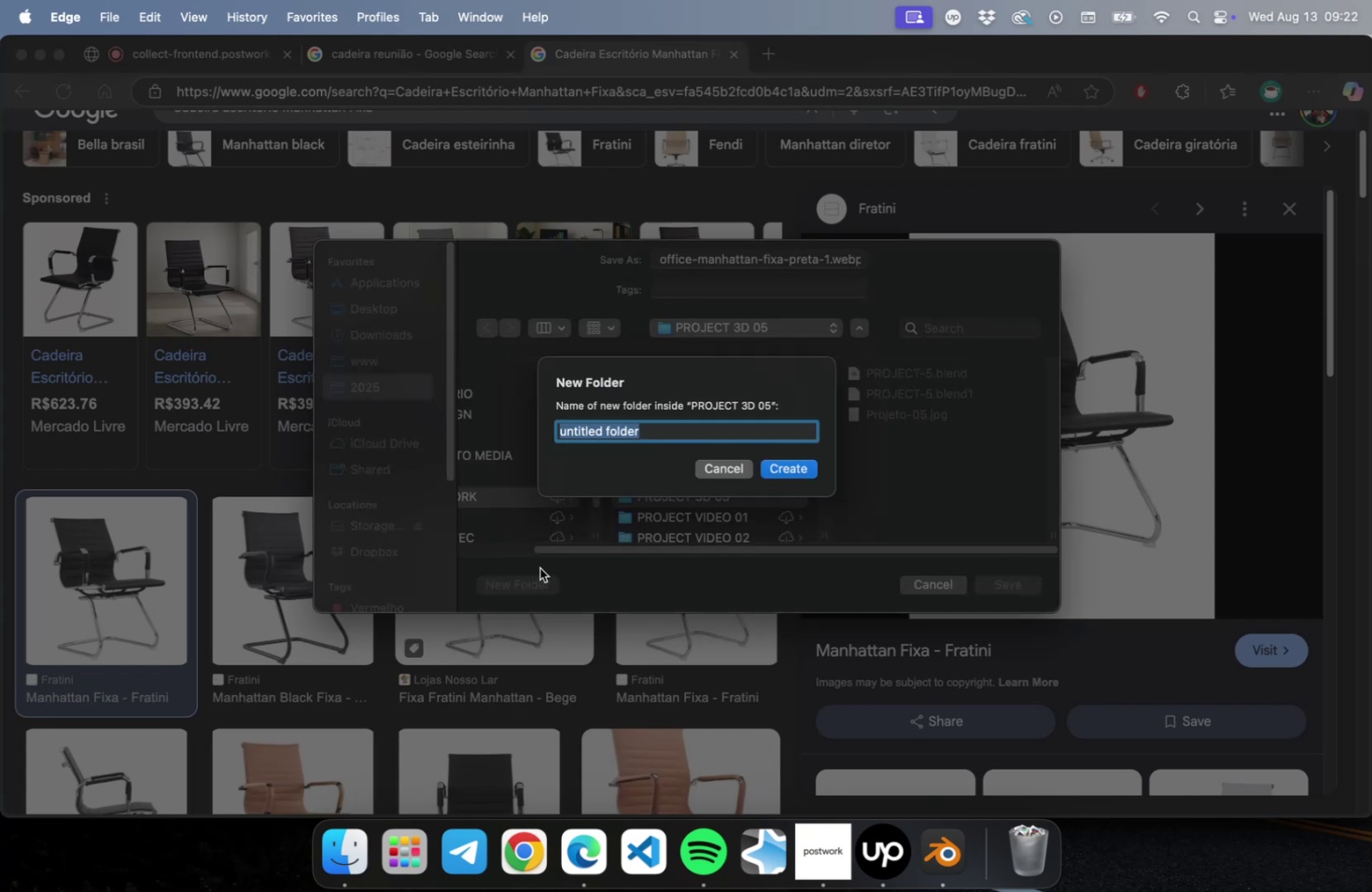 
type(Moveis)
 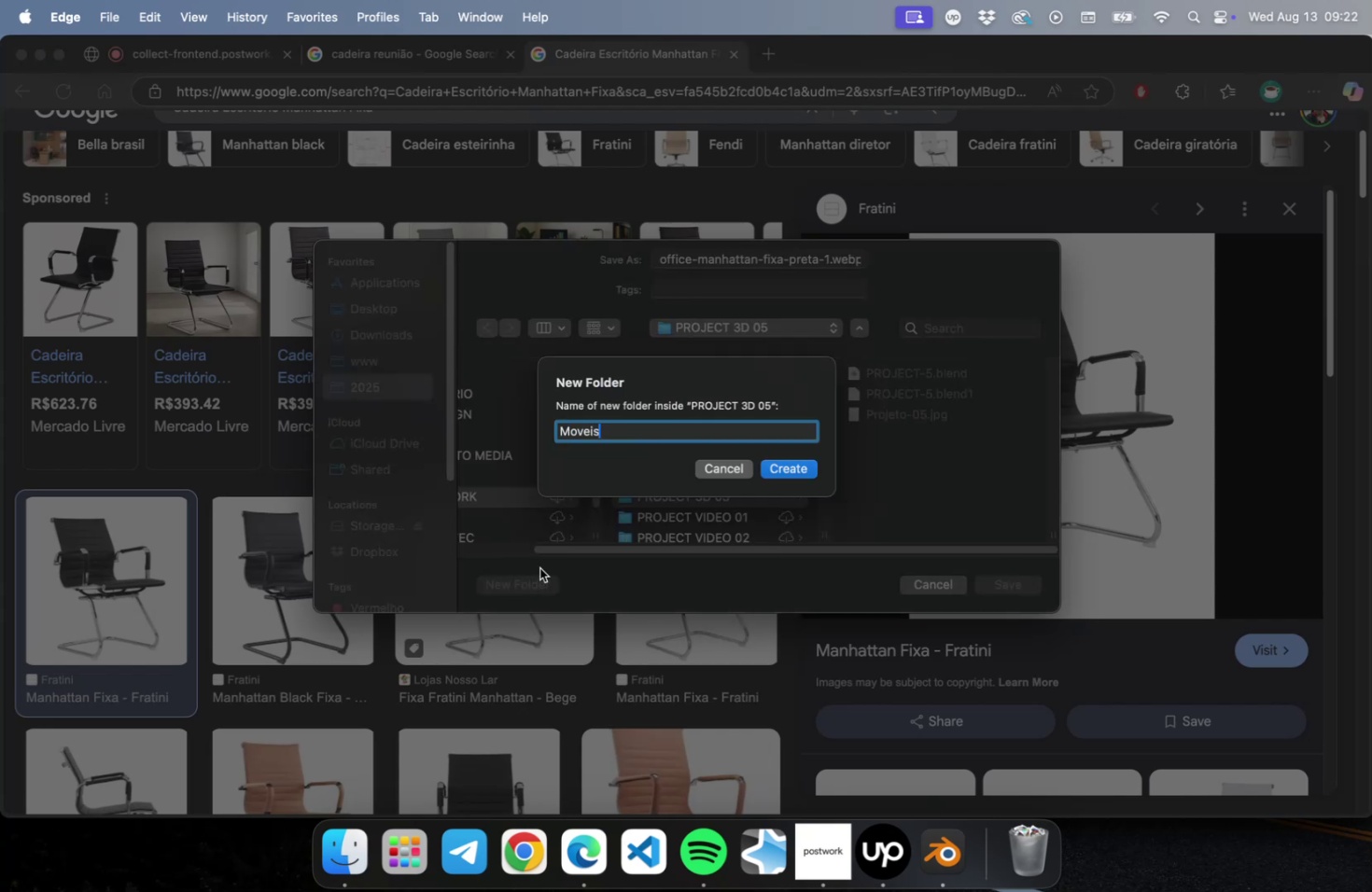 
hold_key(key=Enter, duration=0.3)
 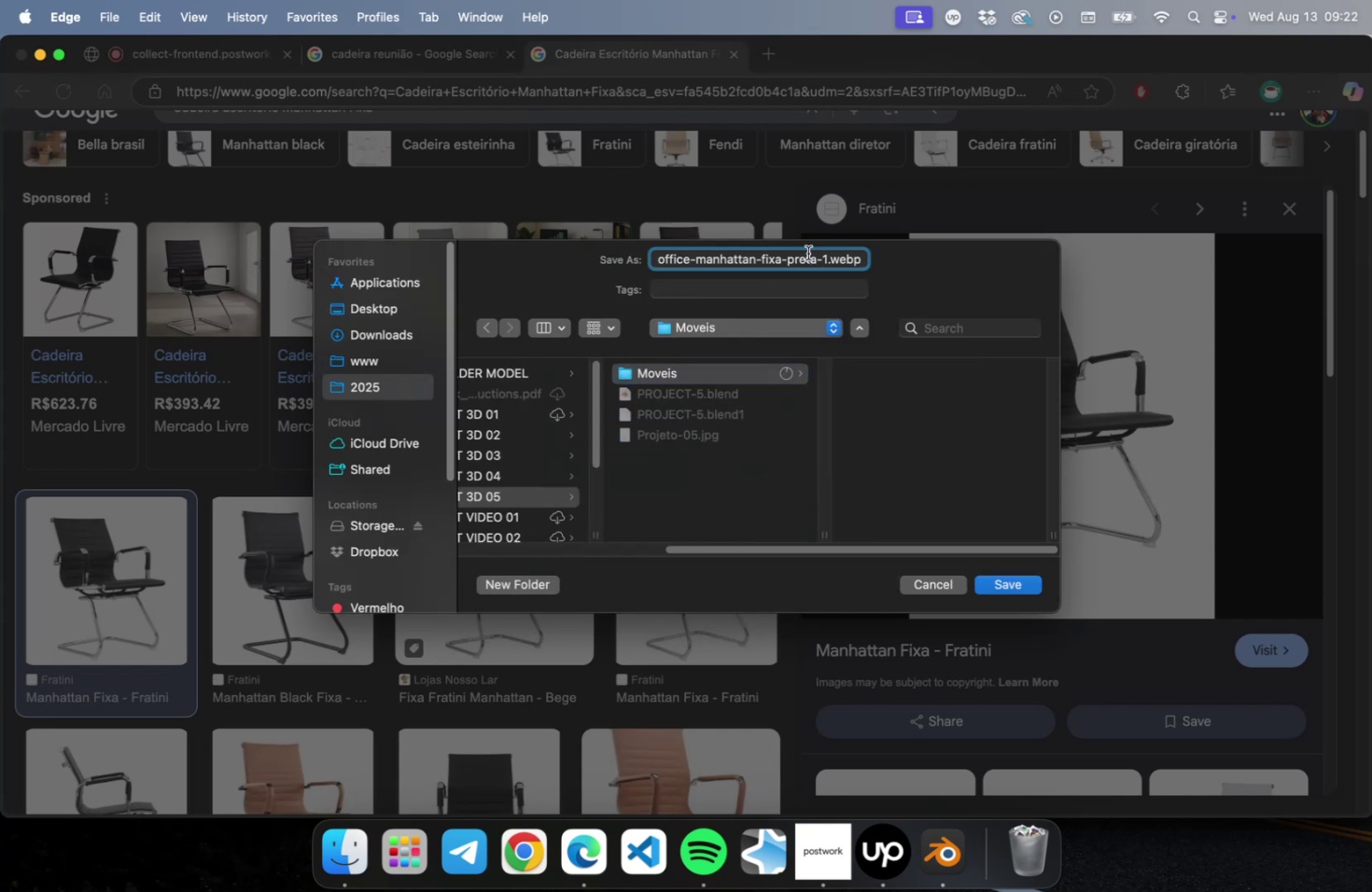 
key(Meta+CommandLeft)
 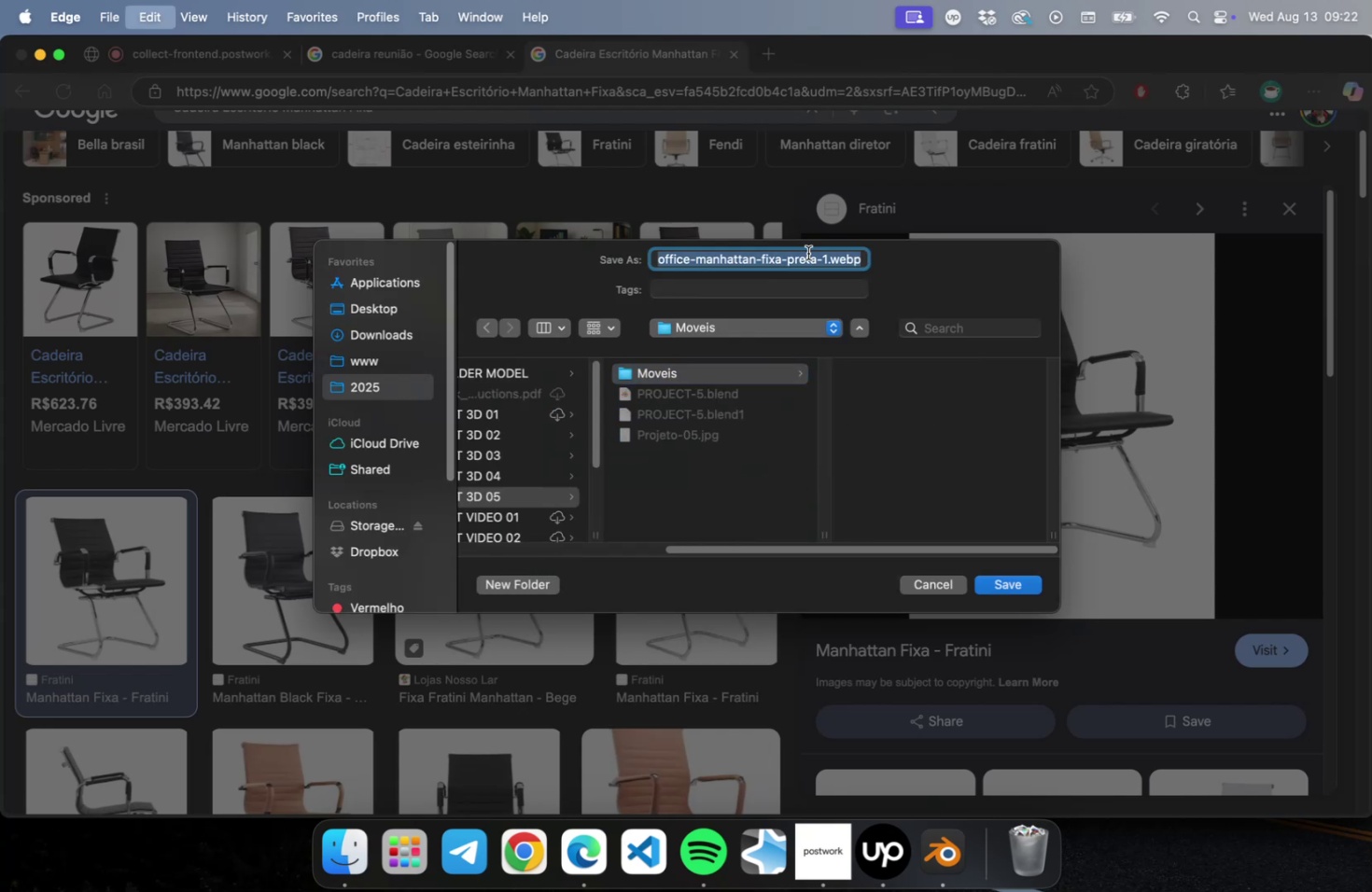 
key(Meta+A)
 